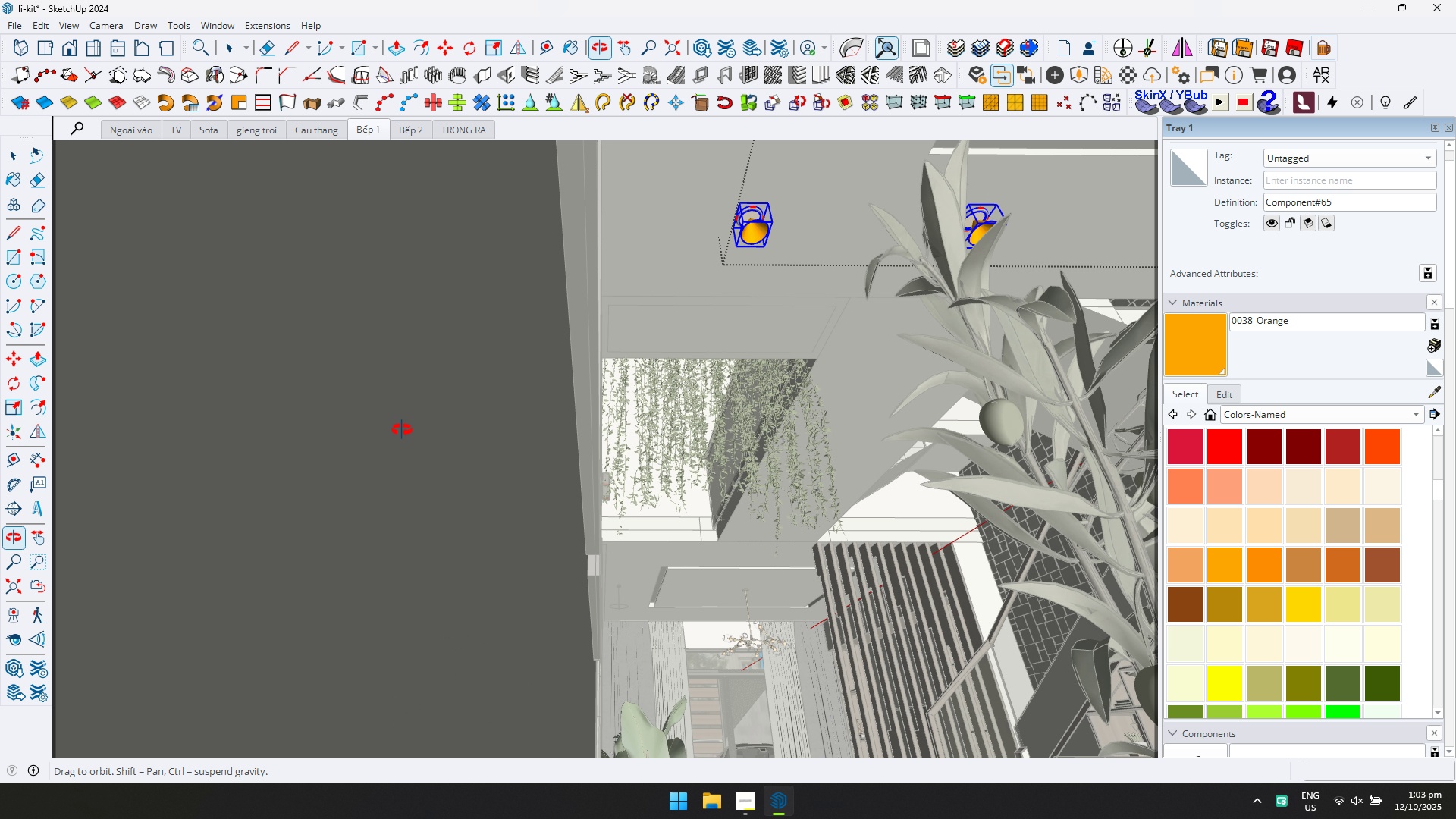 
hold_key(key=ShiftLeft, duration=0.73)
 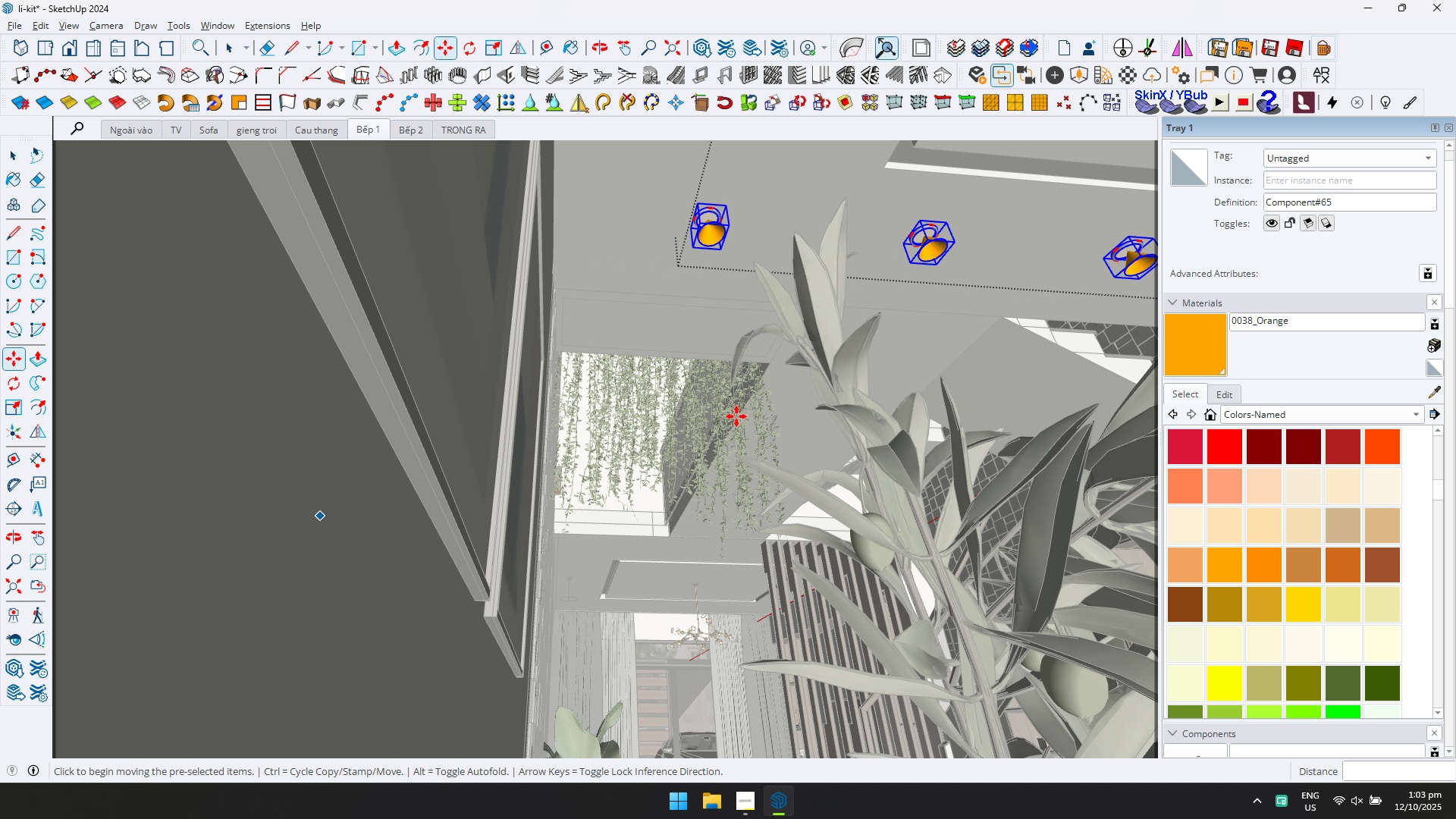 
hold_key(key=ShiftLeft, duration=0.63)
 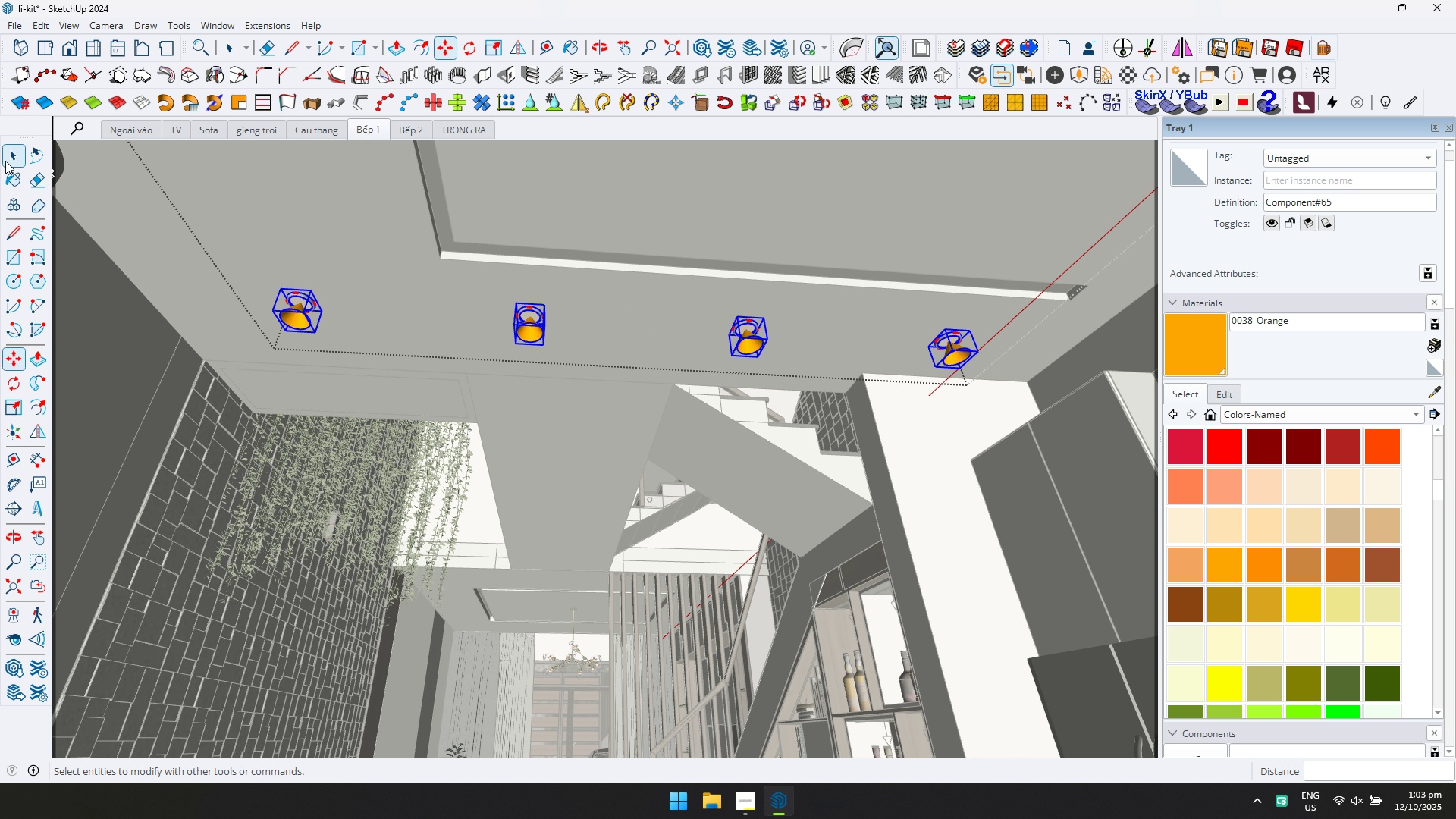 
left_click([0, 155])
 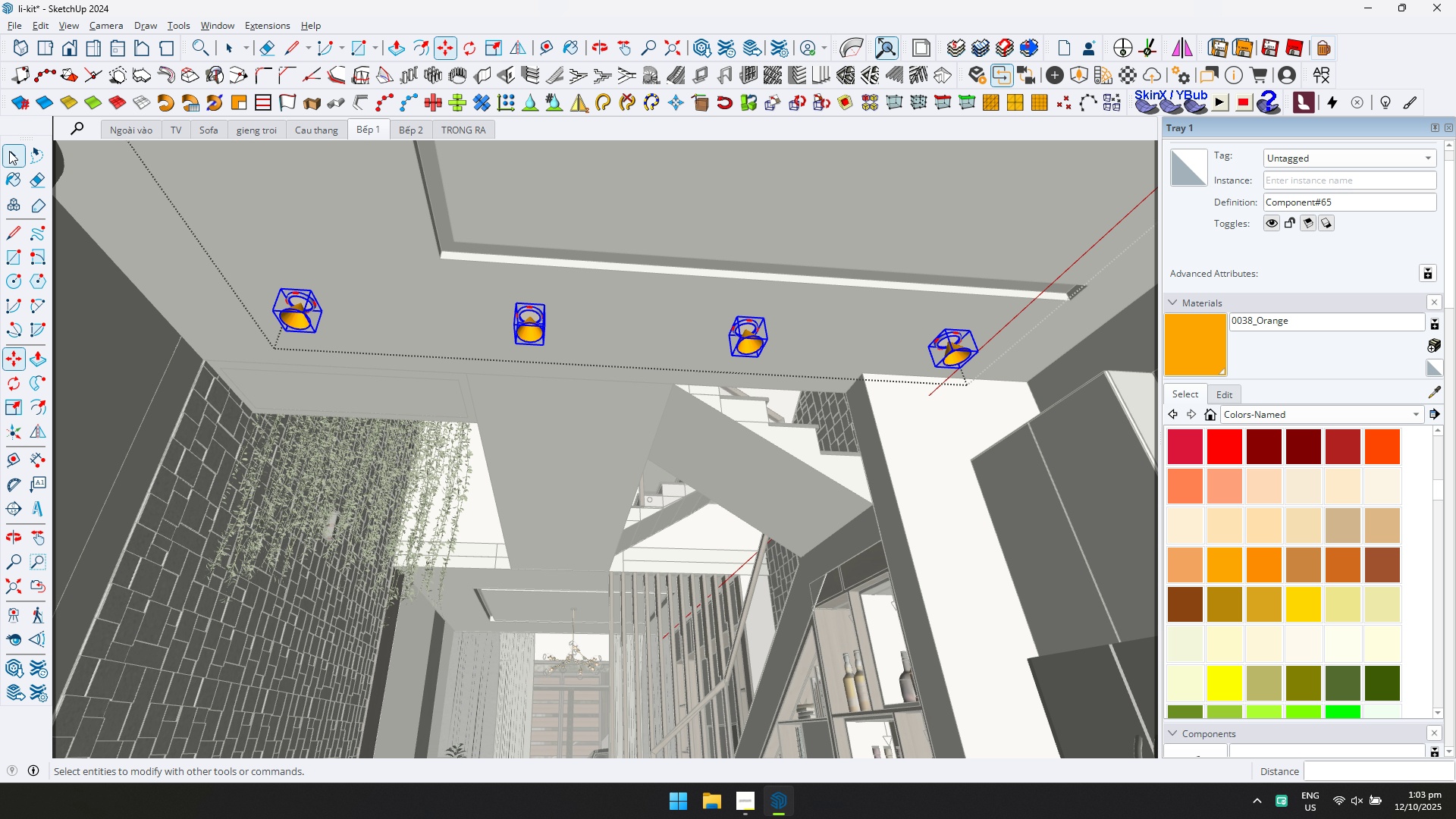 
left_click([4, 148])
 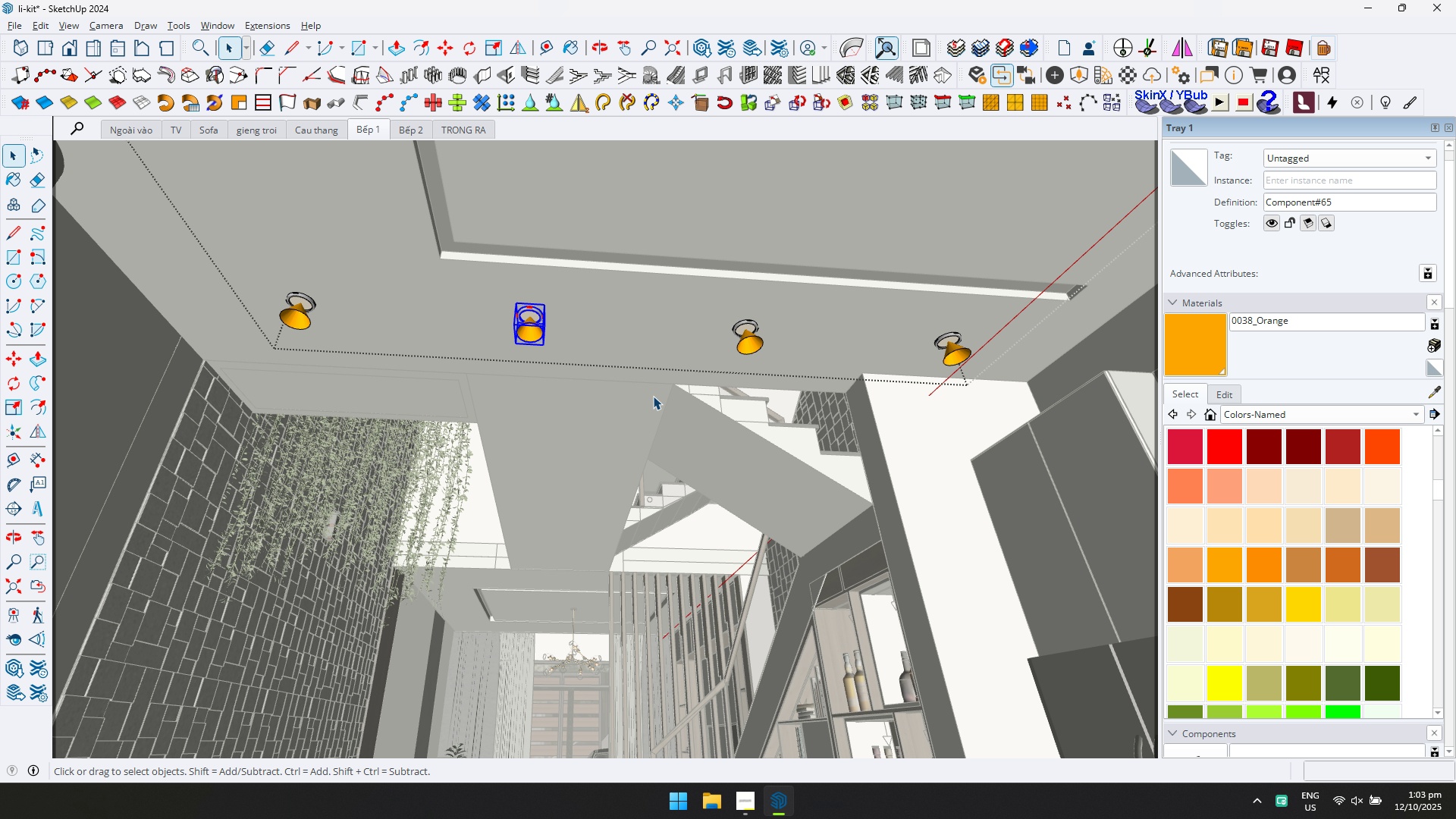 
scroll: coordinate [596, 406], scroll_direction: up, amount: 3.0
 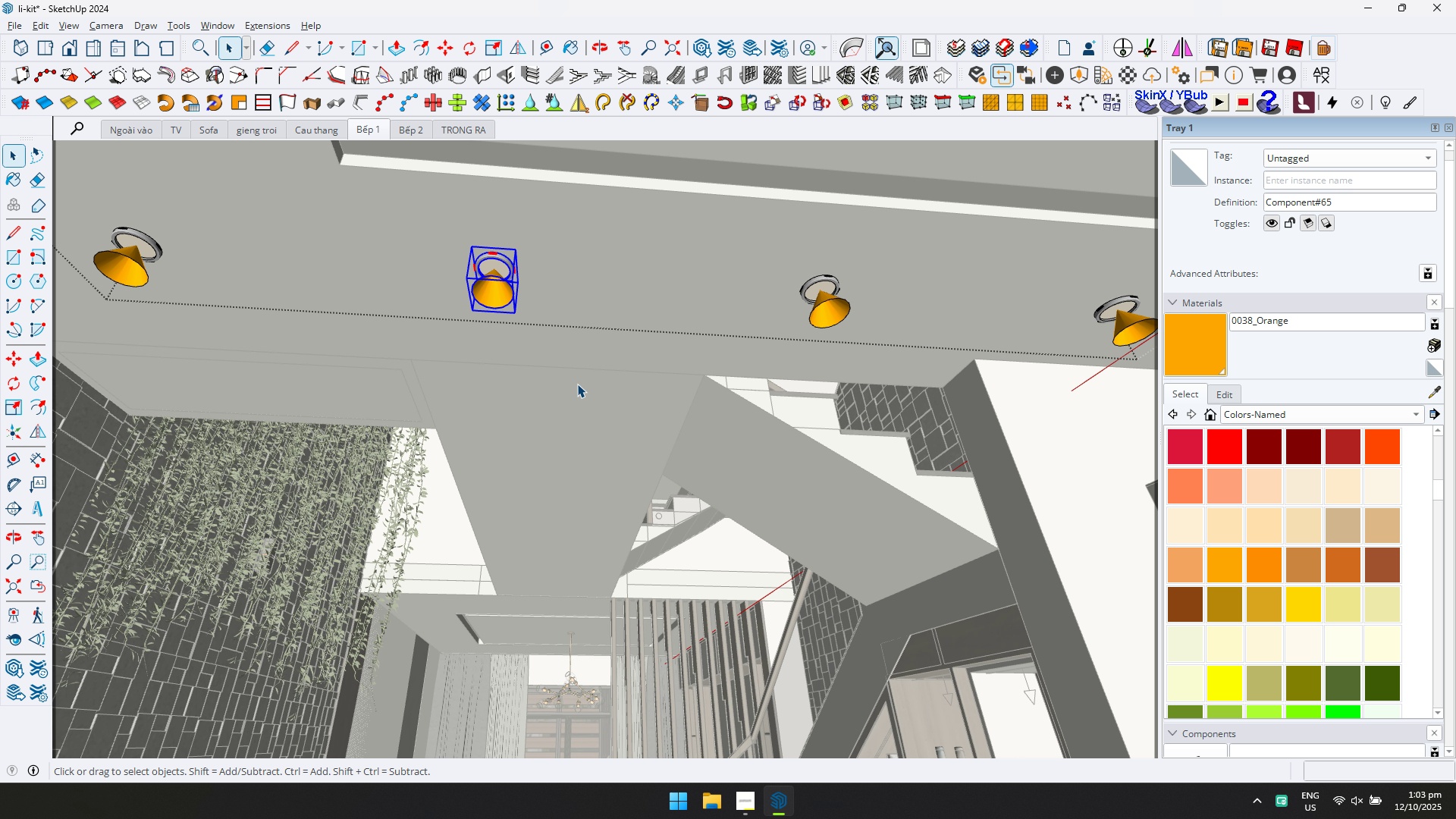 
key(M)
 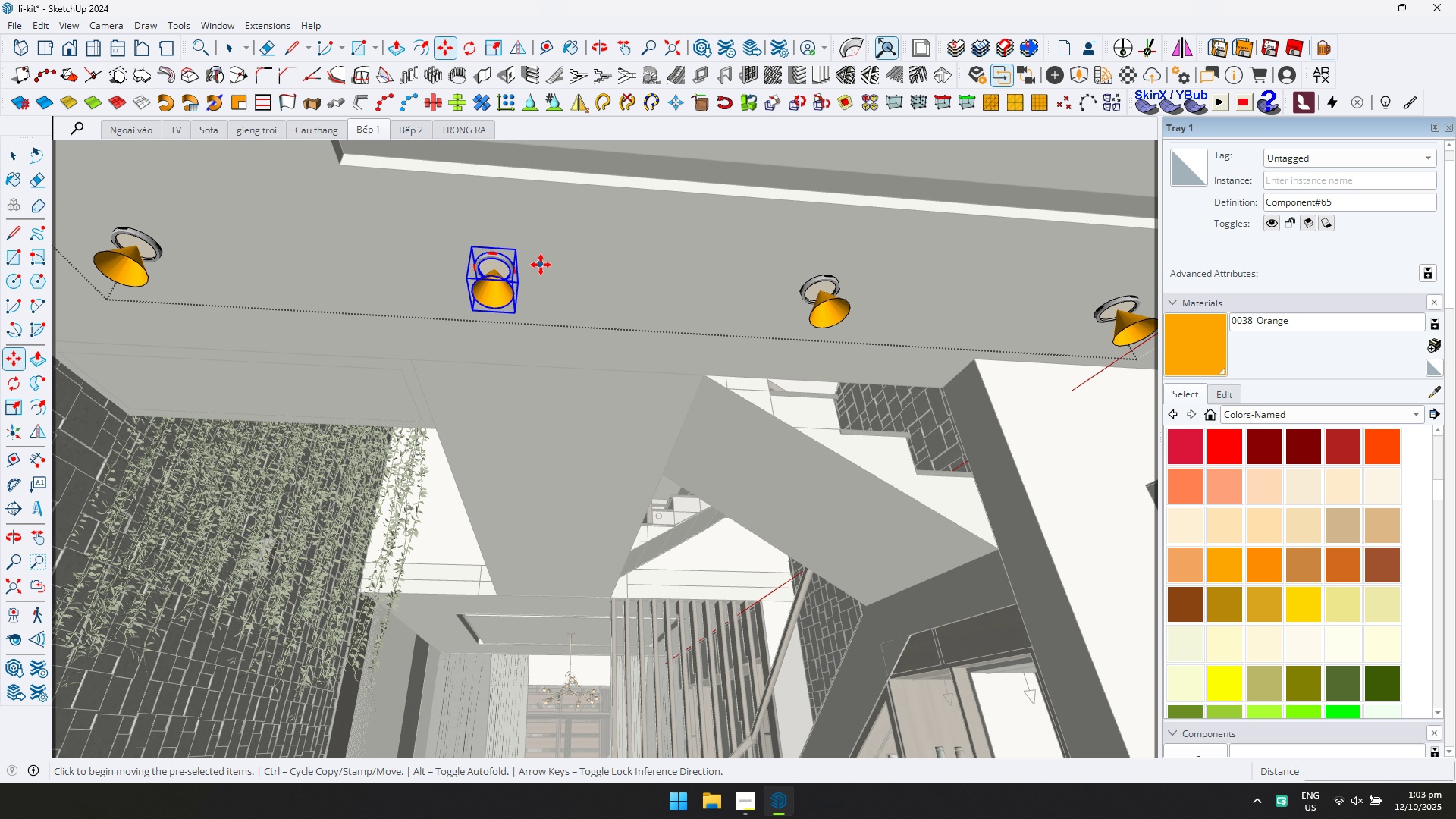 
left_click([541, 265])
 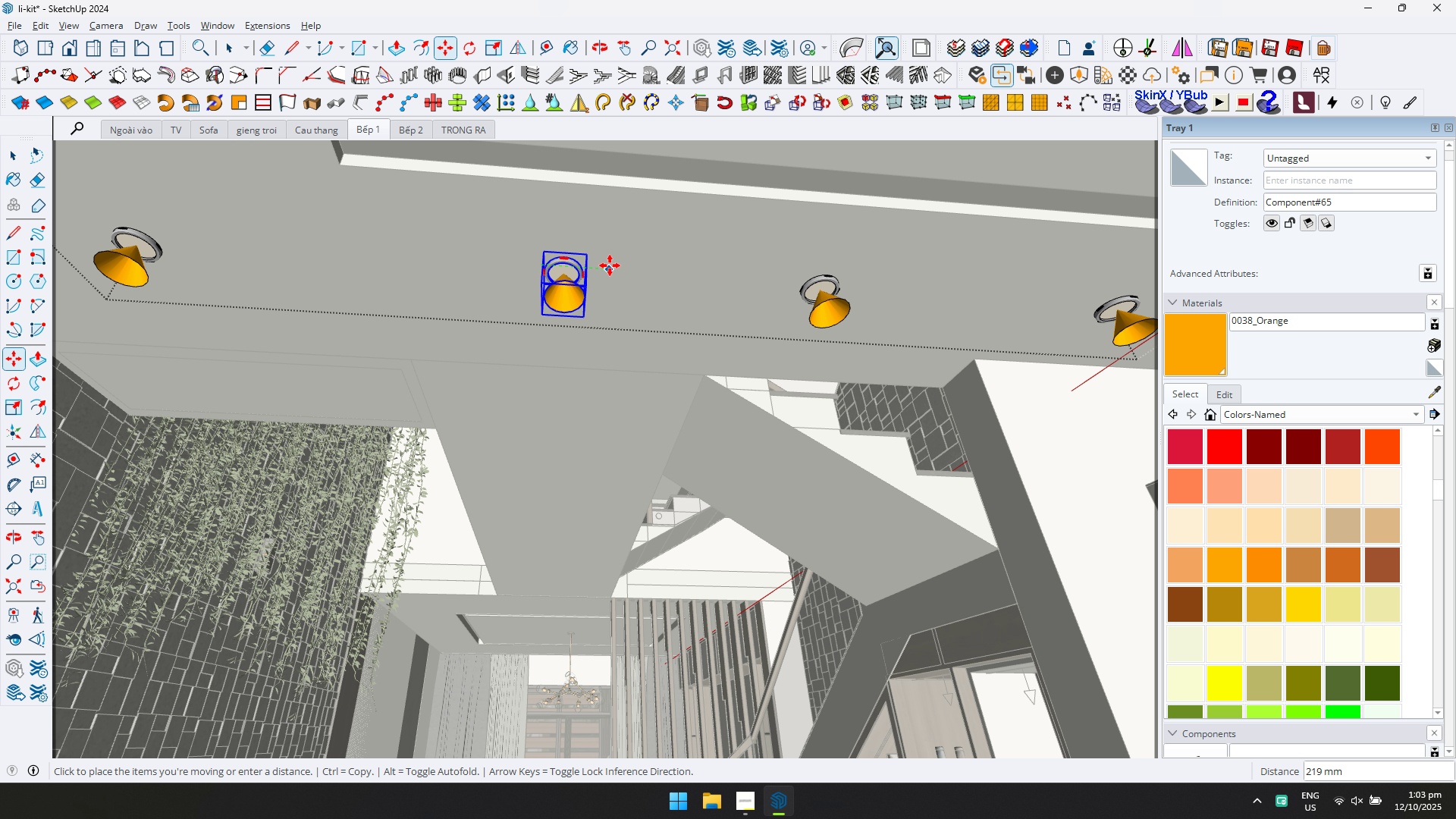 
key(Control+ControlLeft)
 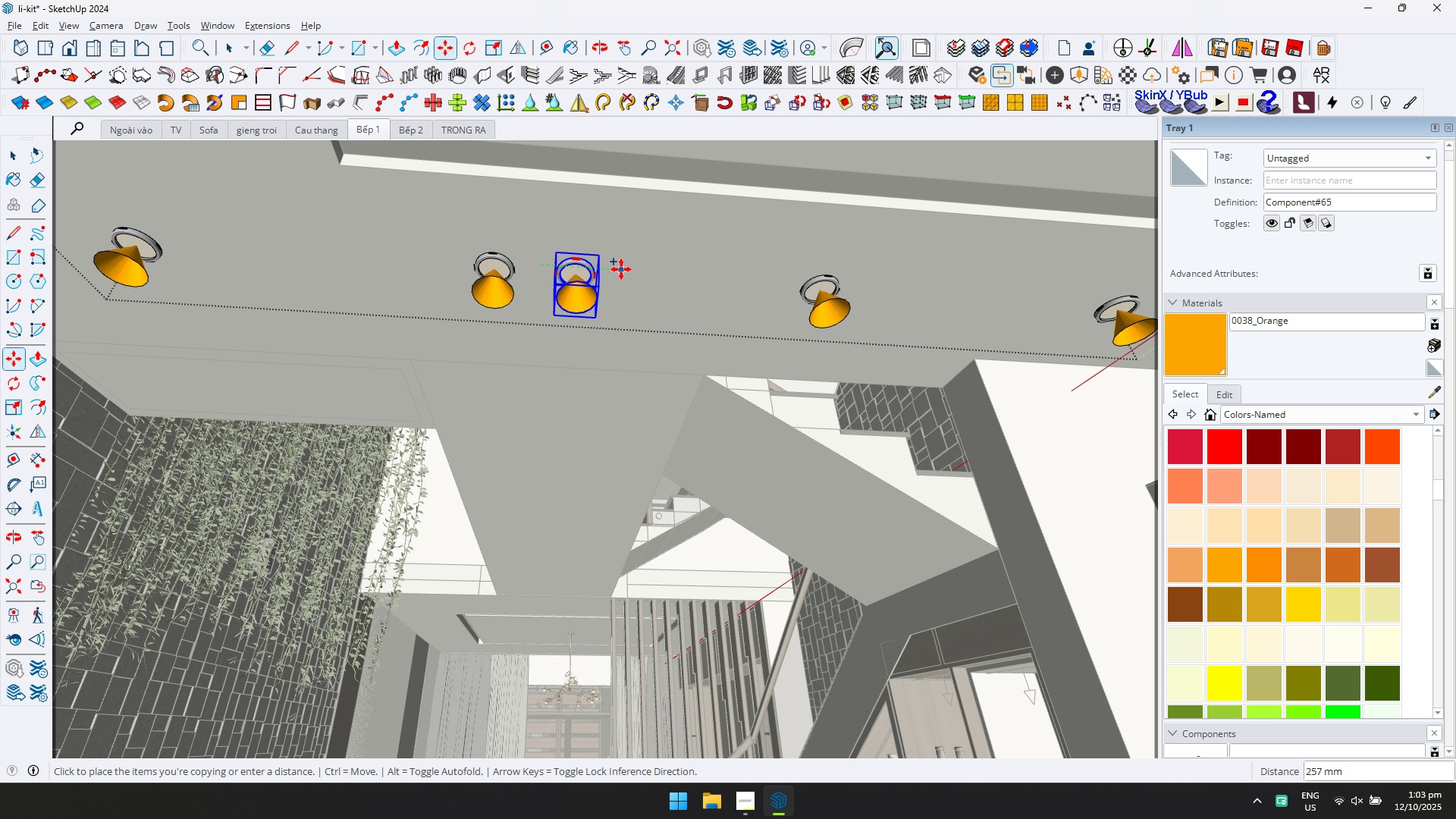 
left_click([620, 269])
 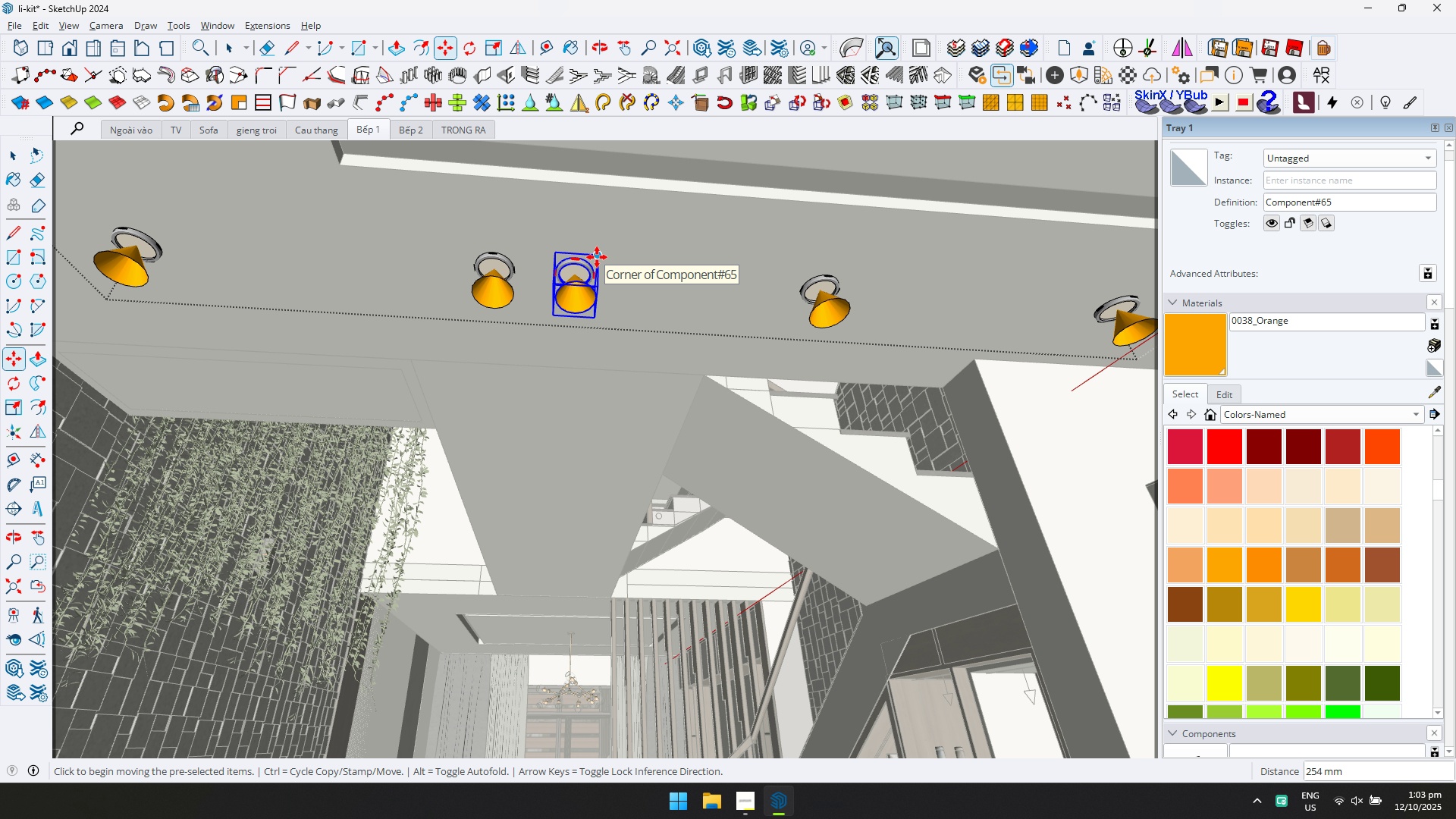 
left_click([598, 256])
 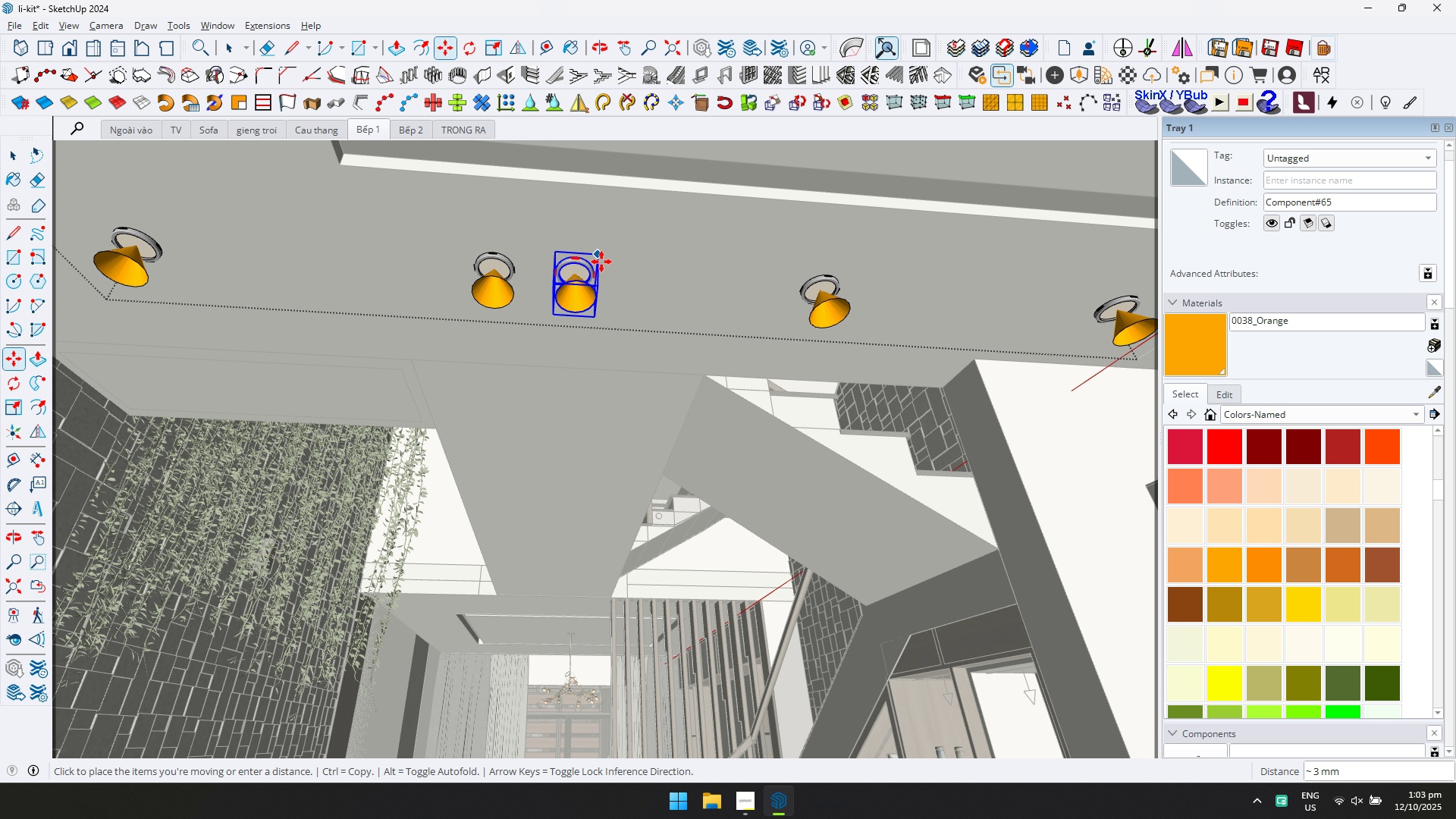 
key(ArrowLeft)
 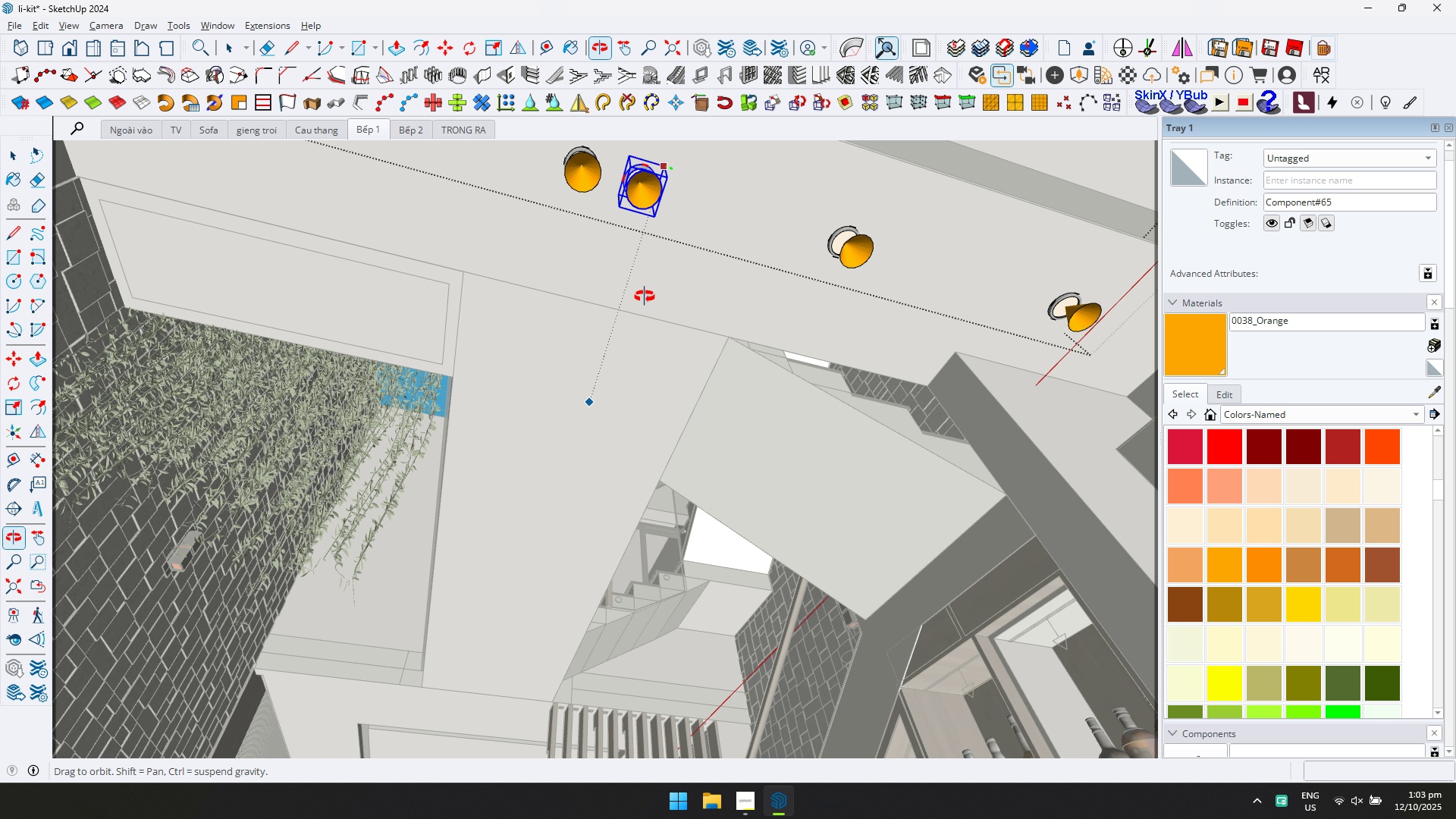 
key(ArrowRight)
 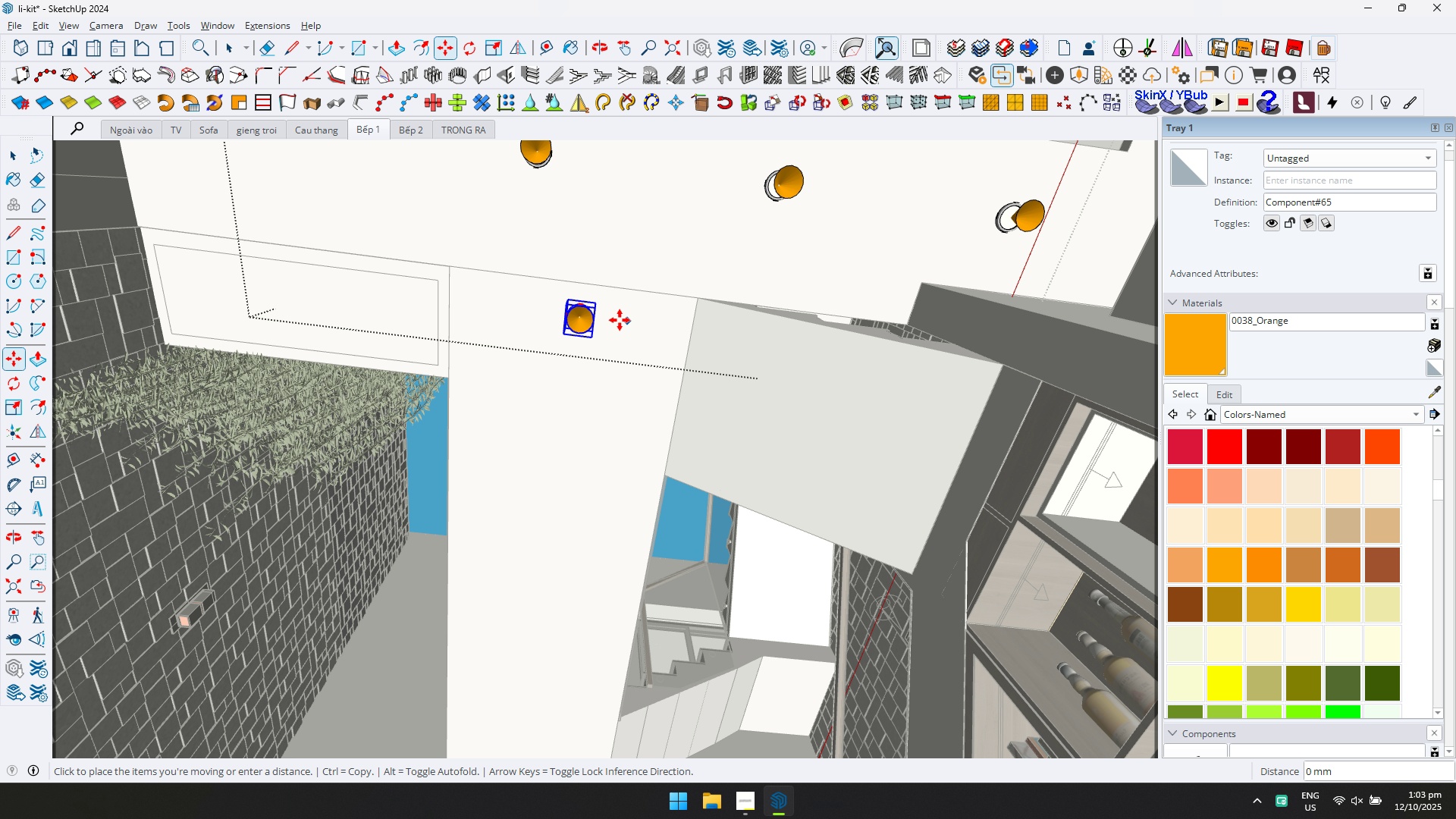 
left_click([619, 320])
 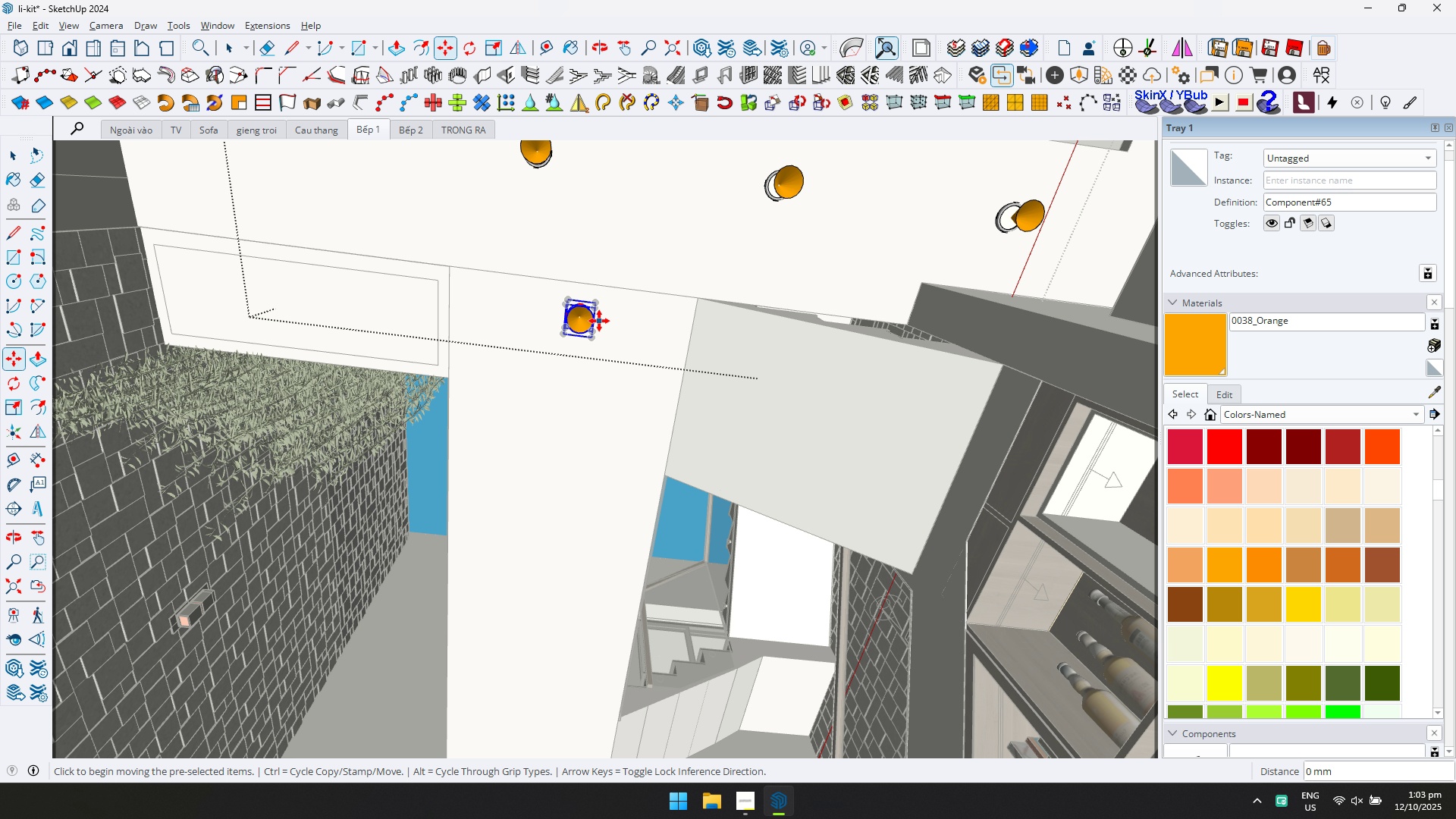 
scroll: coordinate [597, 322], scroll_direction: up, amount: 3.0
 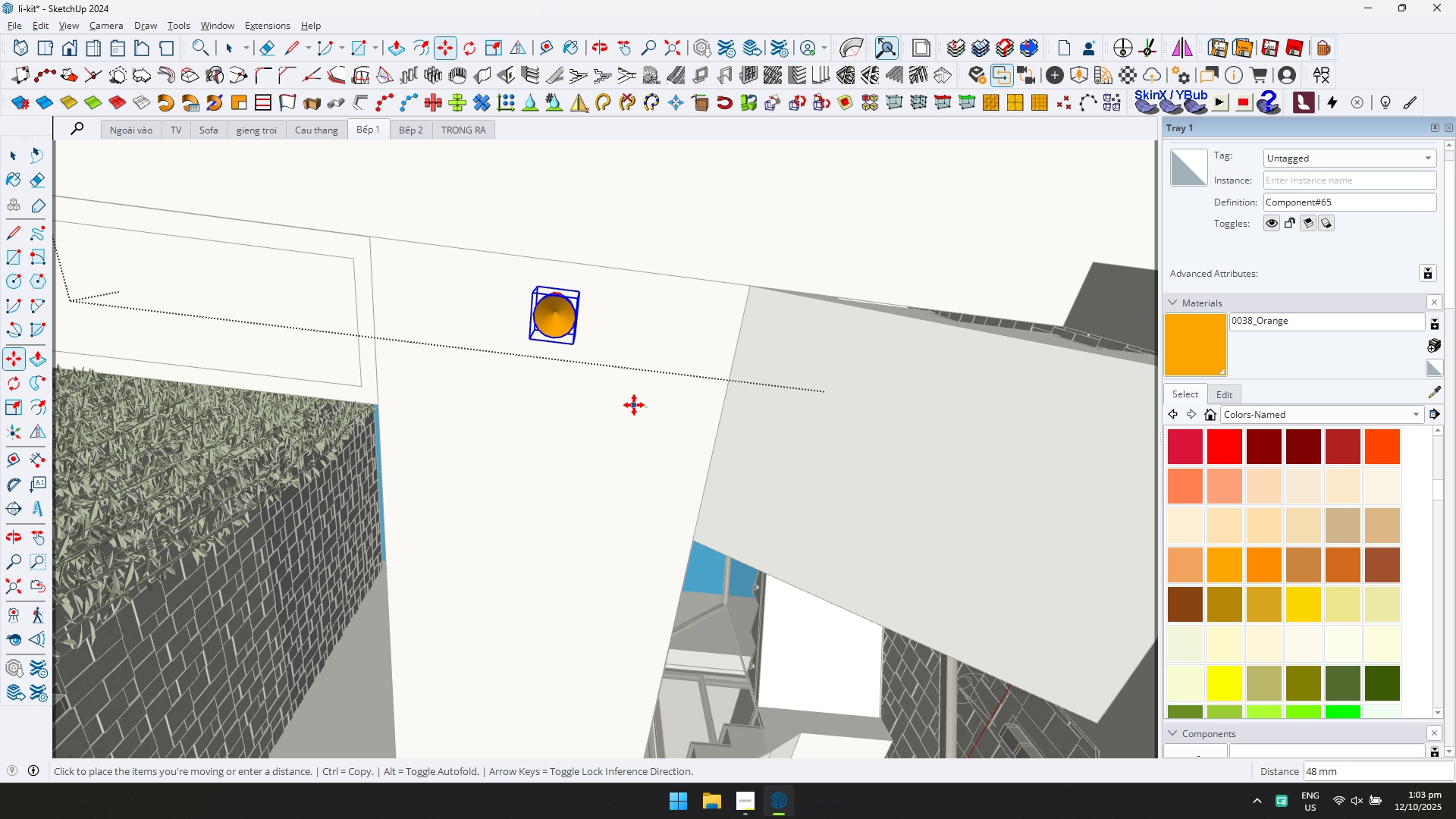 
left_click([634, 405])
 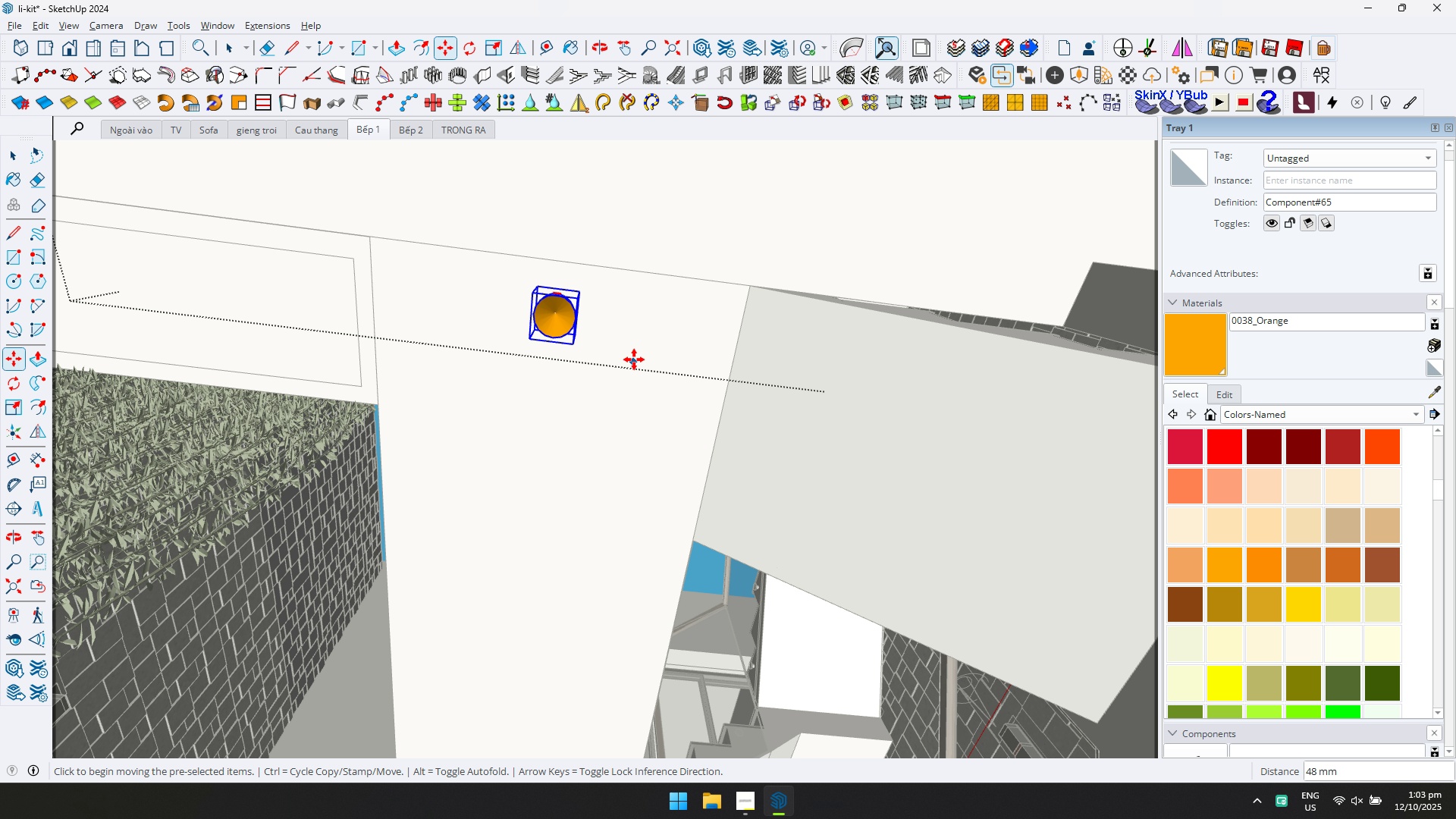 
scroll: coordinate [634, 357], scroll_direction: down, amount: 5.0
 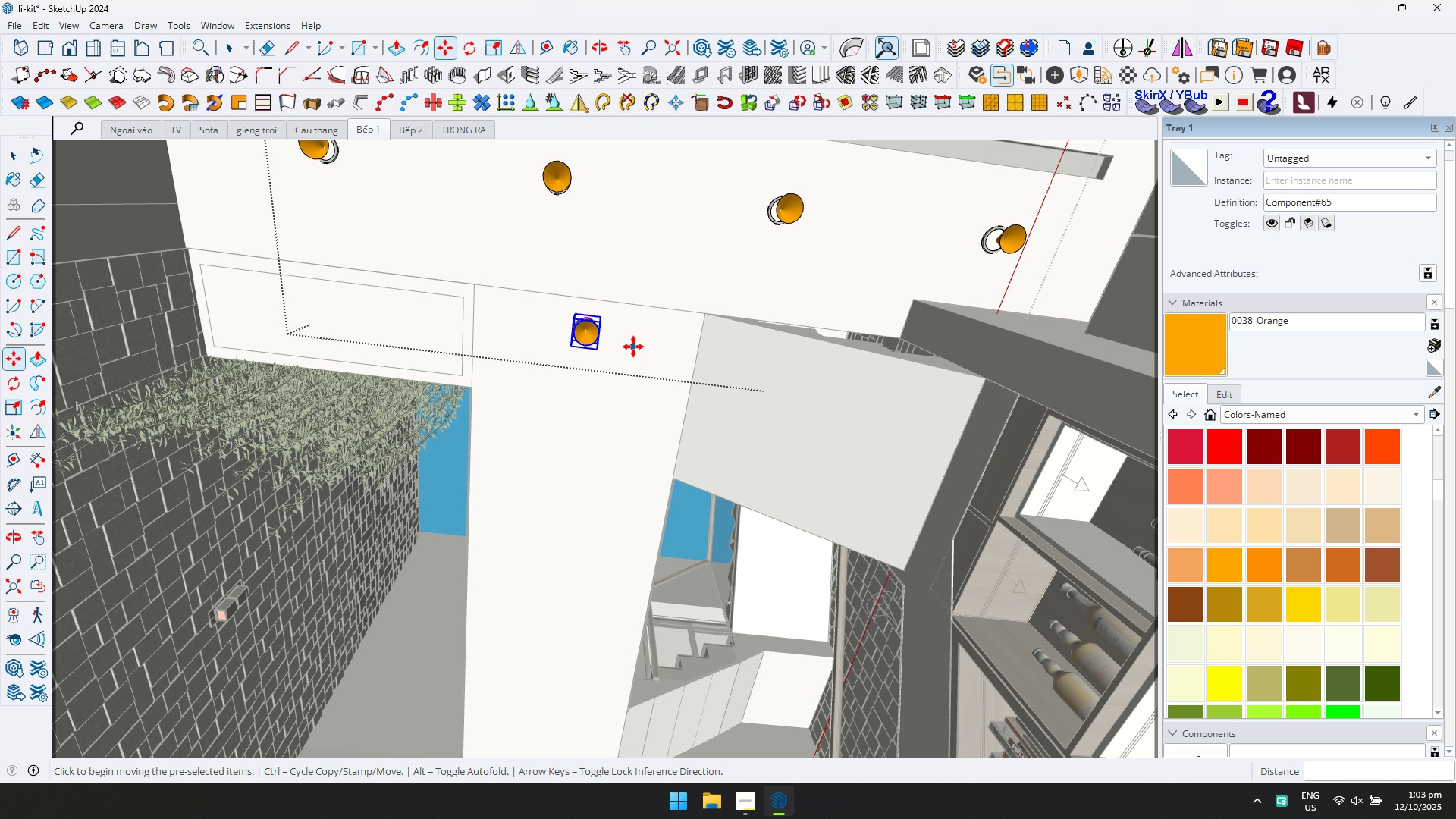 
key(Control+ControlLeft)
 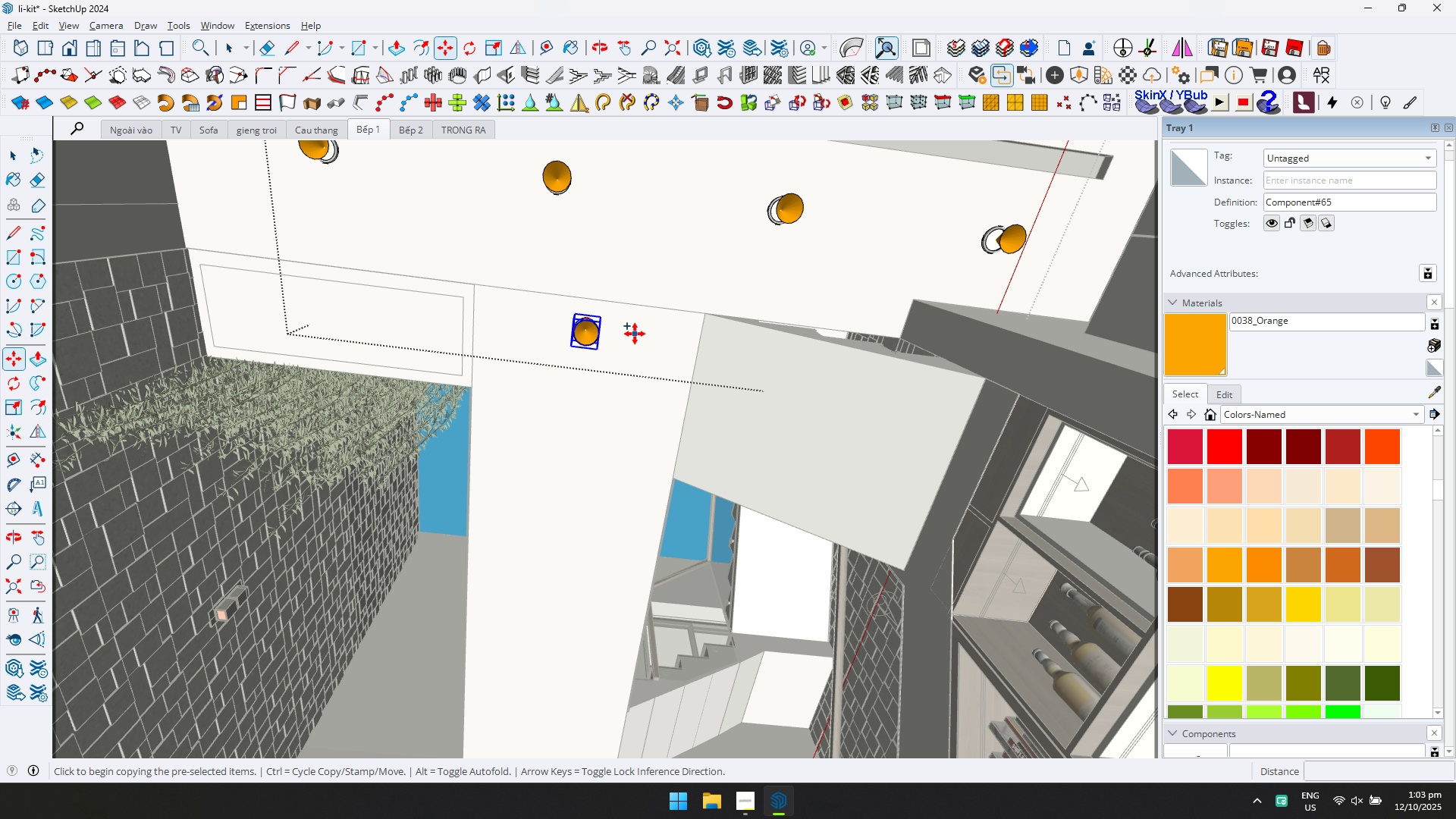 
left_click([635, 334])
 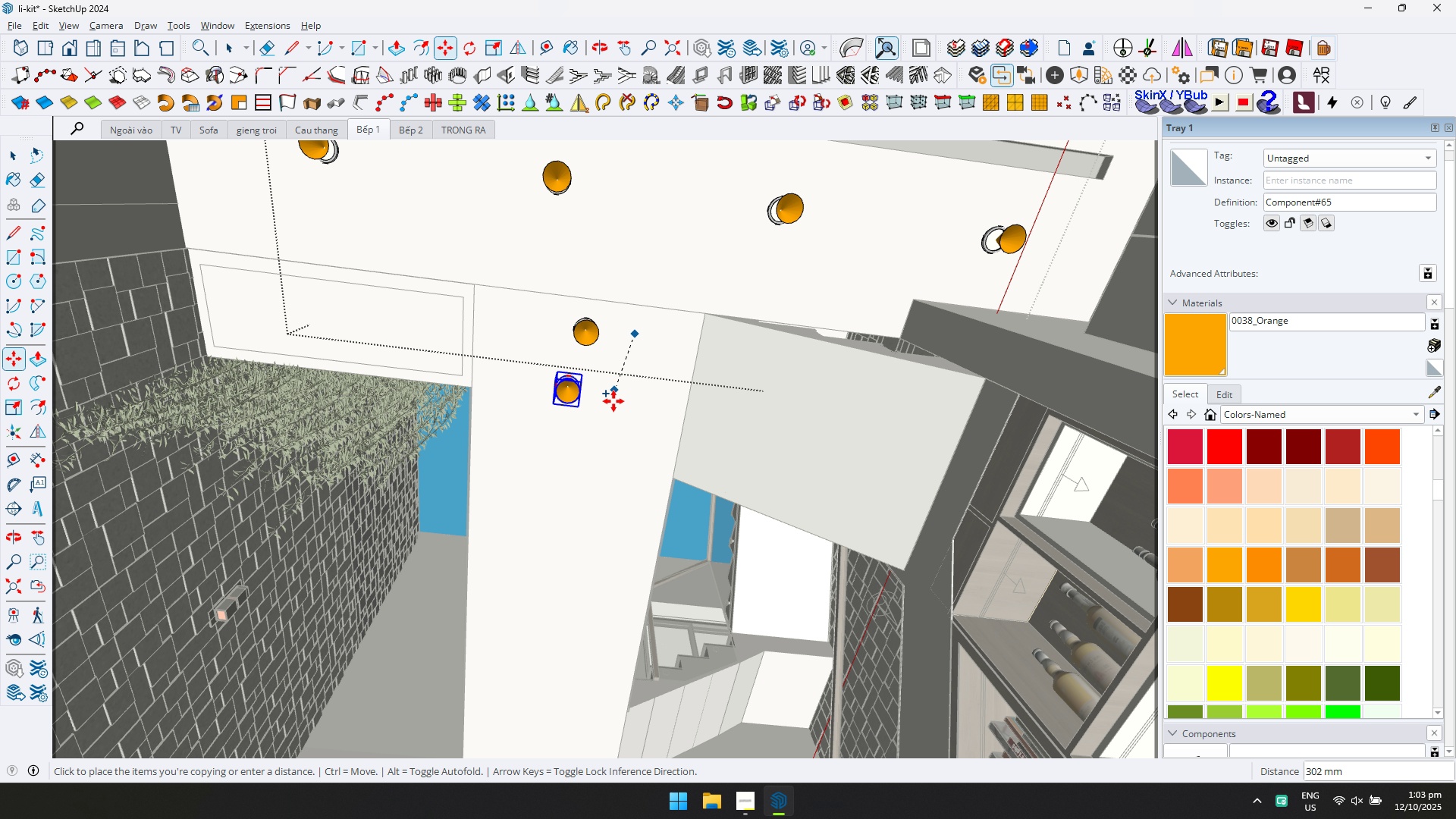 
hold_key(key=ShiftLeft, duration=0.37)
scroll: coordinate [606, 475], scroll_direction: down, amount: 1.0
 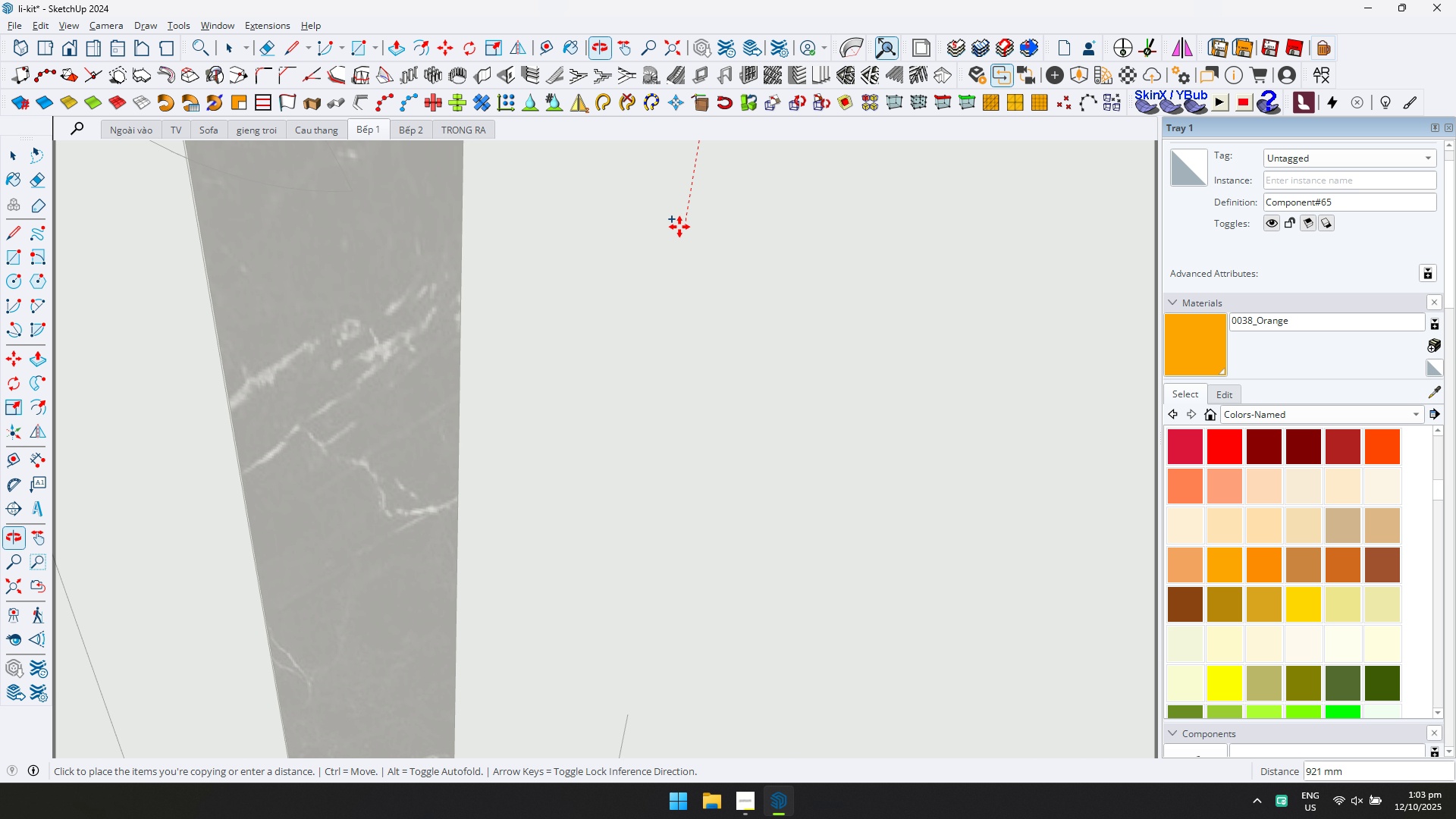 
type(DDDD)
 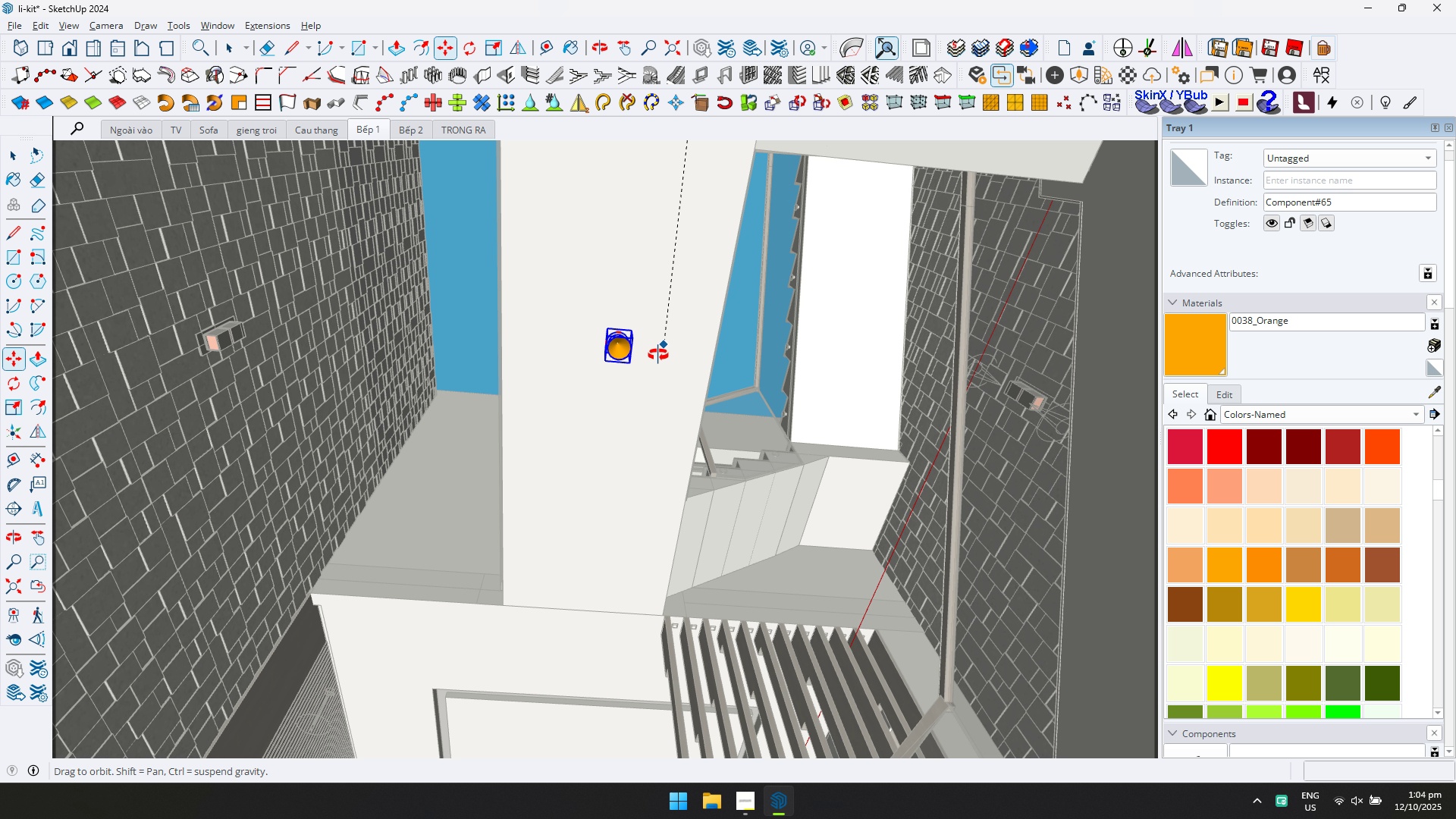 
scroll: coordinate [673, 368], scroll_direction: up, amount: 4.0
 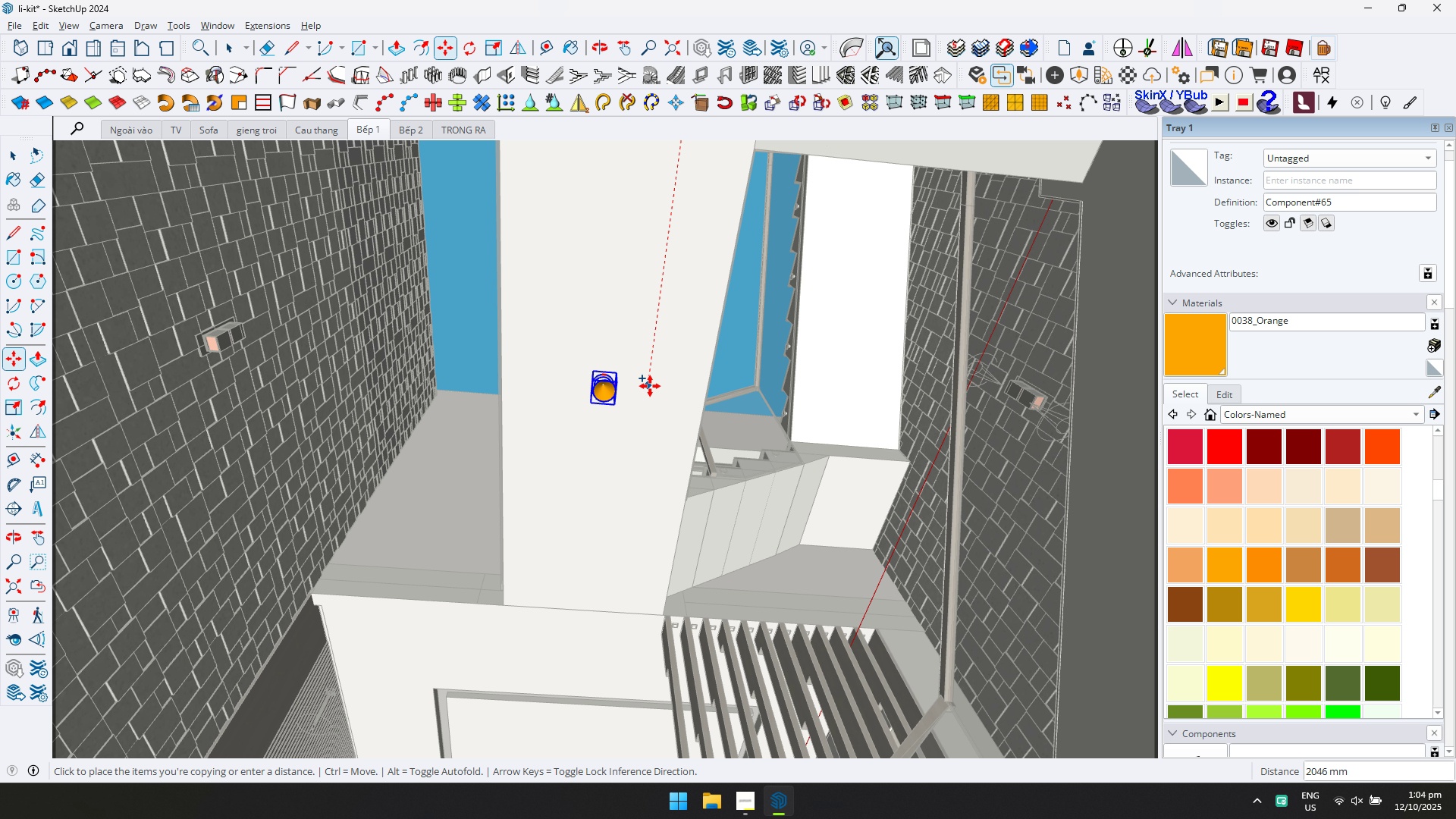 
key(ArrowLeft)
 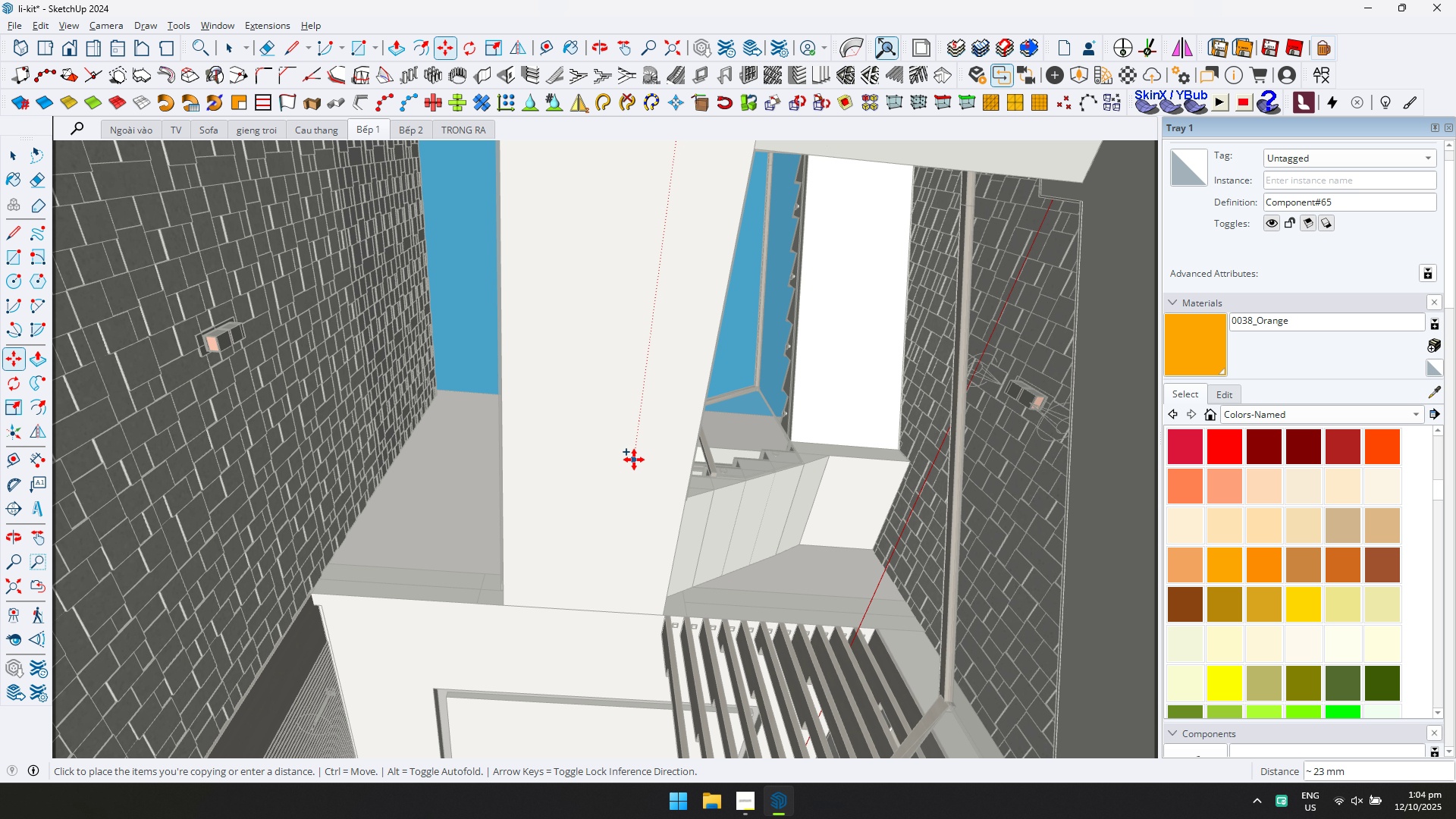 
key(ArrowRight)
 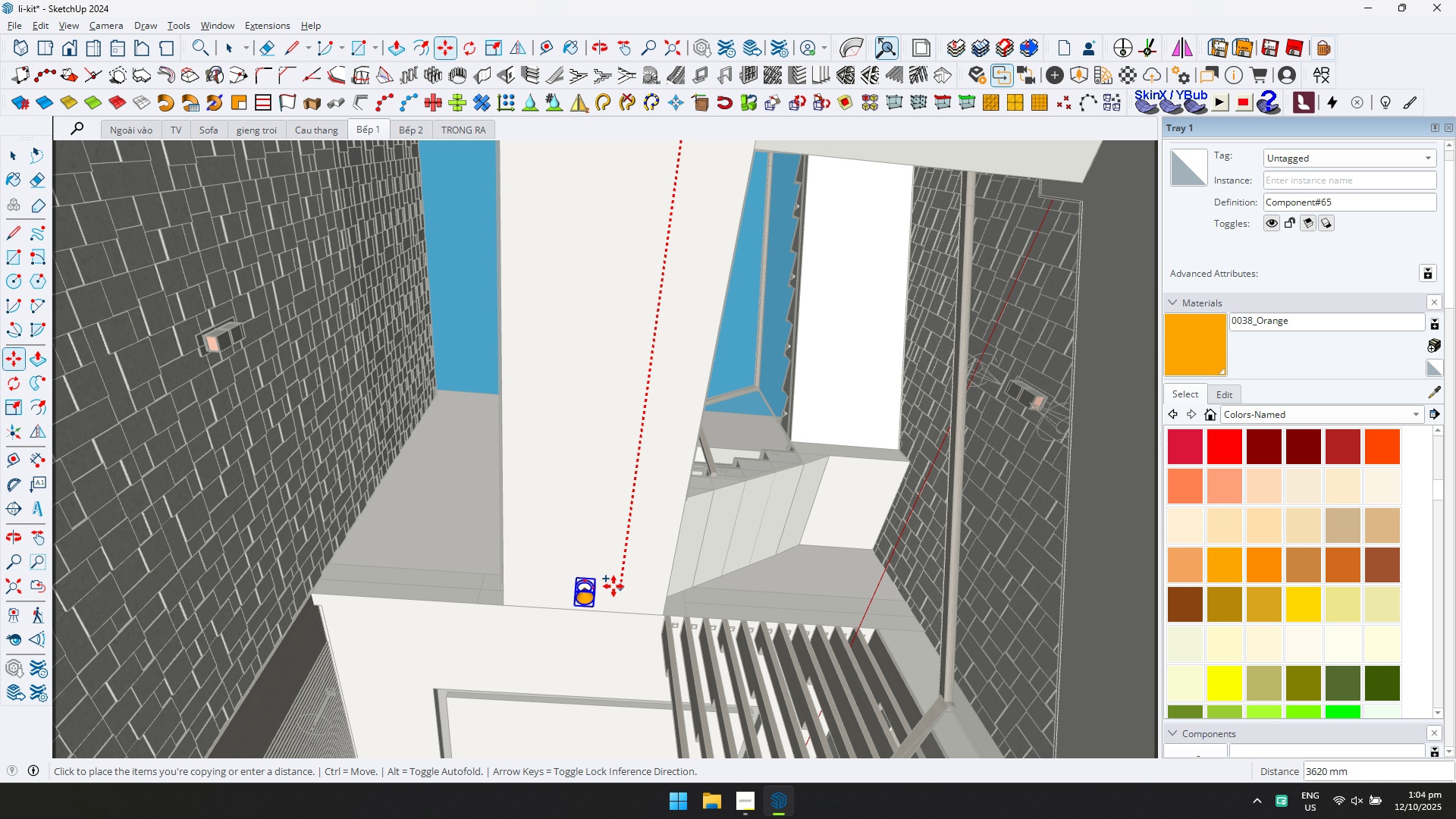 
left_click([613, 586])
 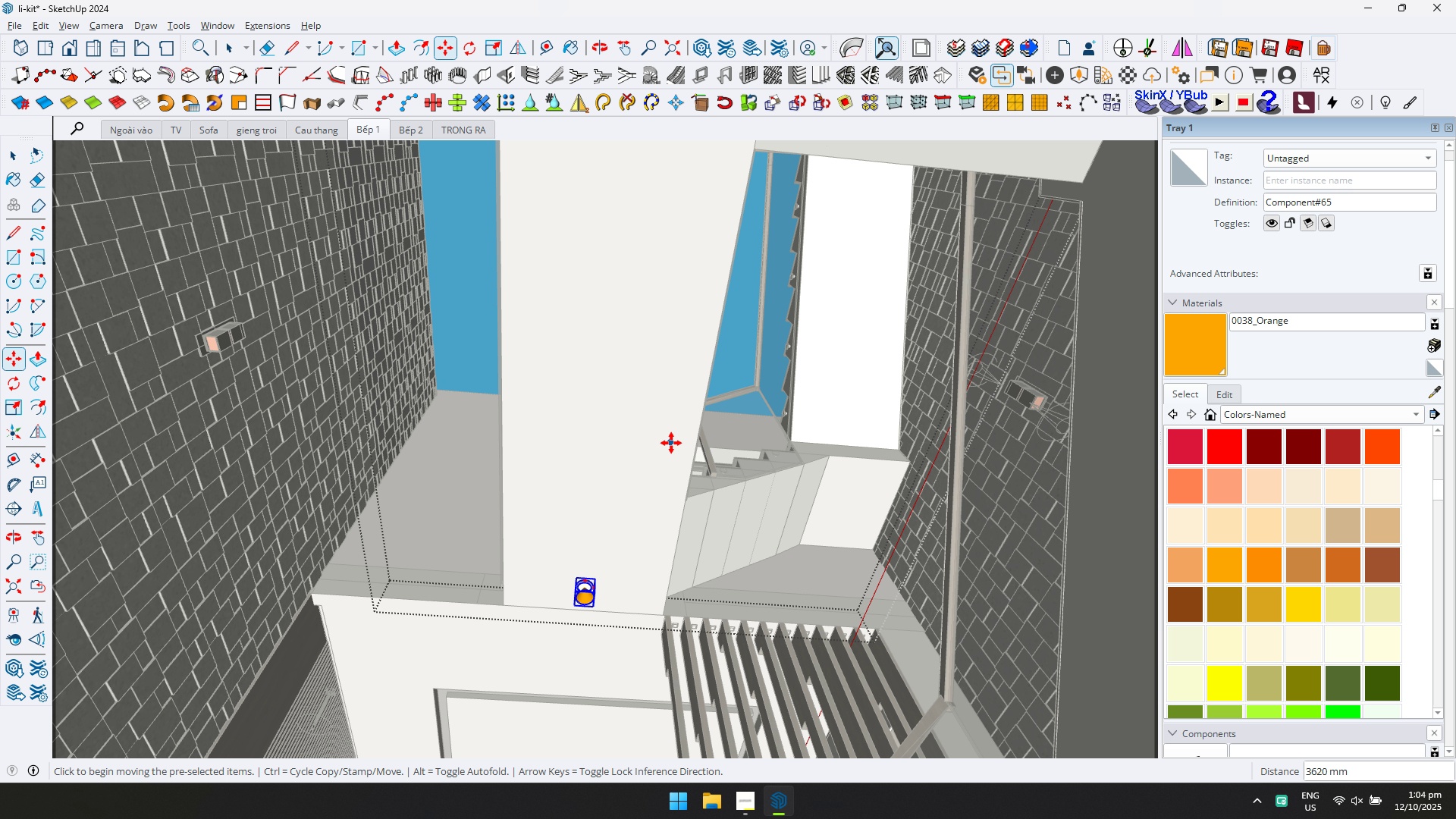 
scroll: coordinate [672, 426], scroll_direction: up, amount: 1.0
 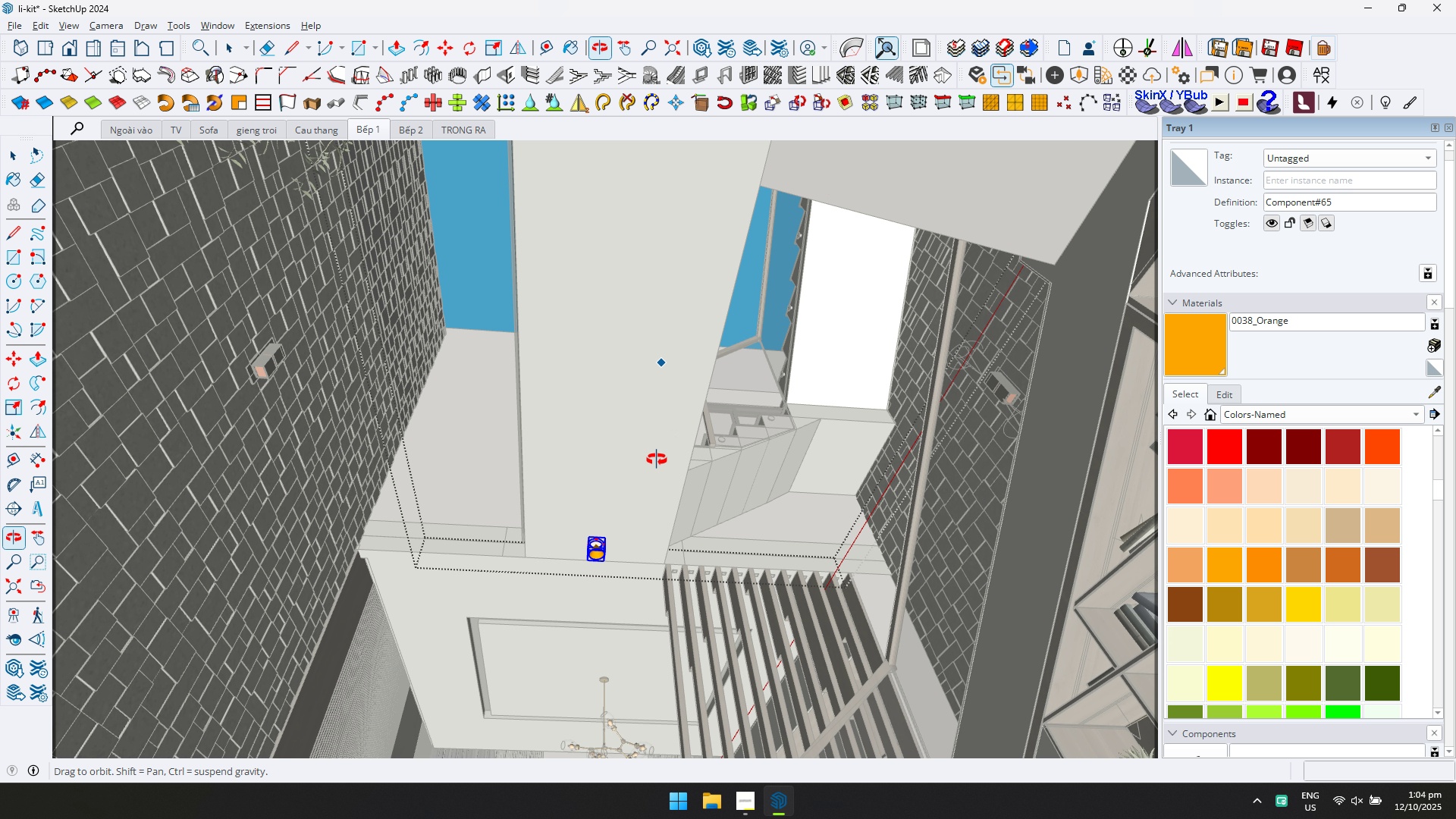 
hold_key(key=ShiftLeft, duration=0.43)
 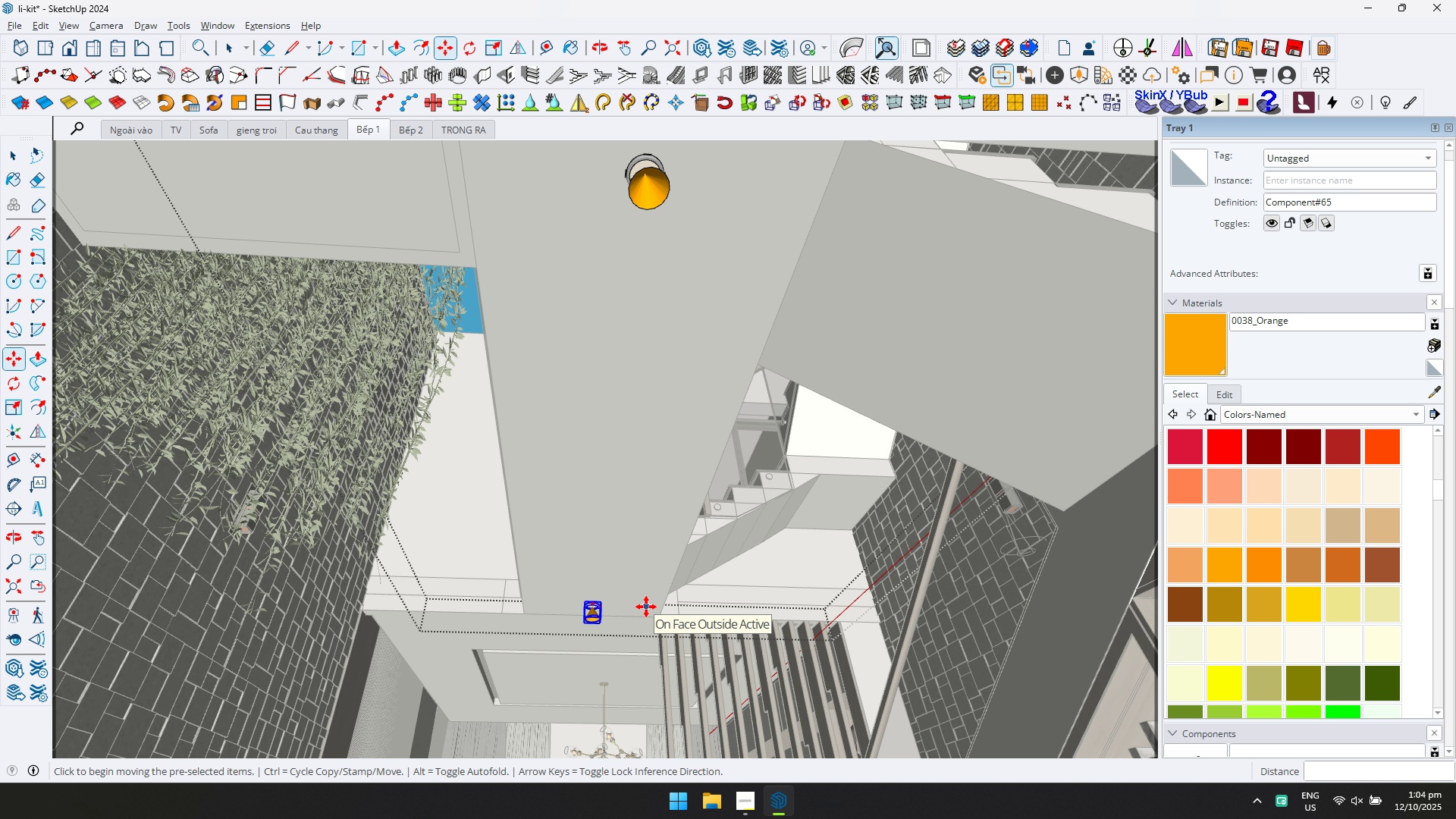 
key(Slash)
 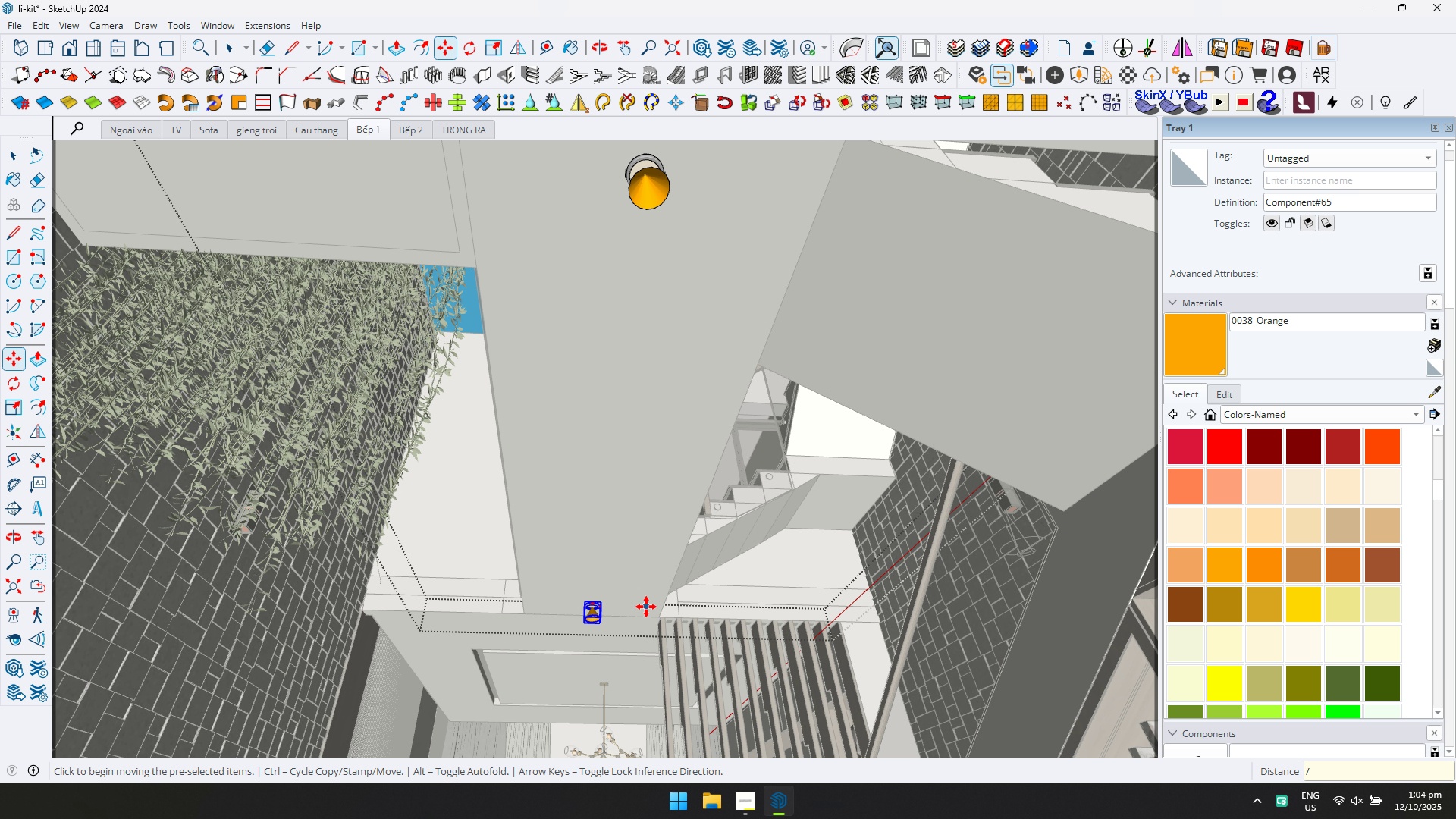 
key(ArrowUp)
 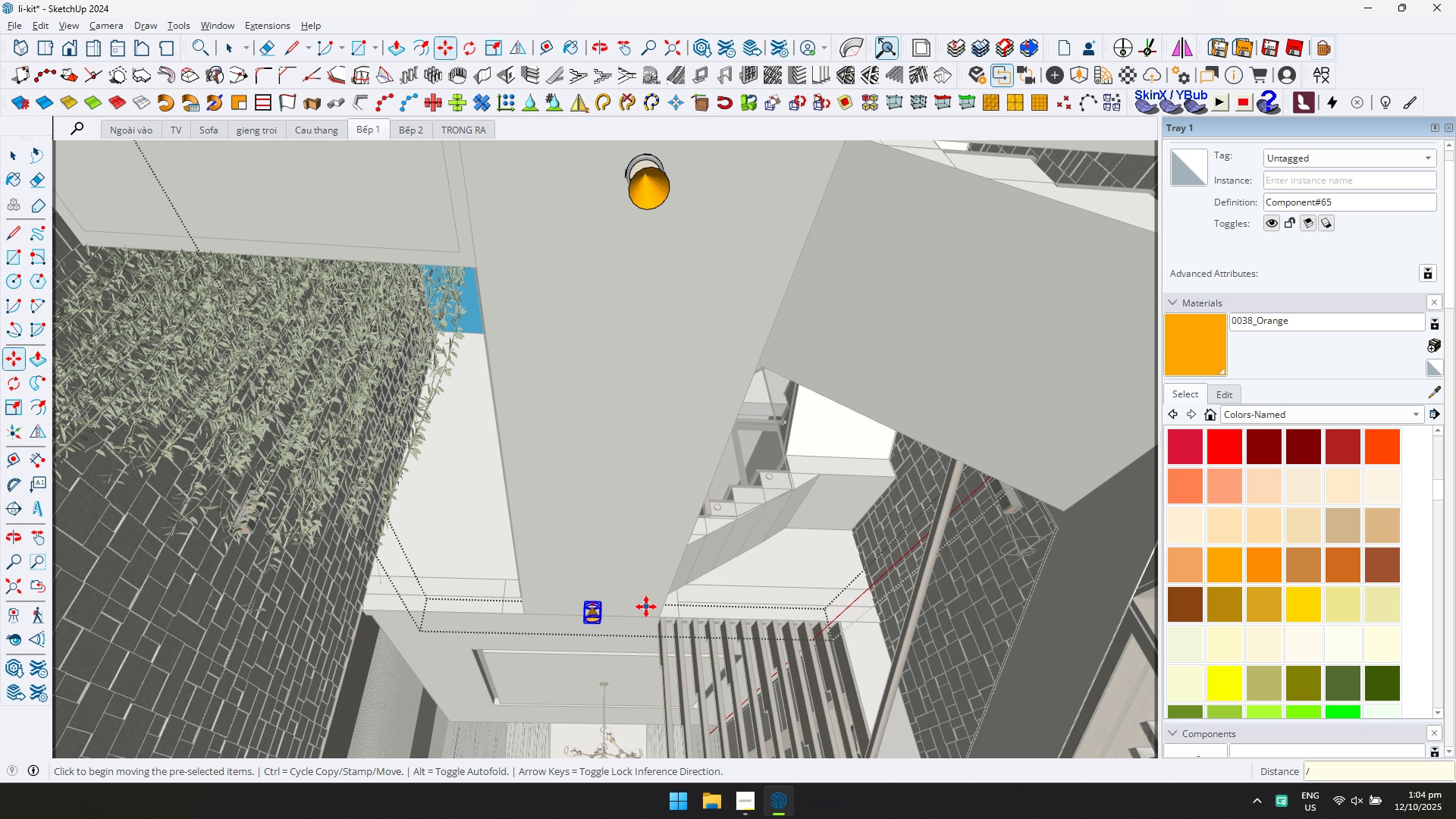 
key(3)
 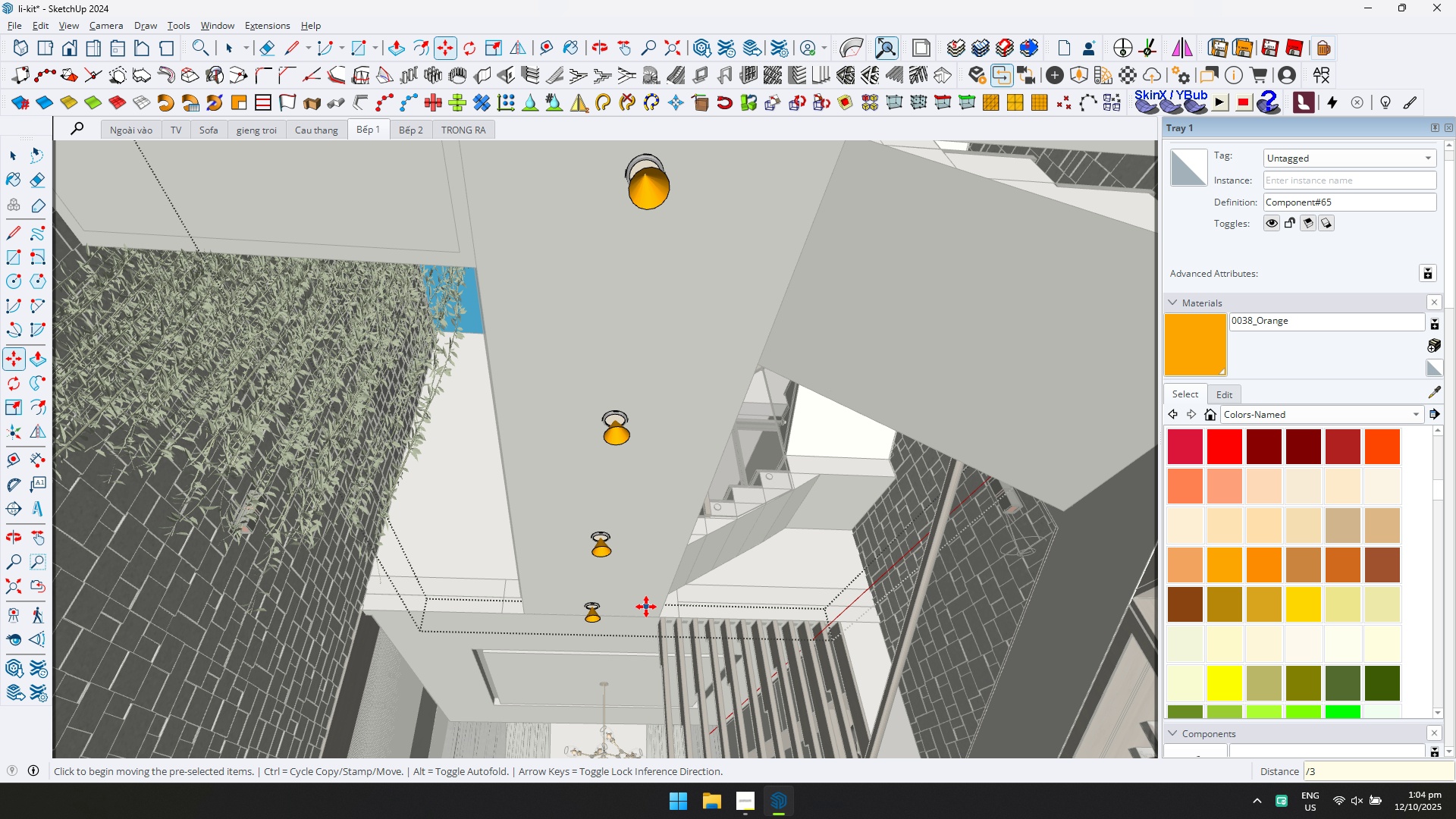 
key(Enter)
 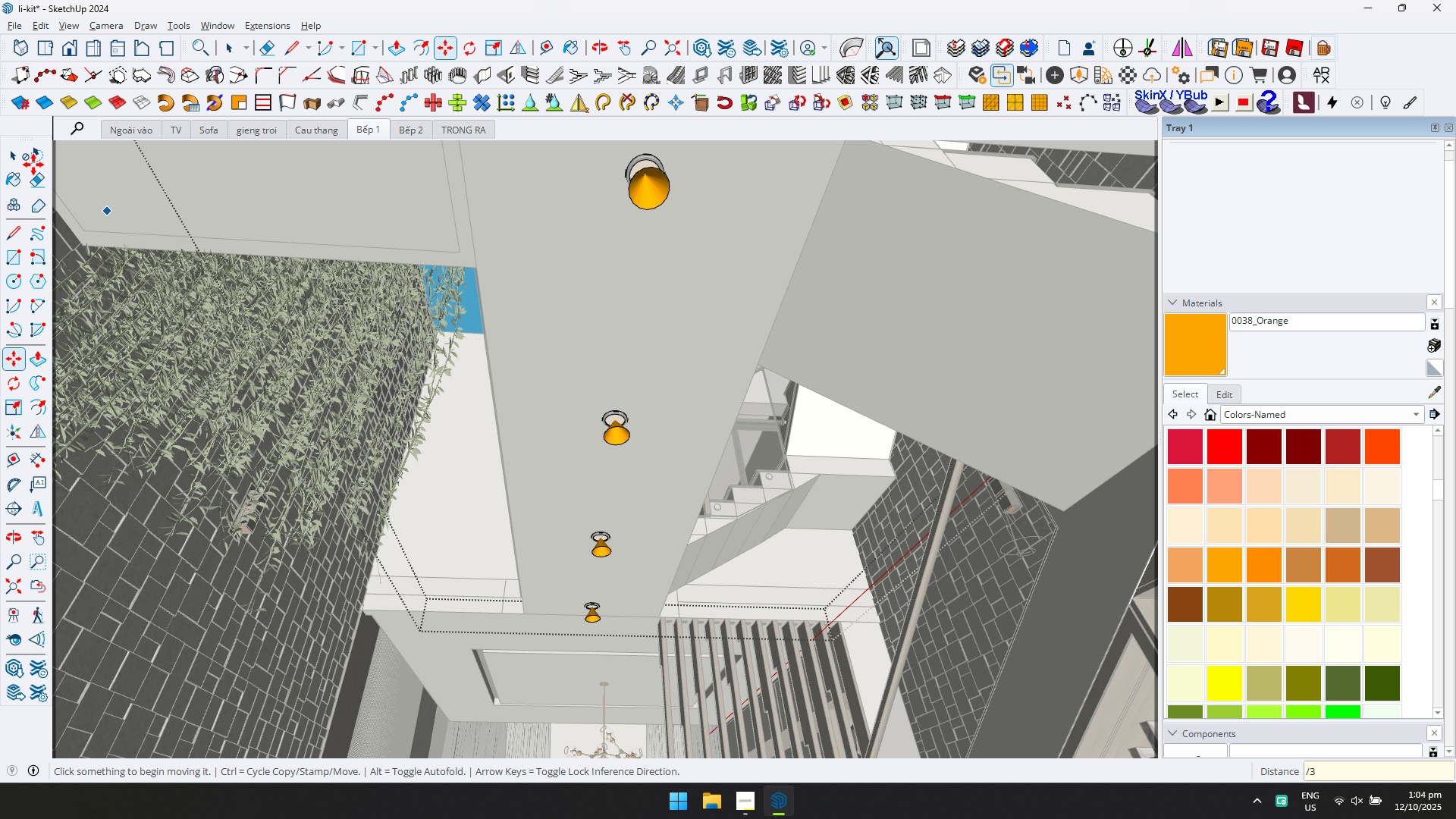 
hold_key(key=ShiftLeft, duration=0.46)
 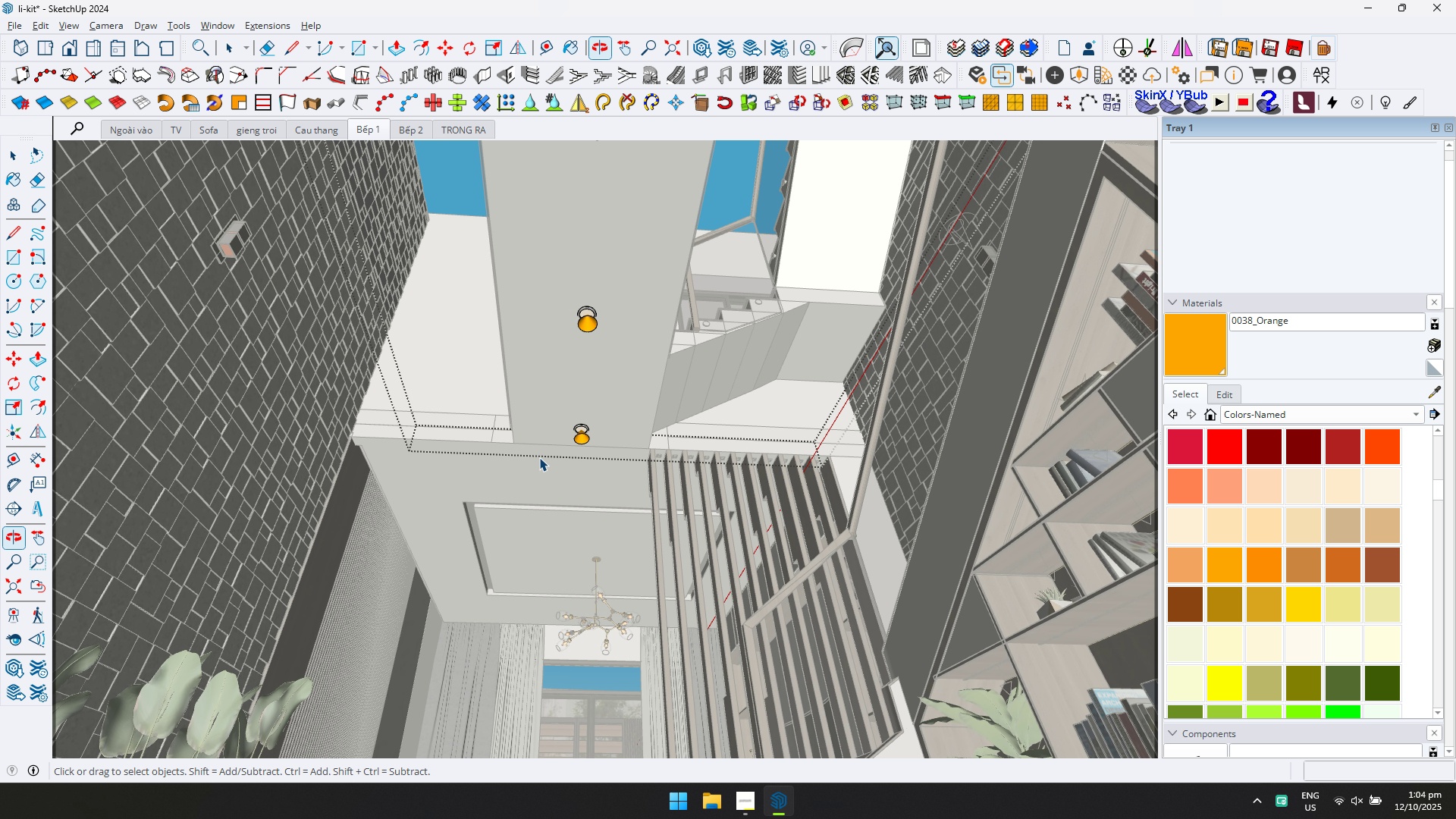 
scroll: coordinate [593, 447], scroll_direction: up, amount: 5.0
 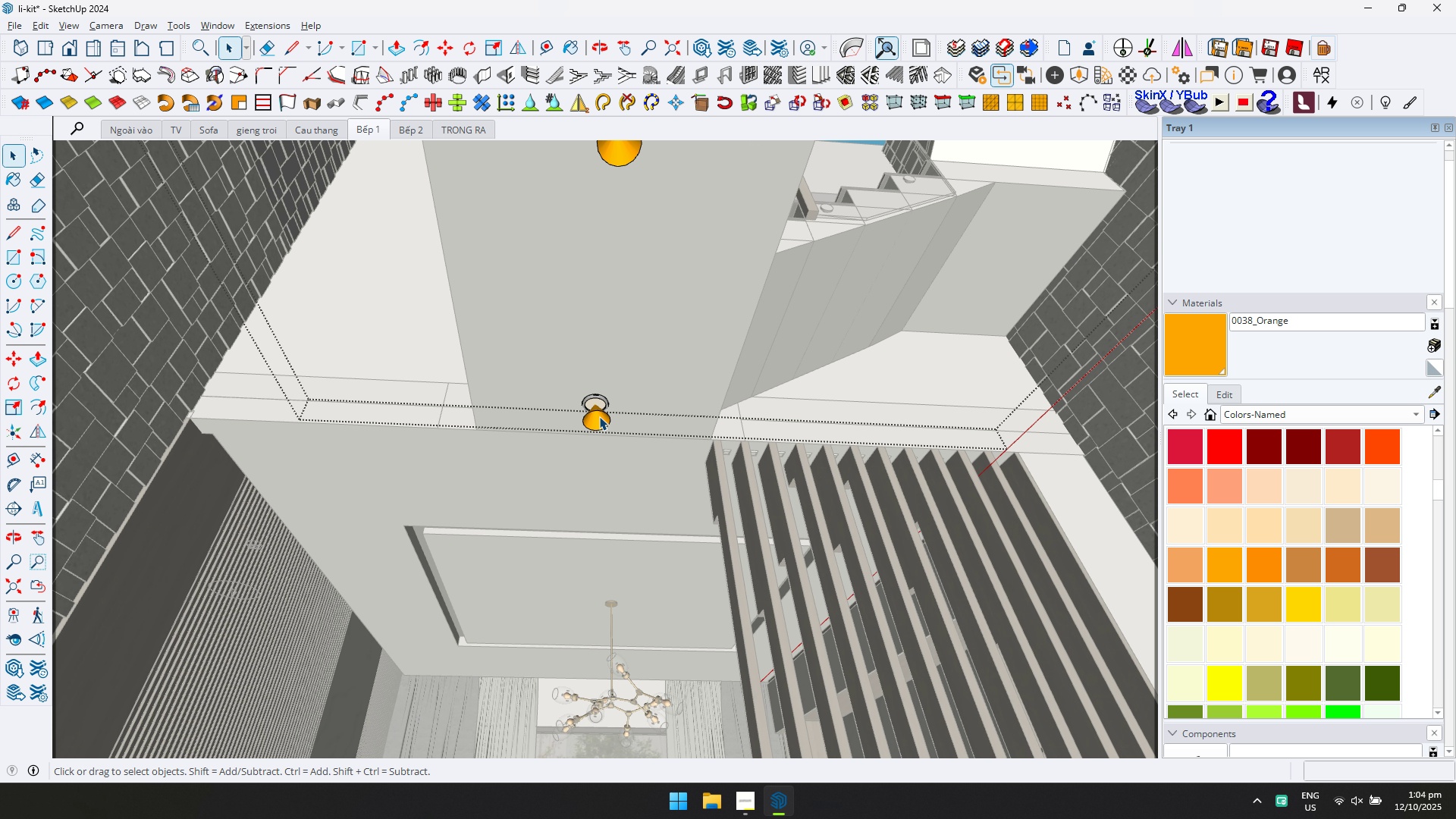 
left_click([599, 416])
 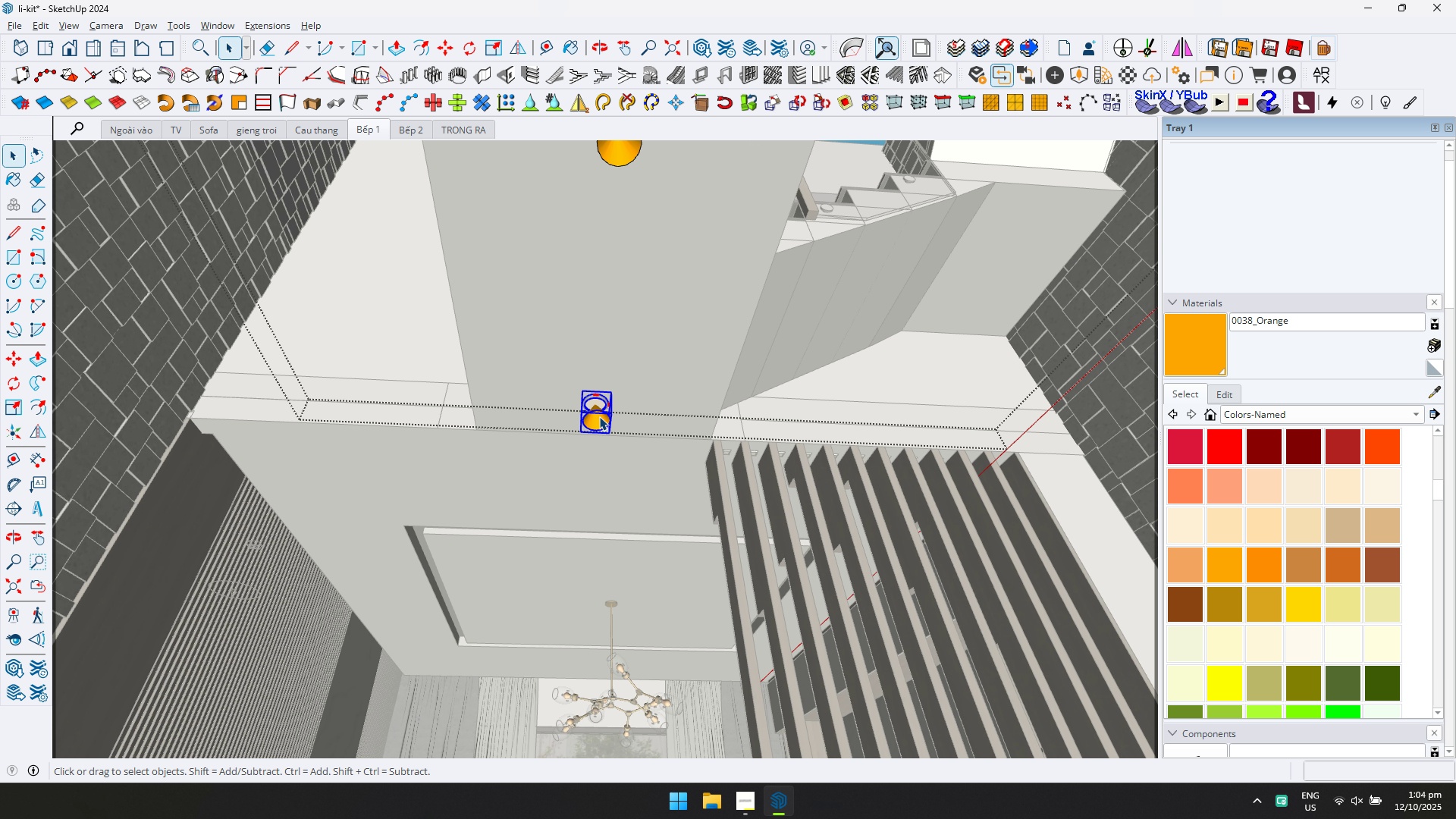 
scroll: coordinate [599, 416], scroll_direction: up, amount: 3.0
 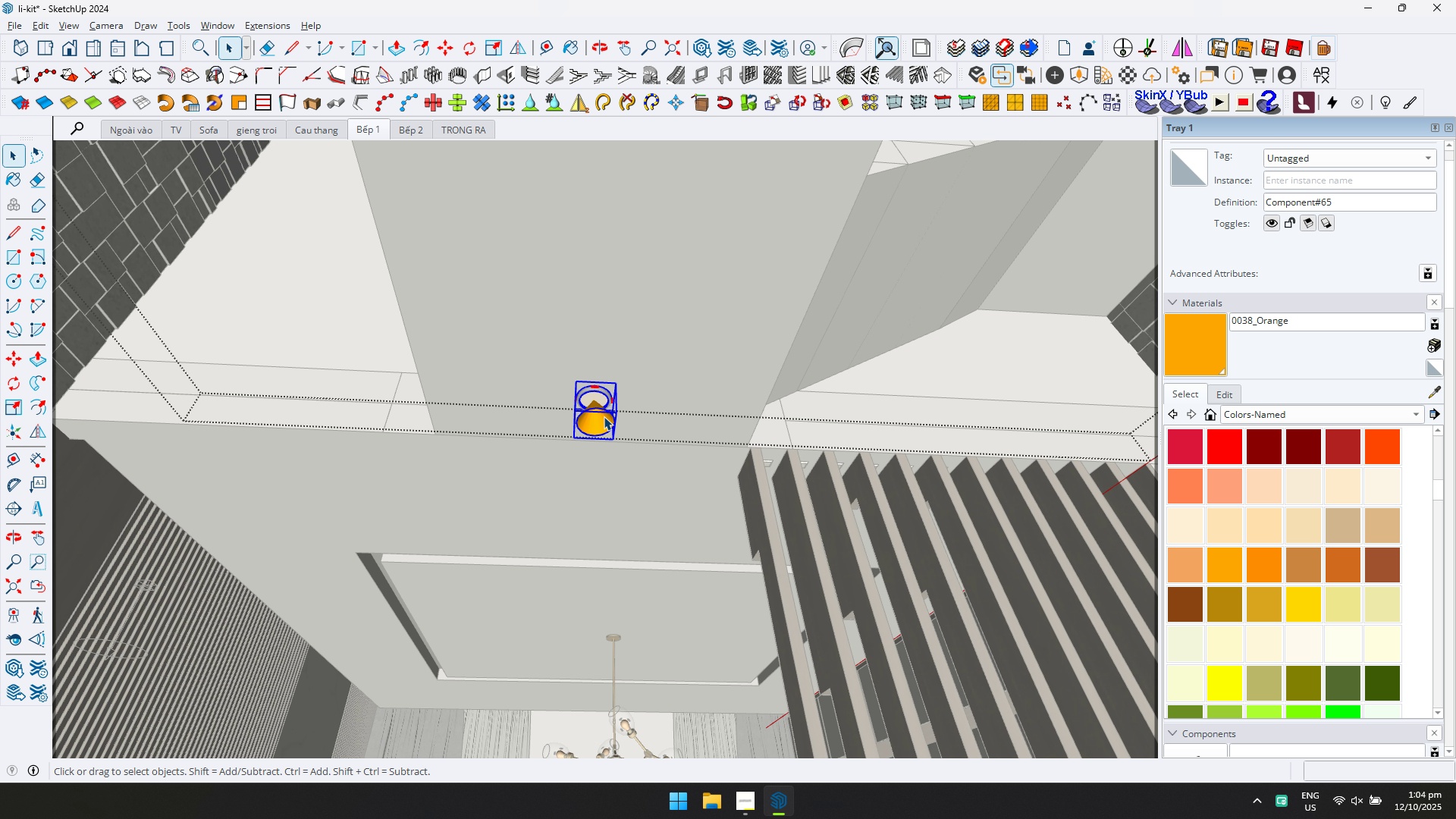 
key(M)
 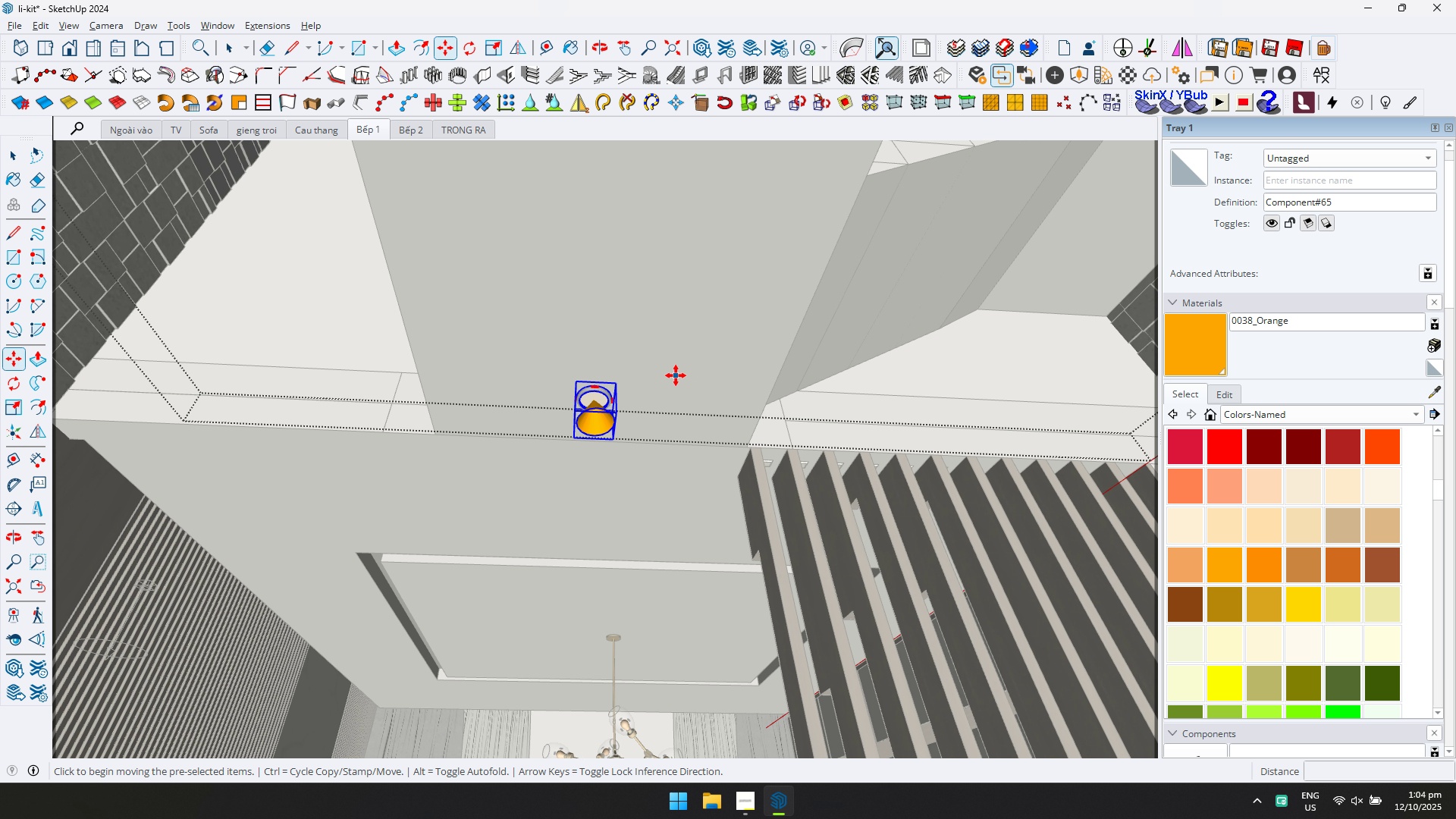 
key(Control+ControlLeft)
 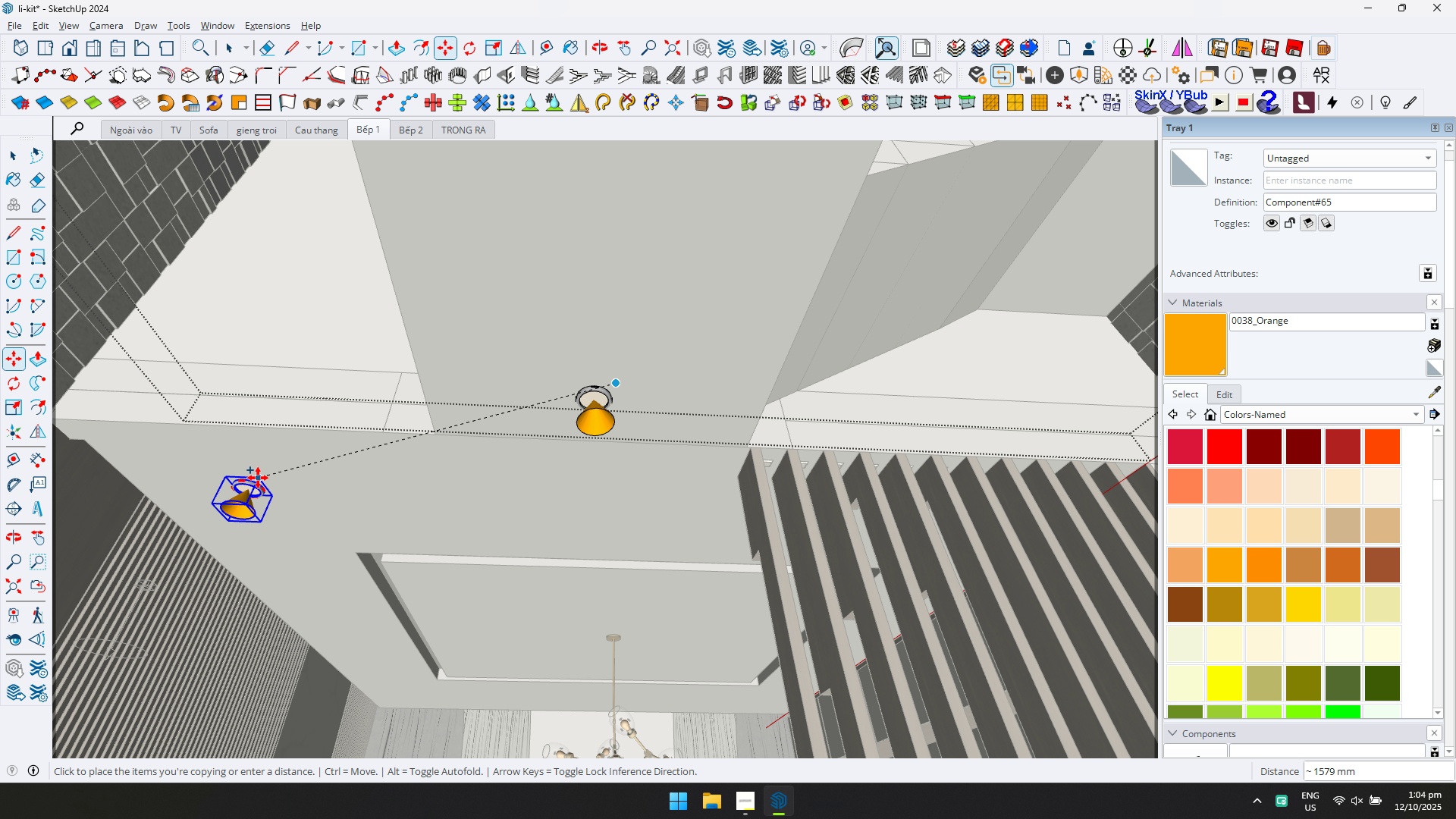 
hold_key(key=ShiftLeft, duration=0.3)
 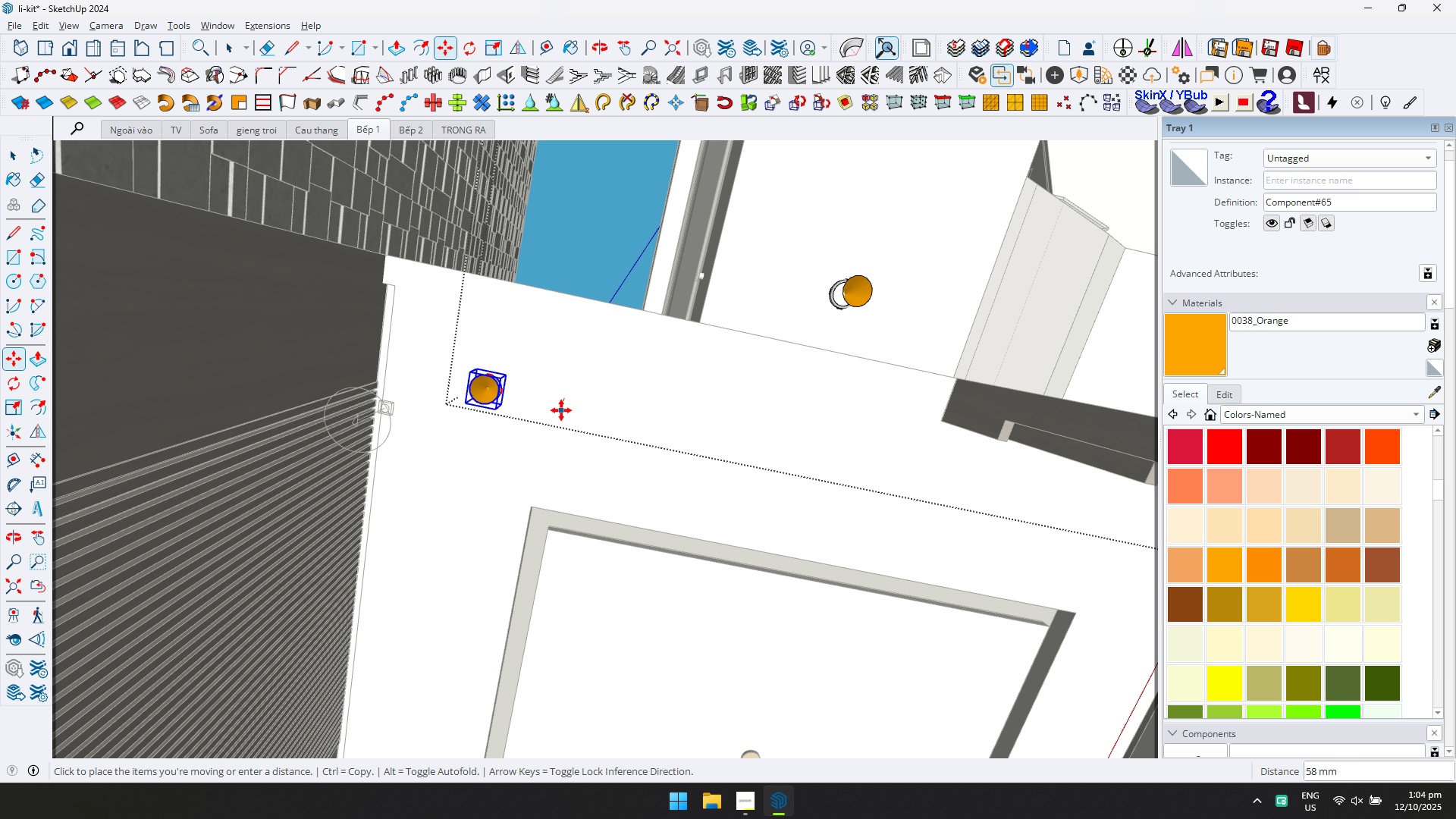 
left_click([562, 416])
 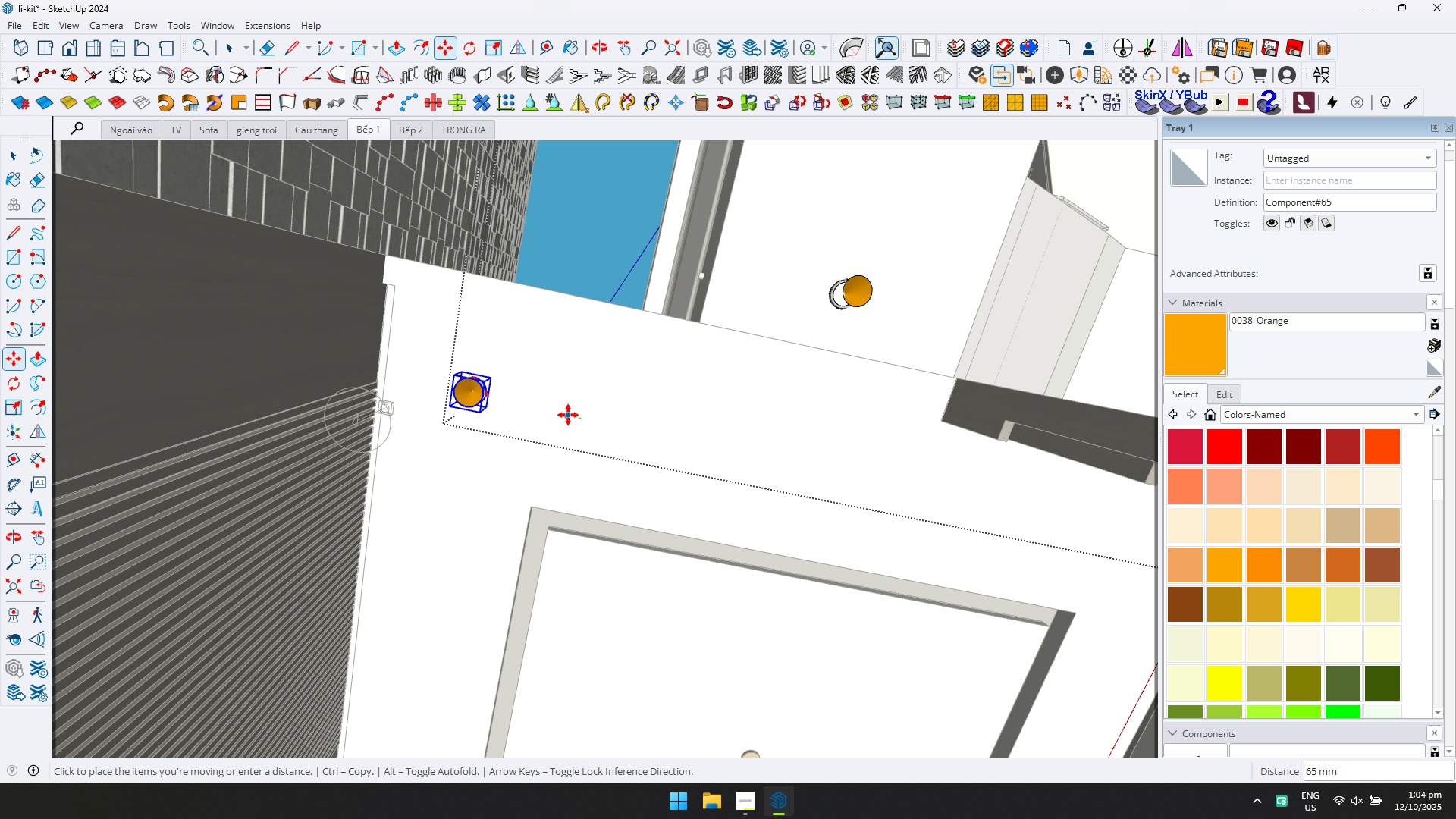 
left_click([569, 415])
 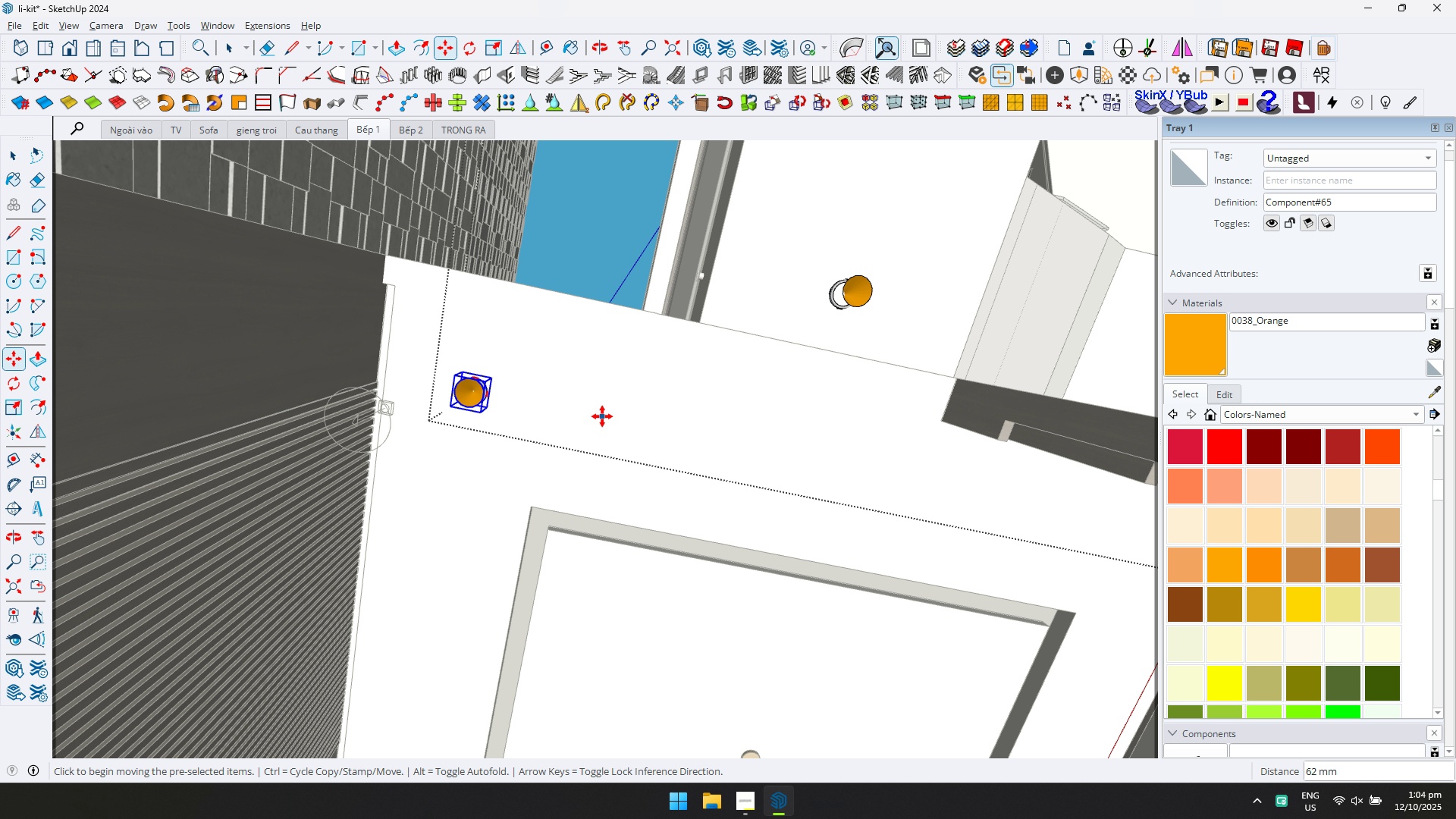 
key(Shift+ShiftLeft)
 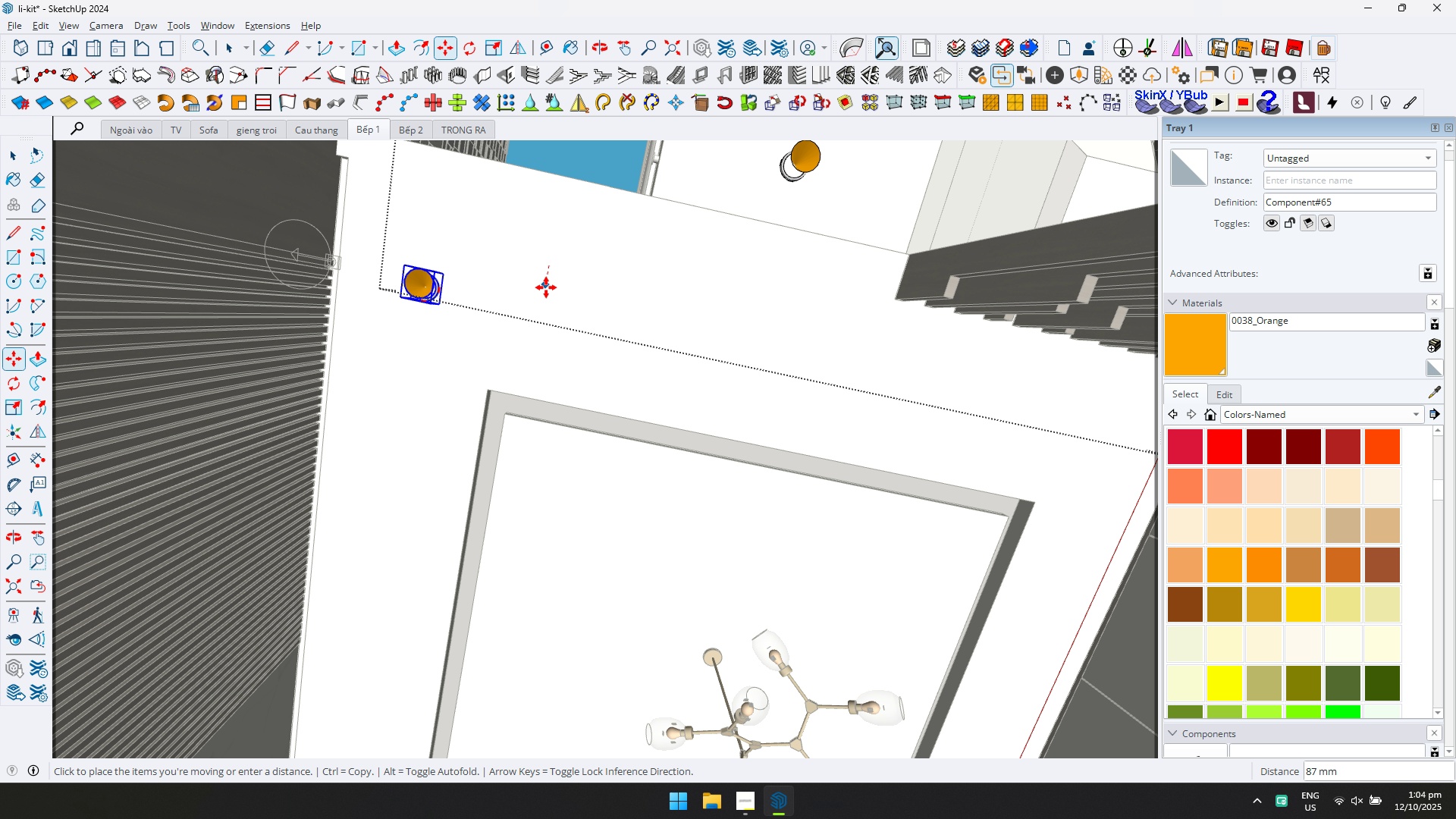 
left_click([546, 289])
 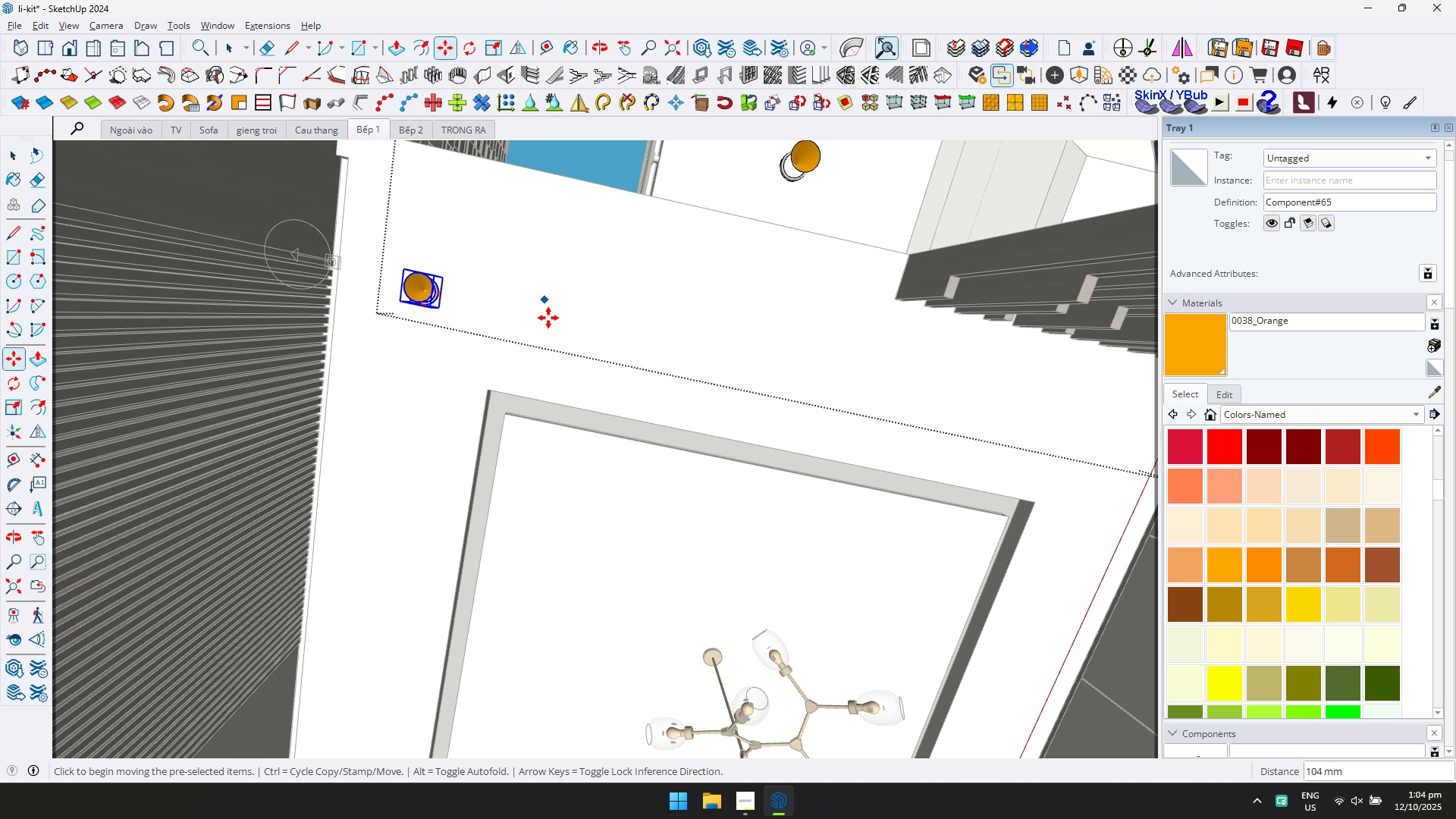 
scroll: coordinate [560, 337], scroll_direction: down, amount: 2.0
 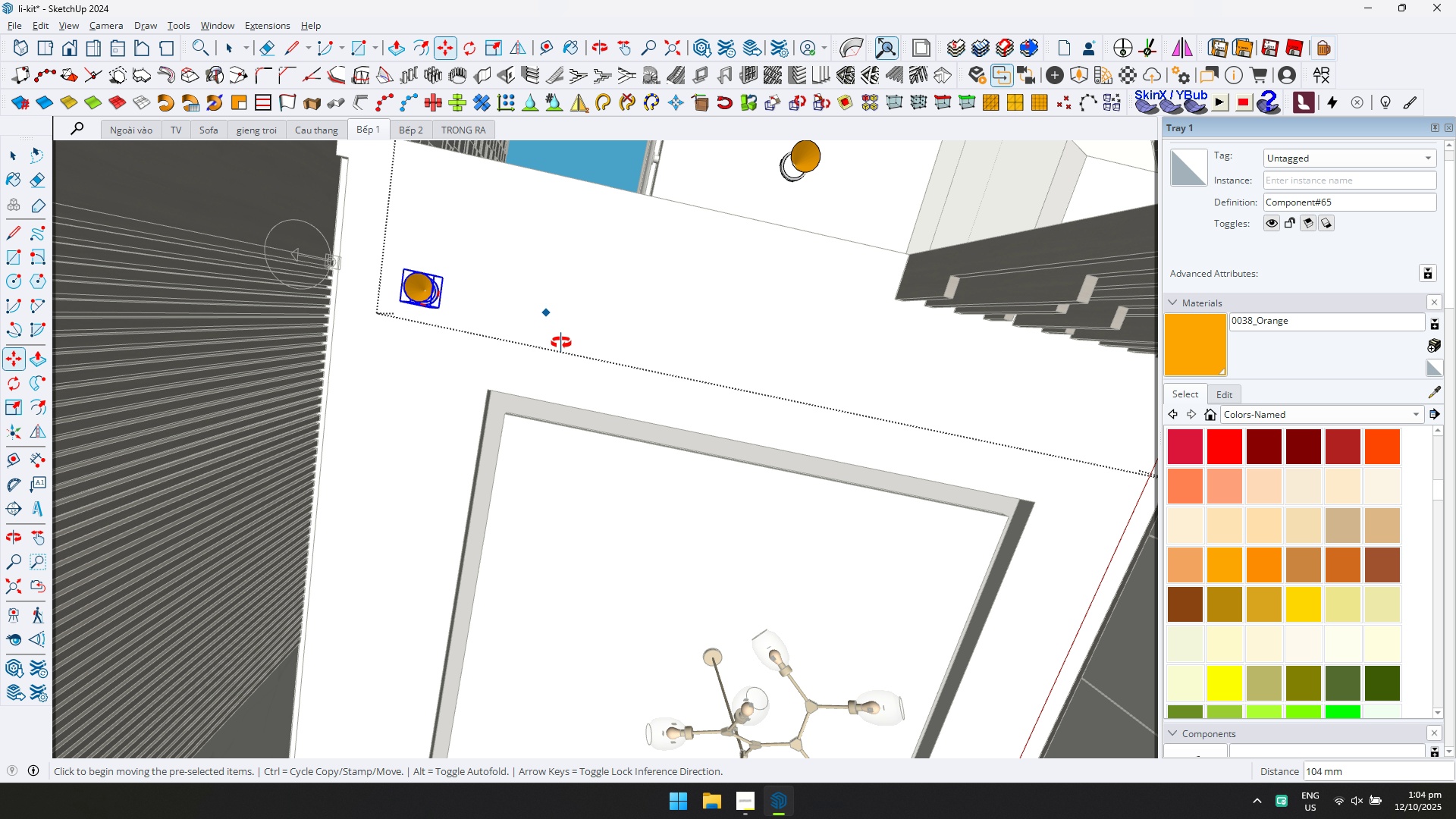 
type(DD)
 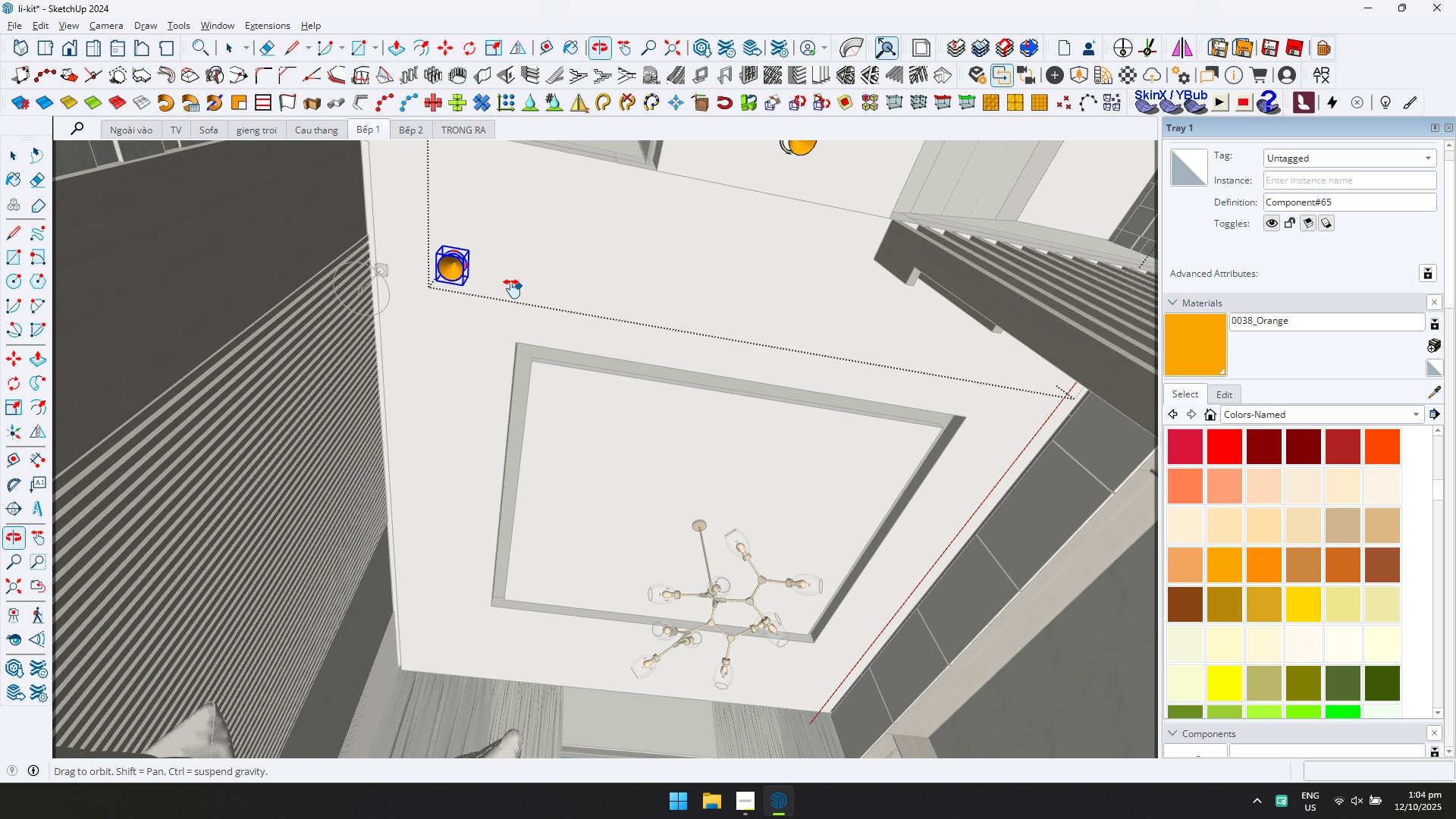 
scroll: coordinate [532, 283], scroll_direction: up, amount: 9.0
 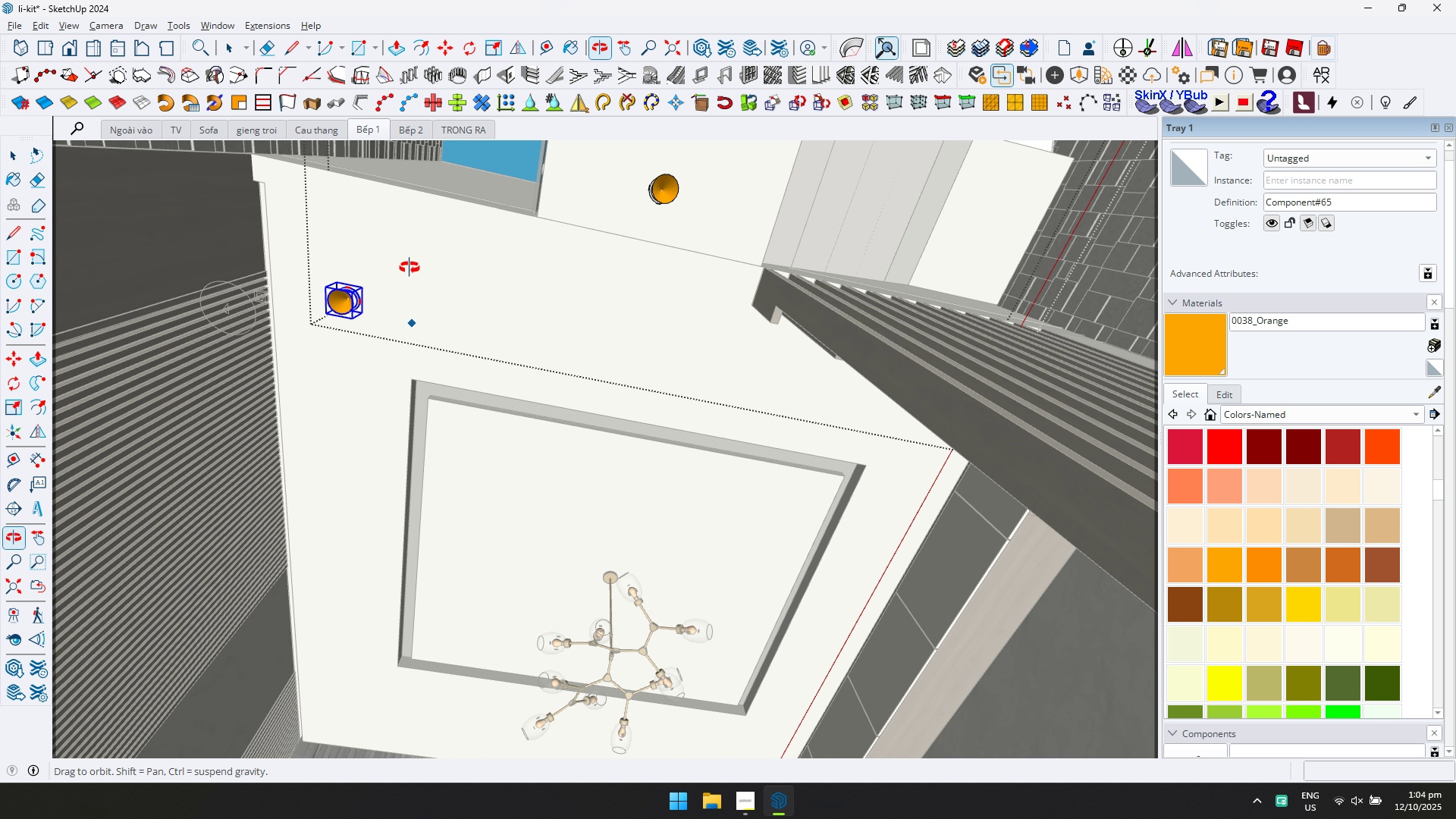 
hold_key(key=ShiftLeft, duration=0.37)
 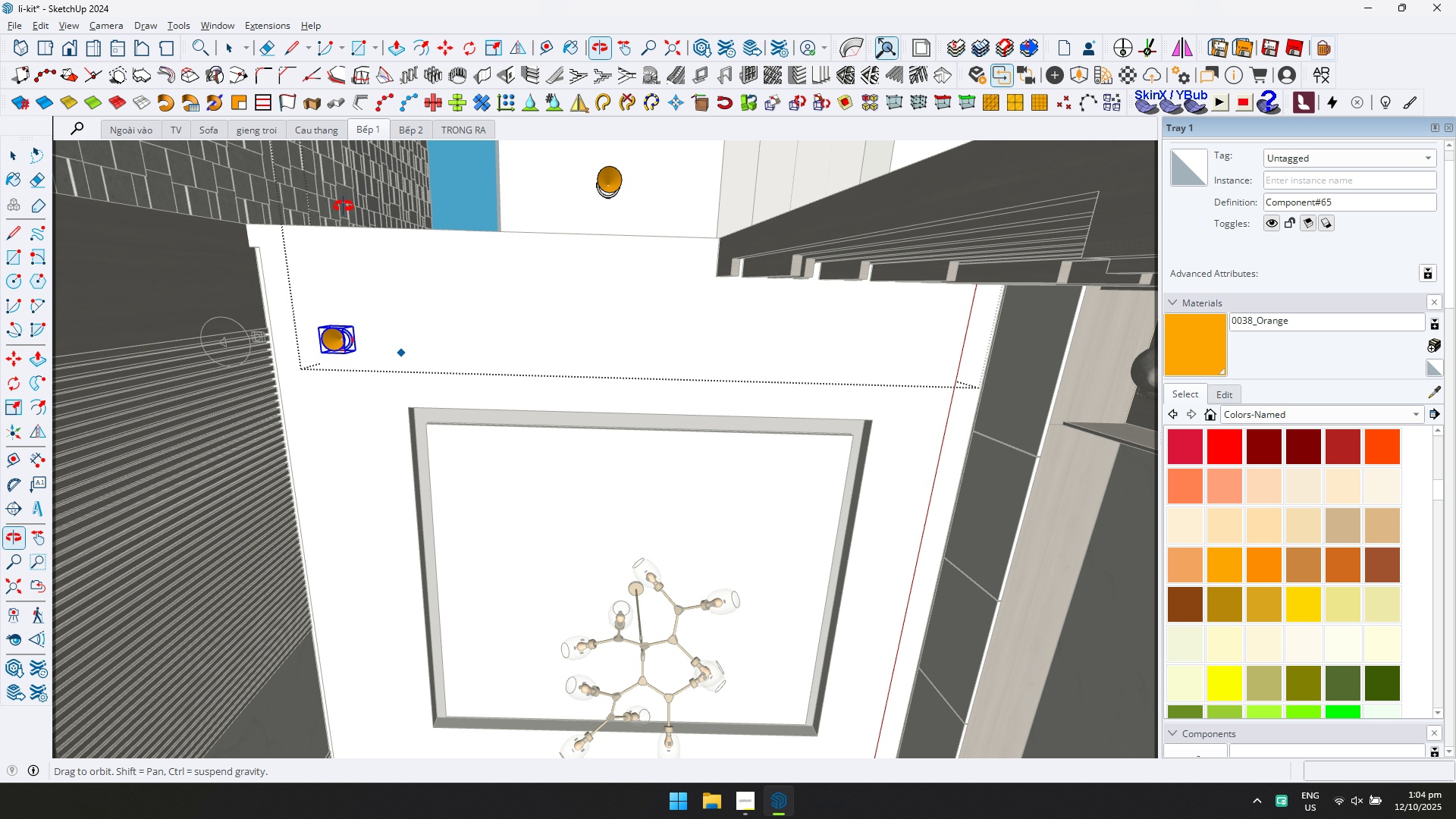 
key(Control+ControlLeft)
 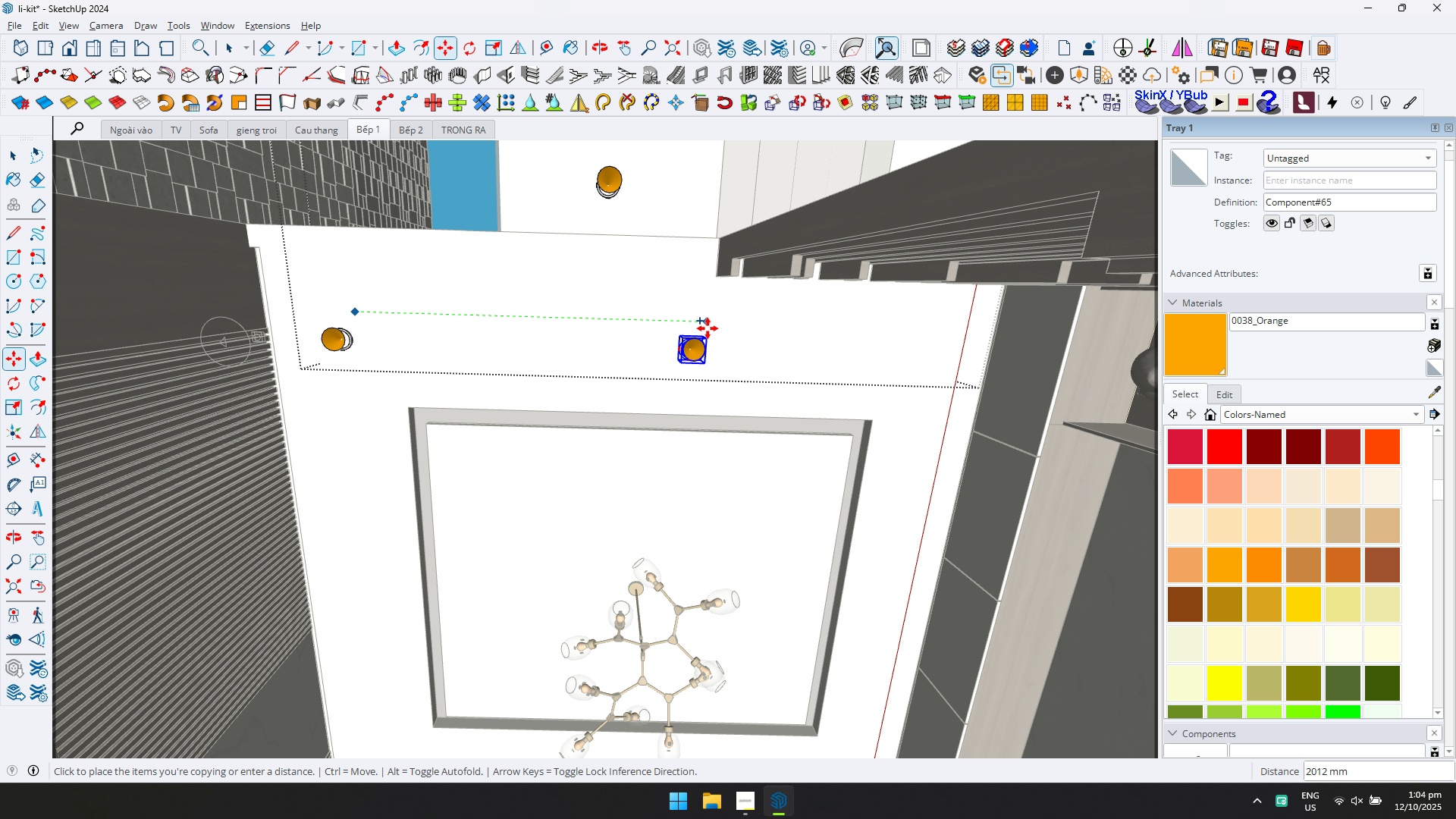 
key(ArrowLeft)
 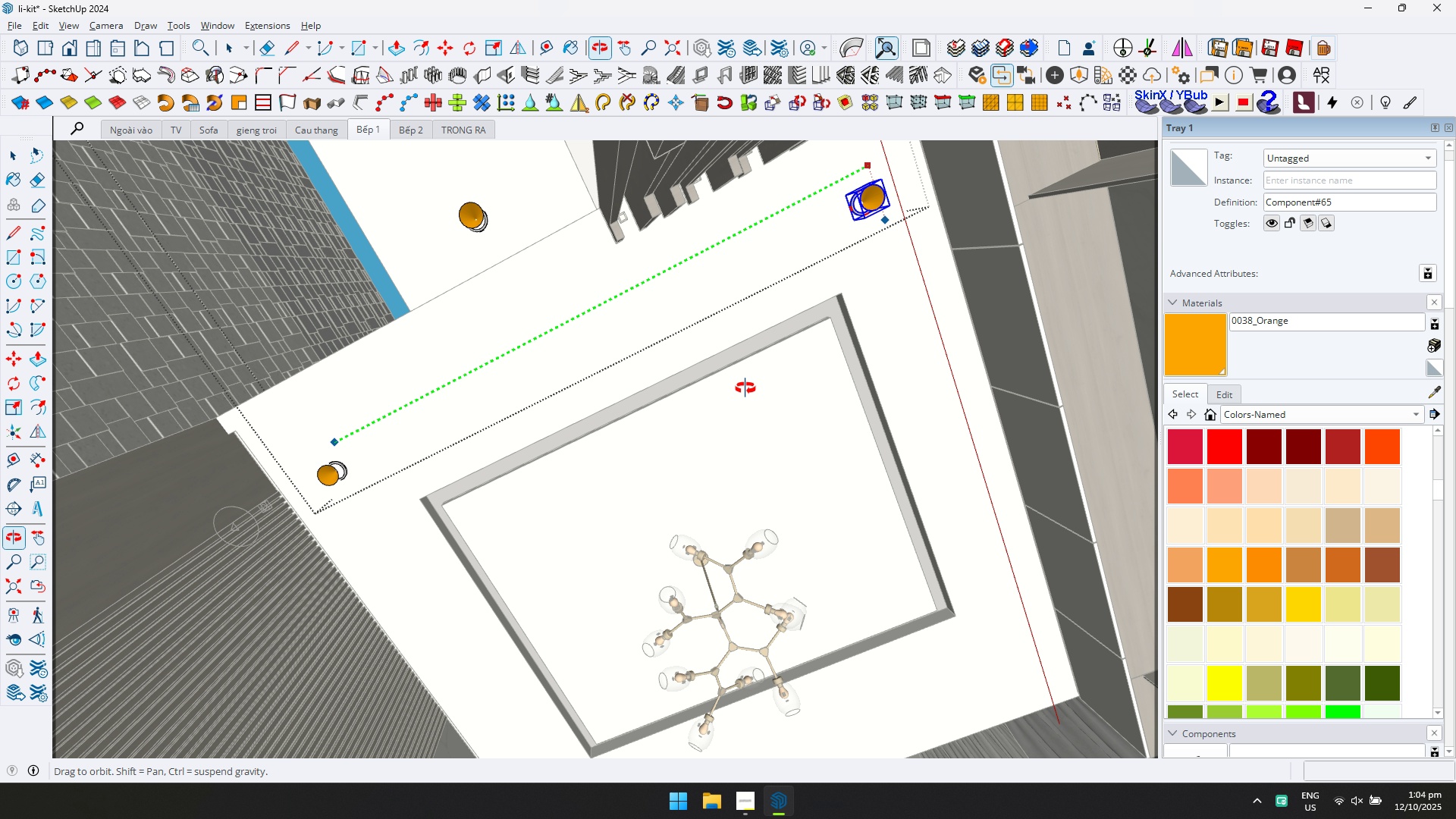 
scroll: coordinate [864, 378], scroll_direction: up, amount: 3.0
 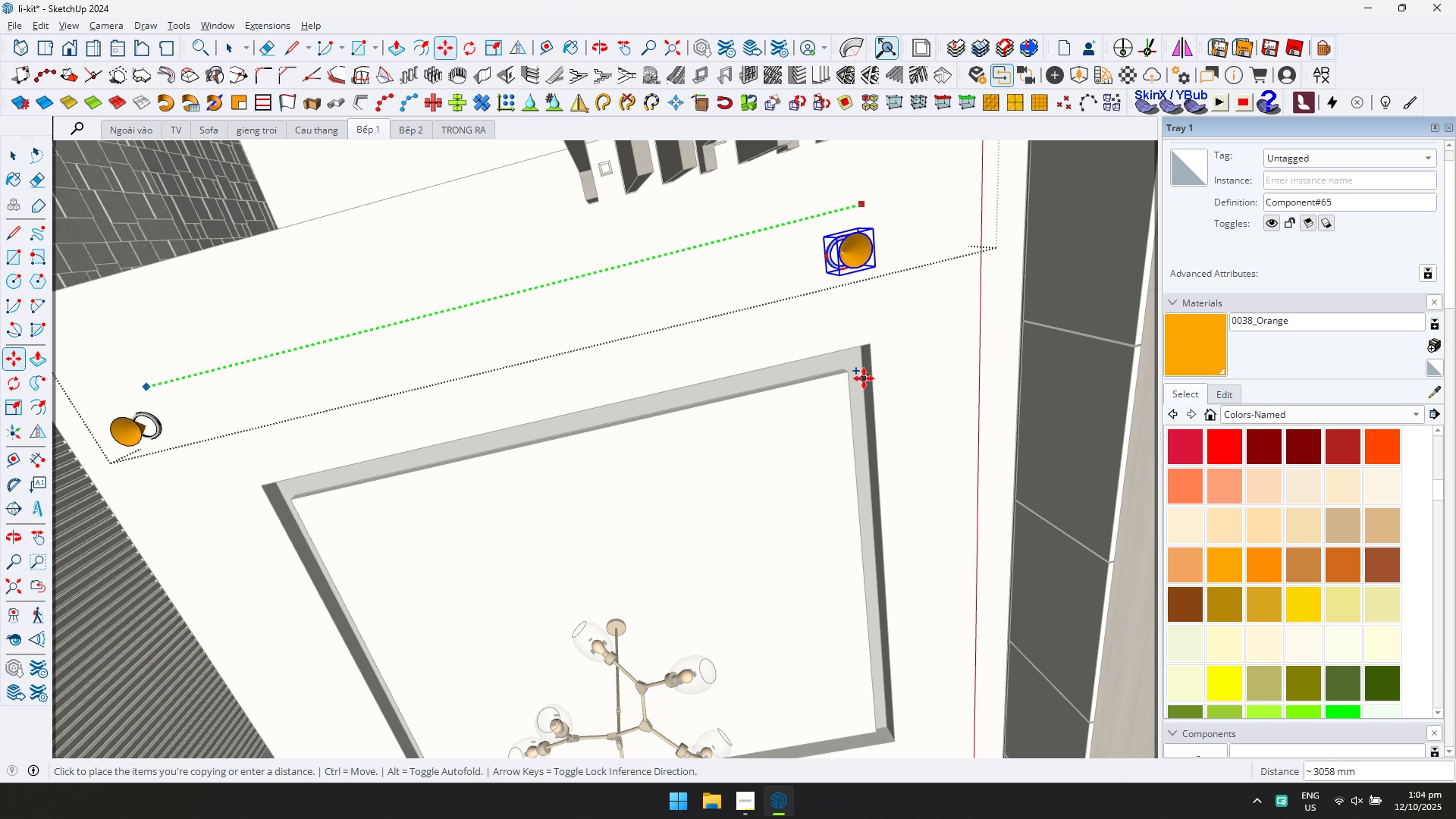 
hold_key(key=ShiftLeft, duration=0.31)
 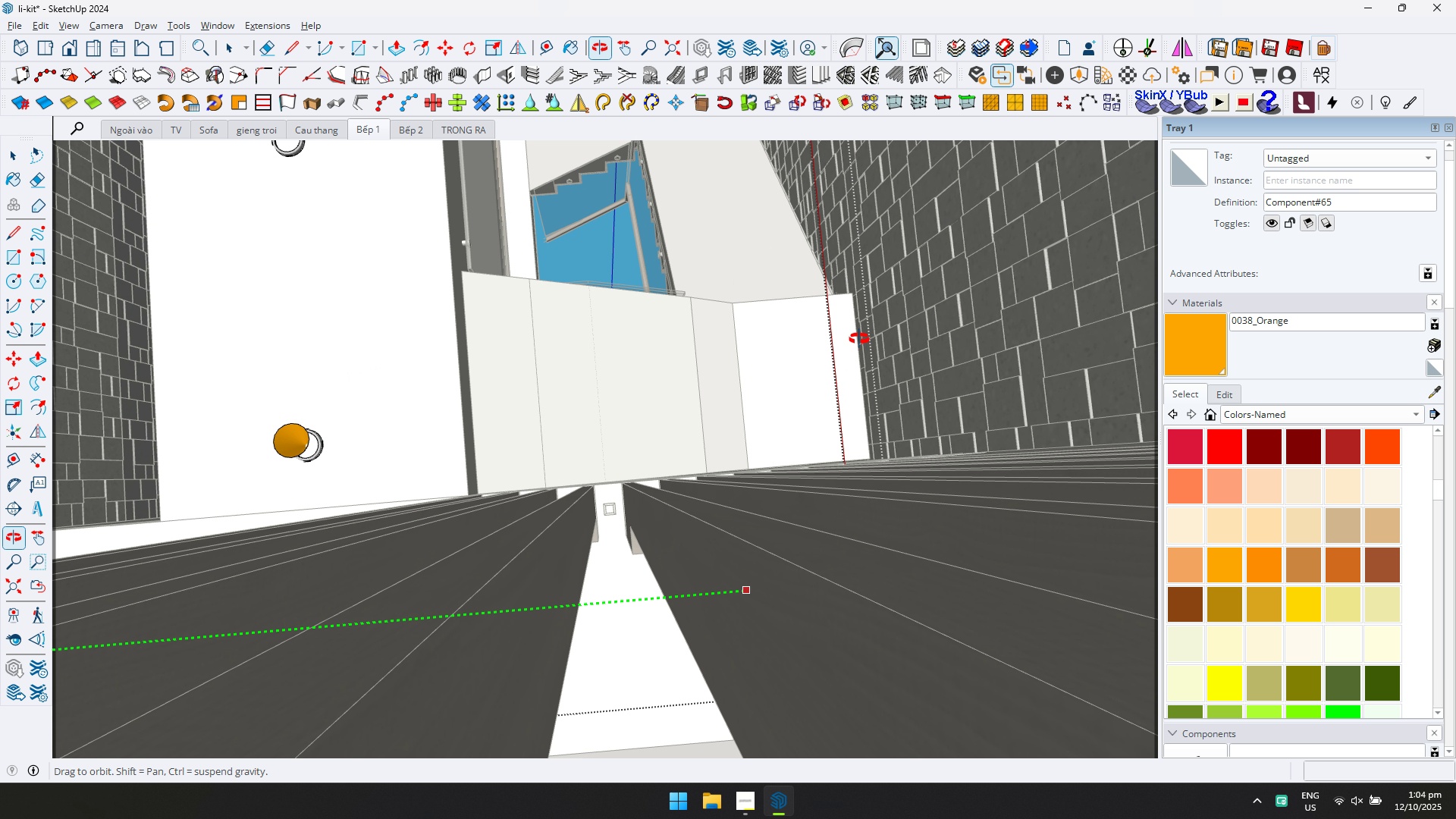 
hold_key(key=ShiftLeft, duration=0.66)
 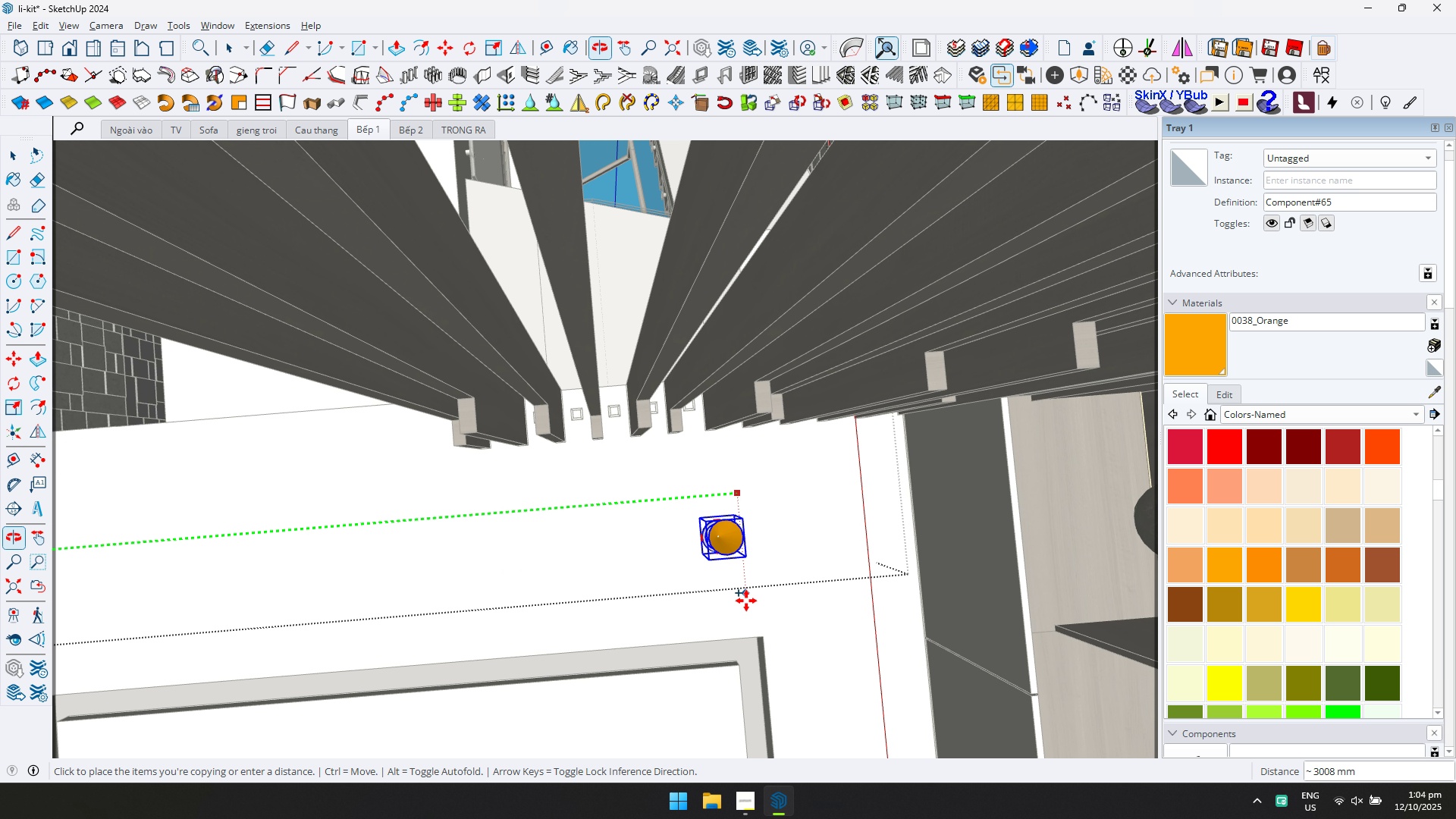 
hold_key(key=ShiftLeft, duration=0.52)
 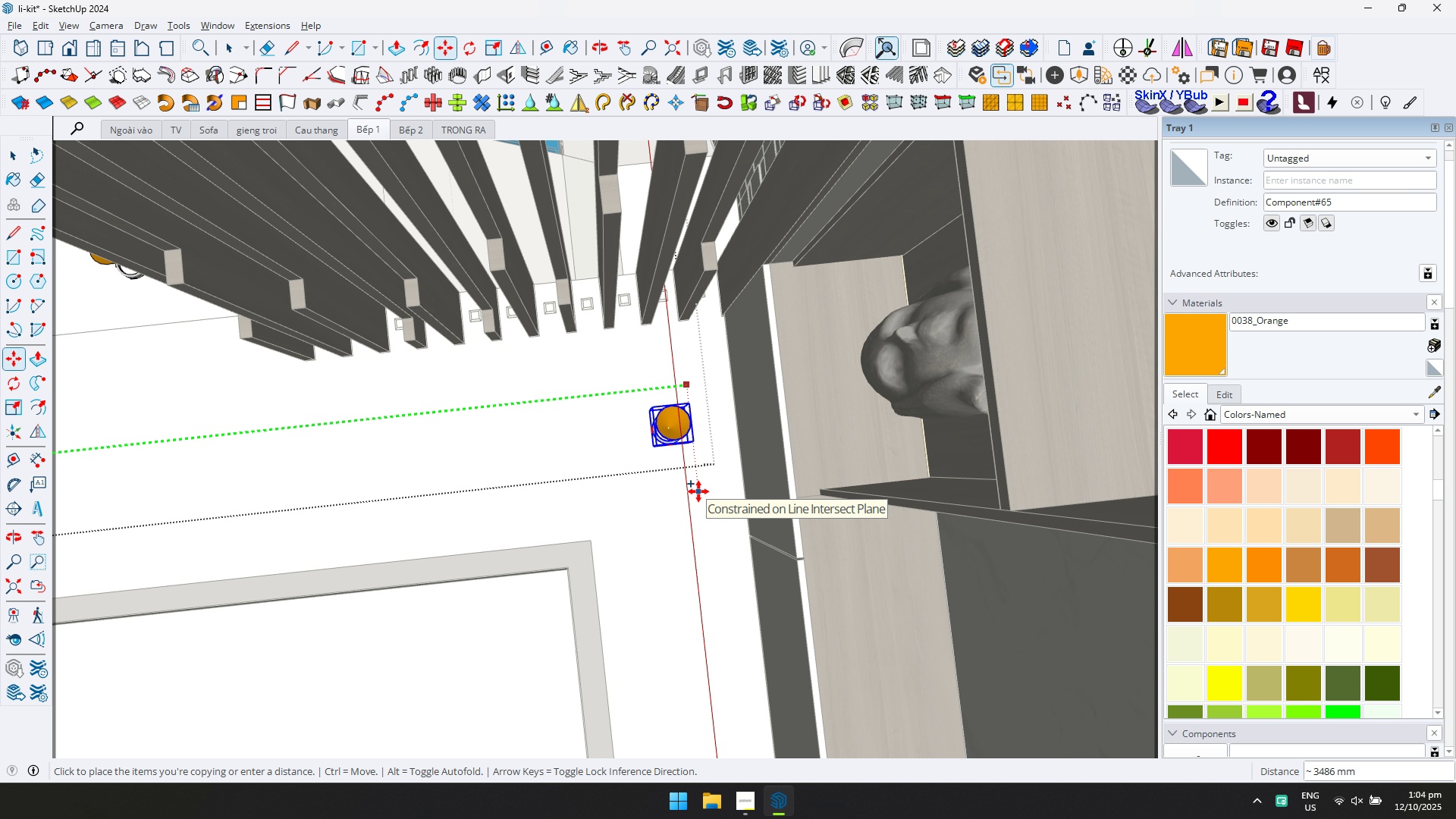 
hold_key(key=ShiftLeft, duration=1.0)
scroll: coordinate [626, 489], scroll_direction: down, amount: 4.0
 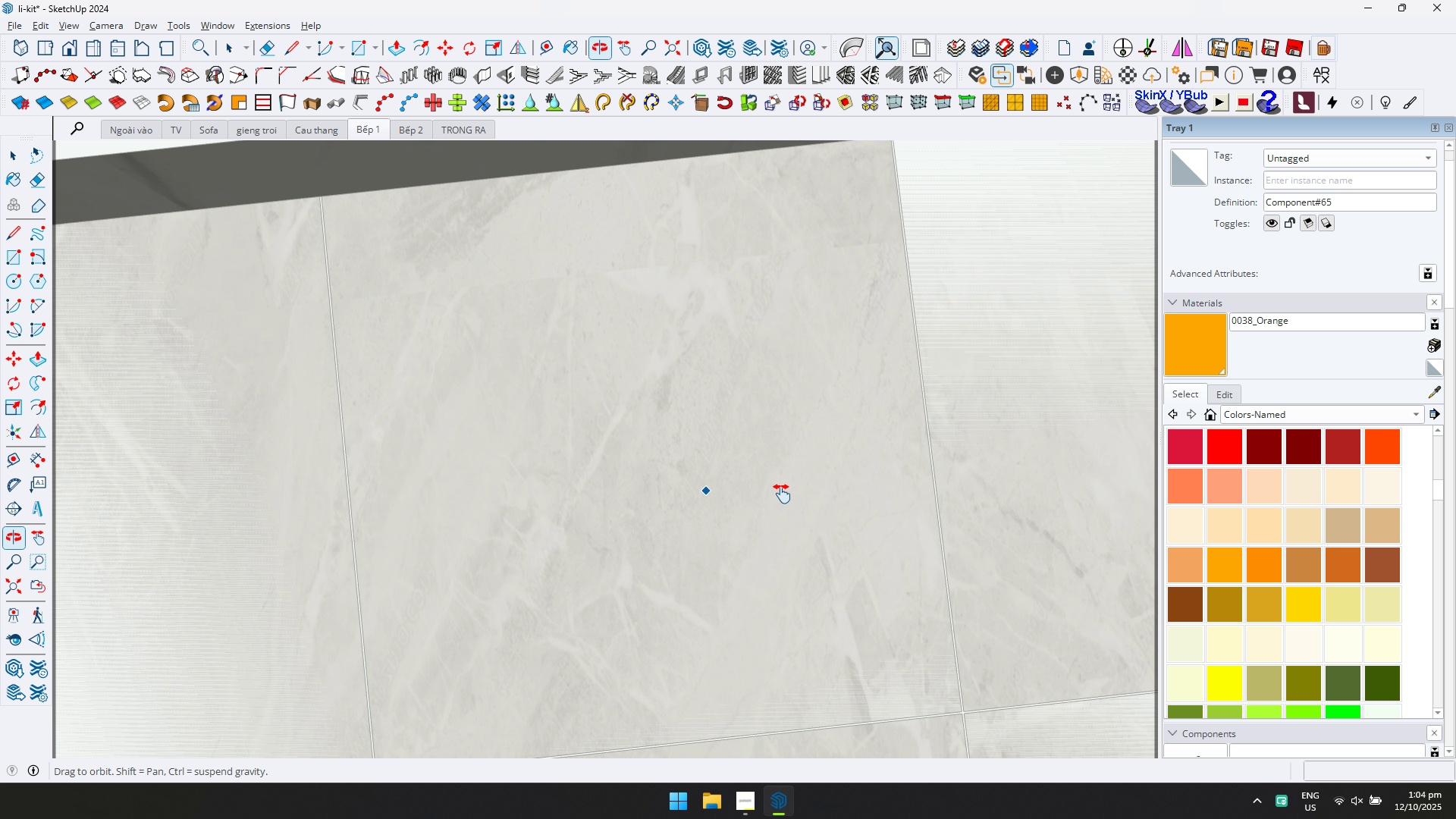 
scroll: coordinate [761, 505], scroll_direction: up, amount: 6.0
 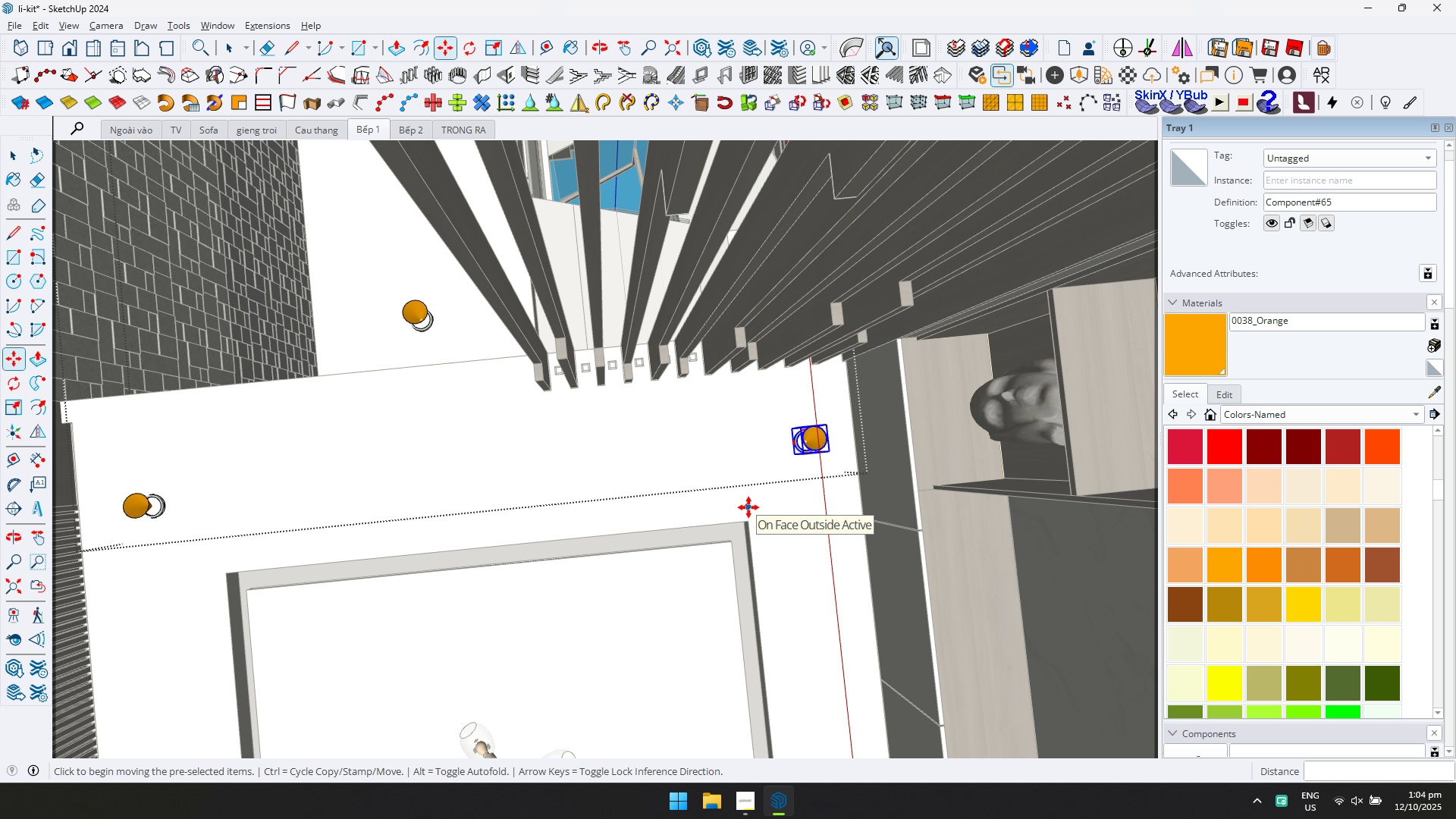 
key(Slash)
 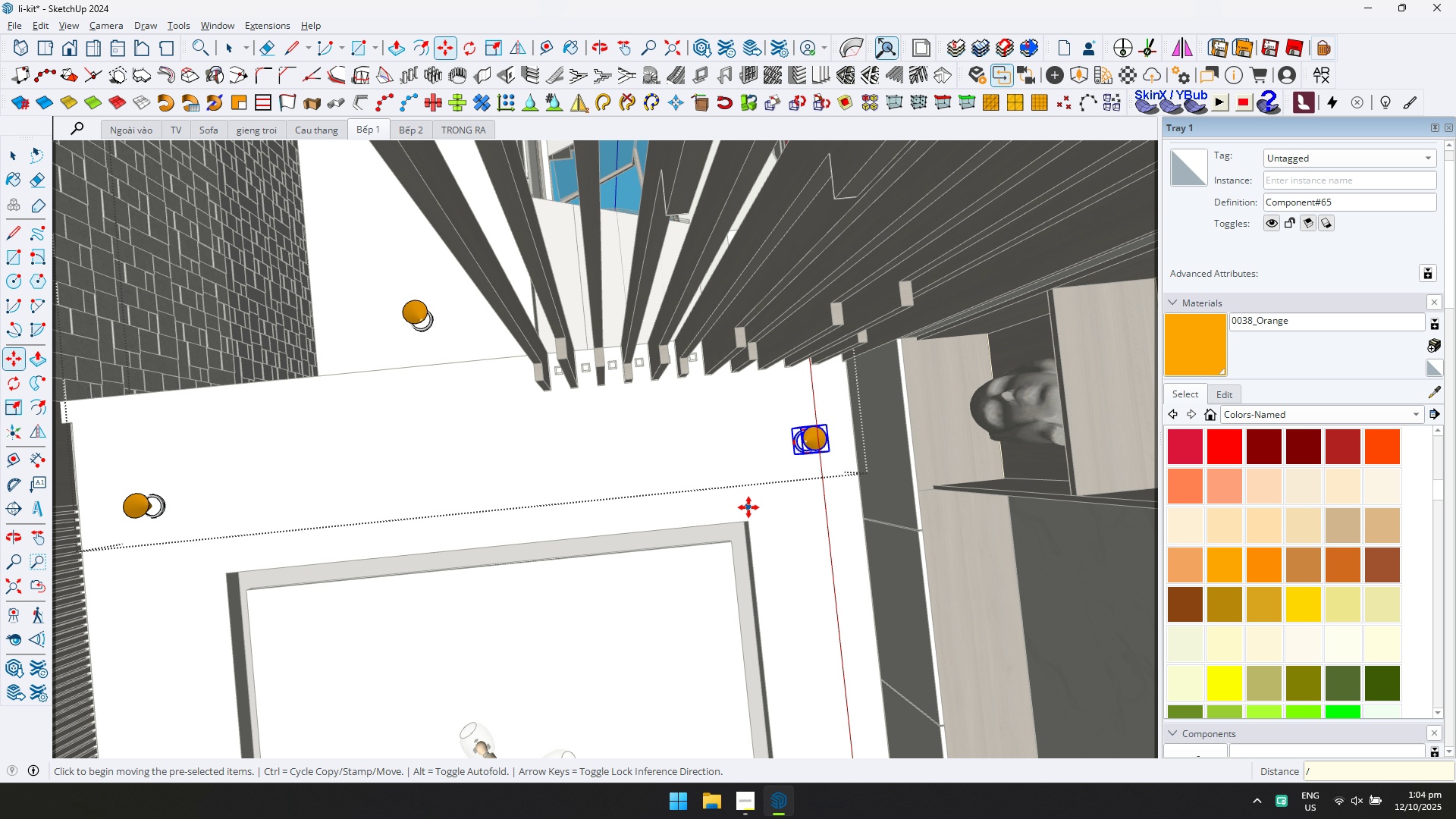 
key(3)
 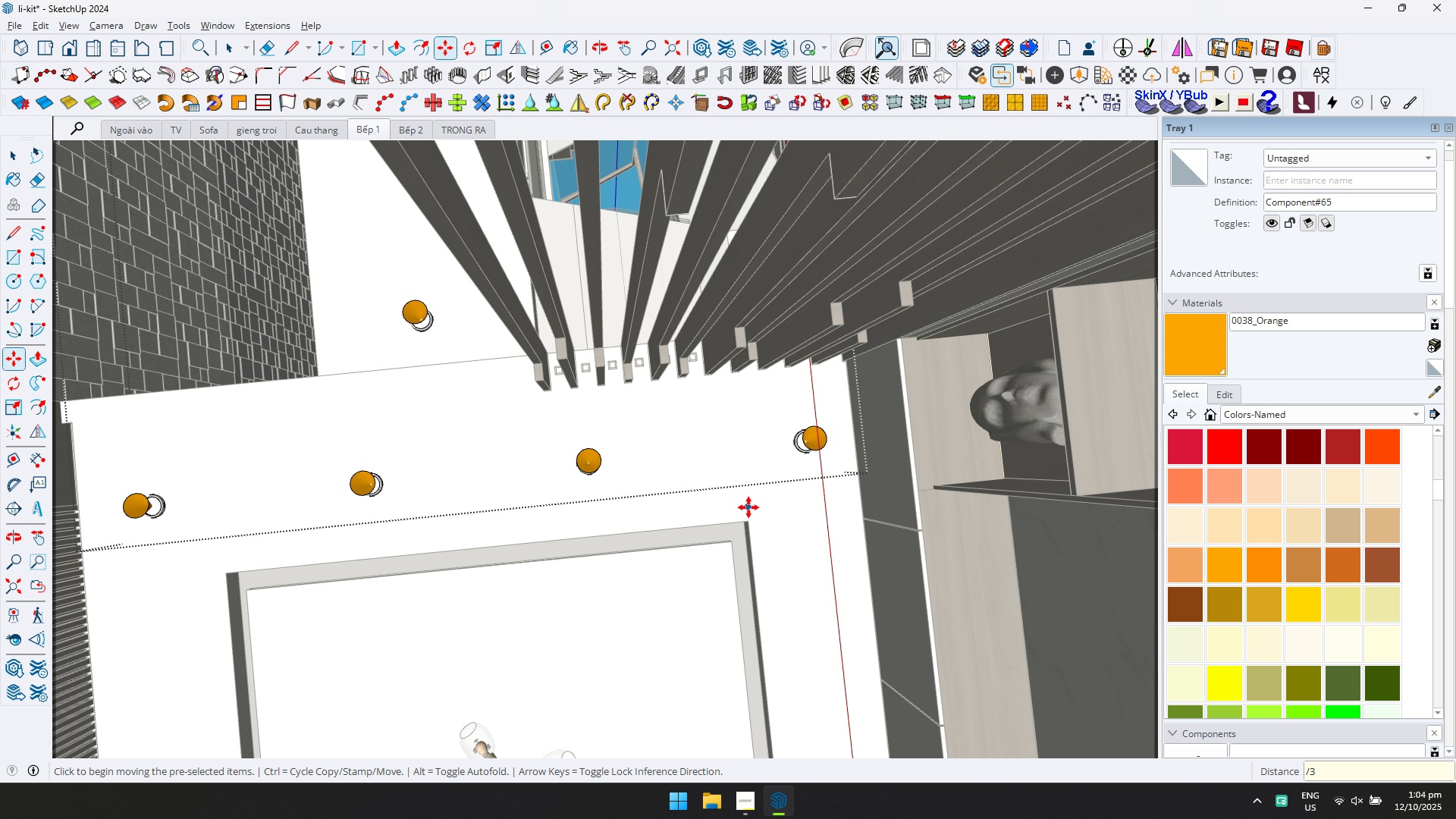 
key(Enter)
 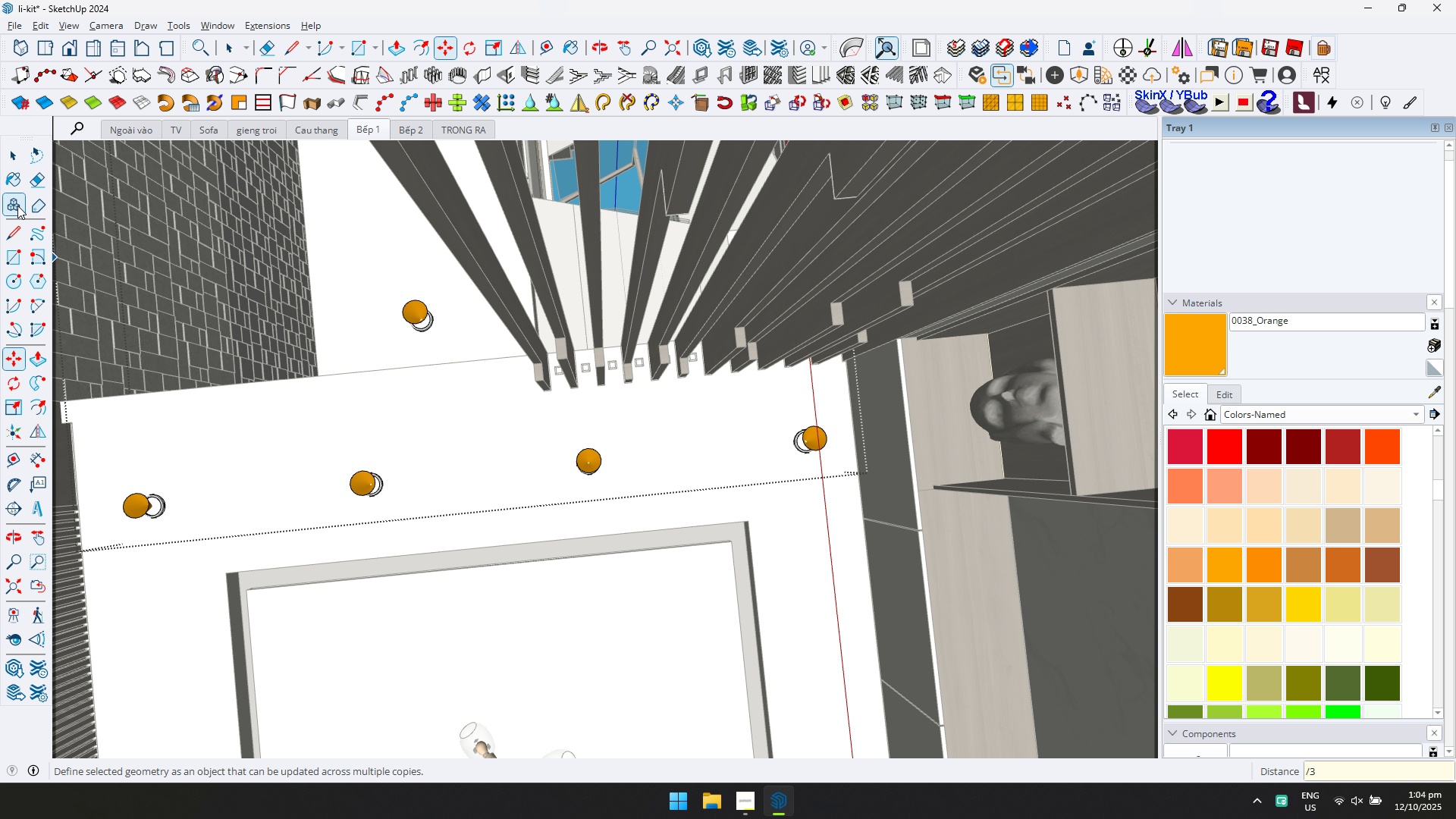 
left_click([10, 155])
 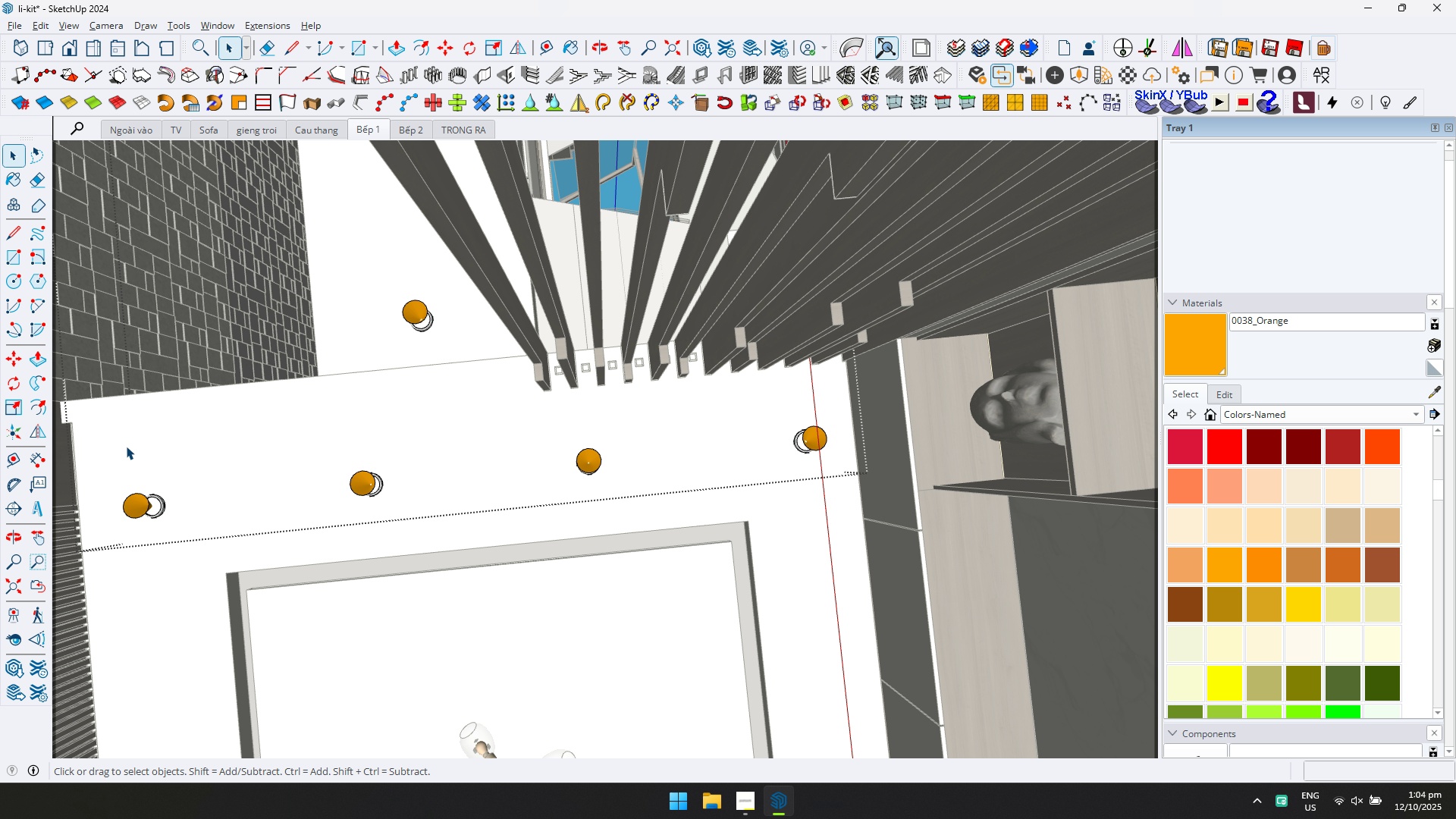 
hold_key(key=ControlLeft, duration=1.53)
left_click([141, 509])
 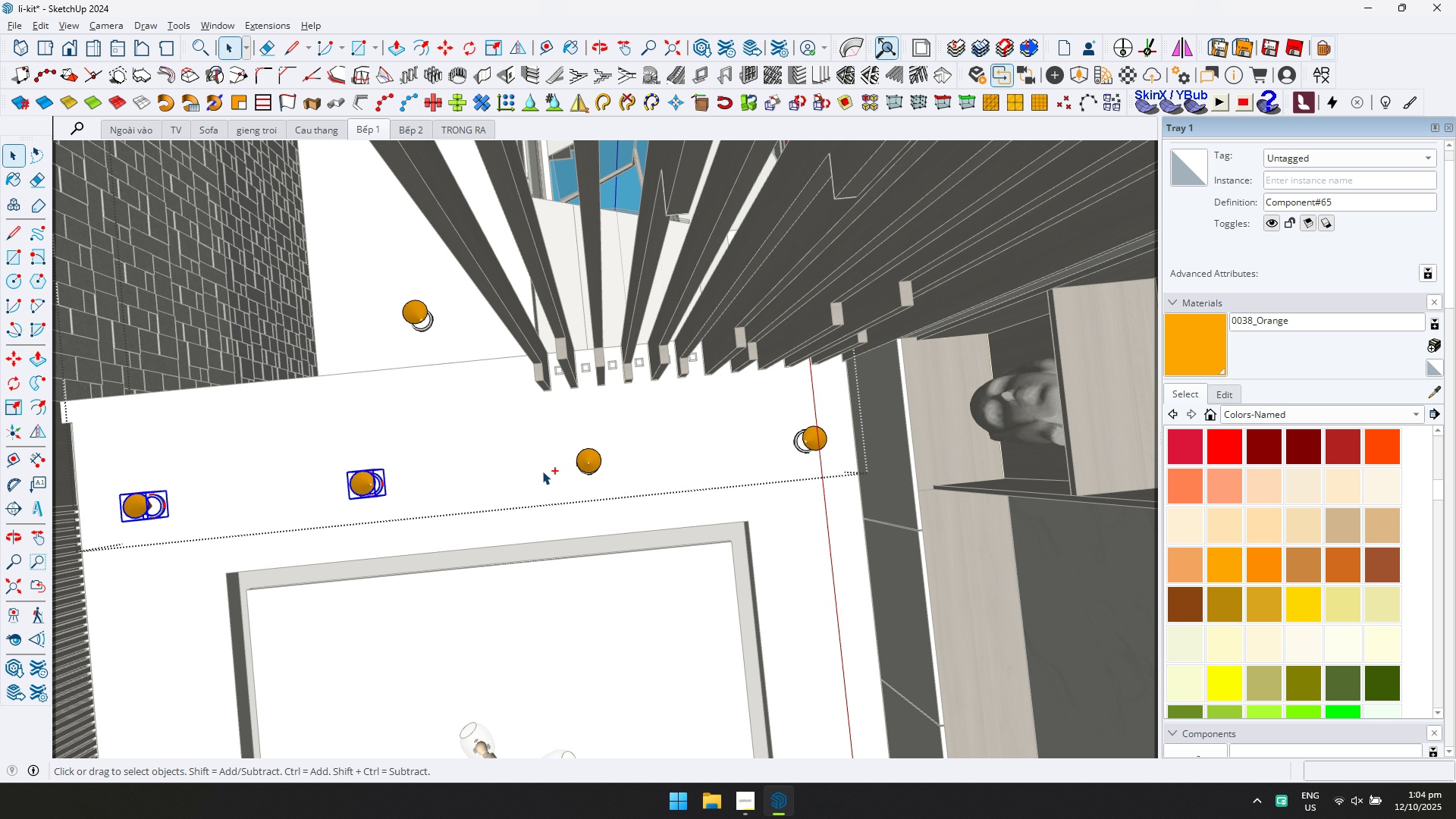 
hold_key(key=ControlLeft, duration=0.87)
left_click([817, 441])
 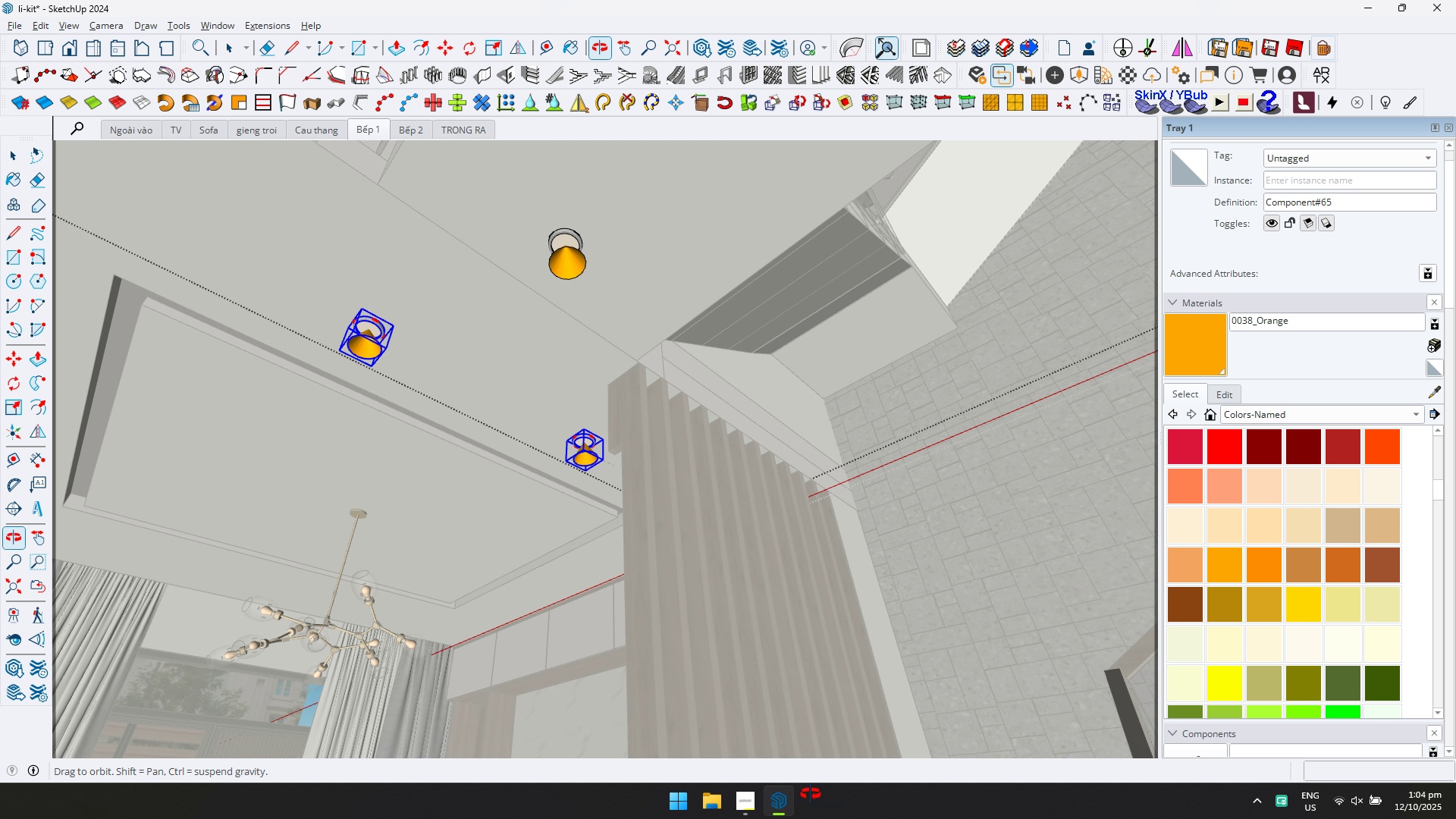 
hold_key(key=ShiftLeft, duration=0.65)
 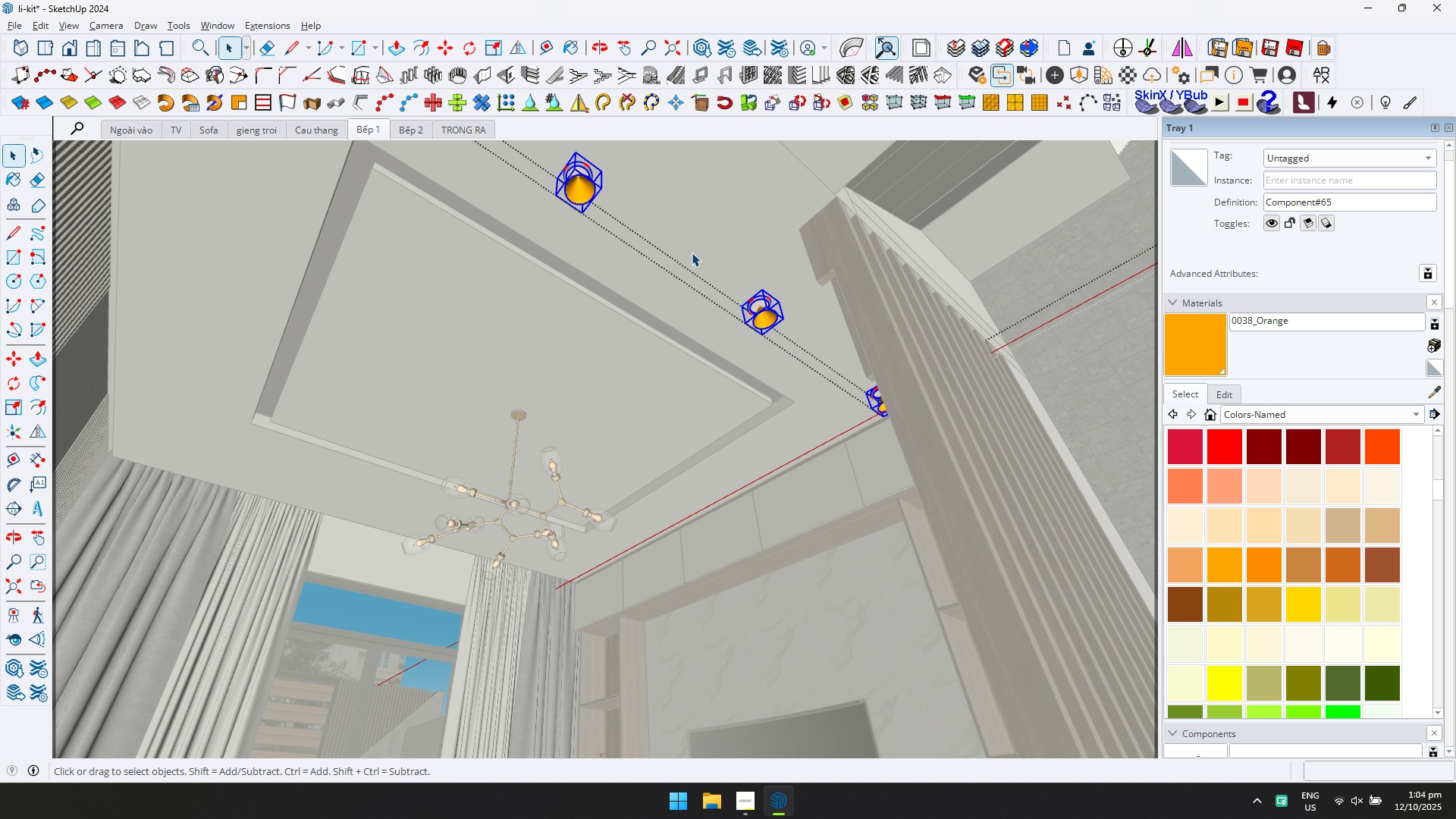 
key(M)
 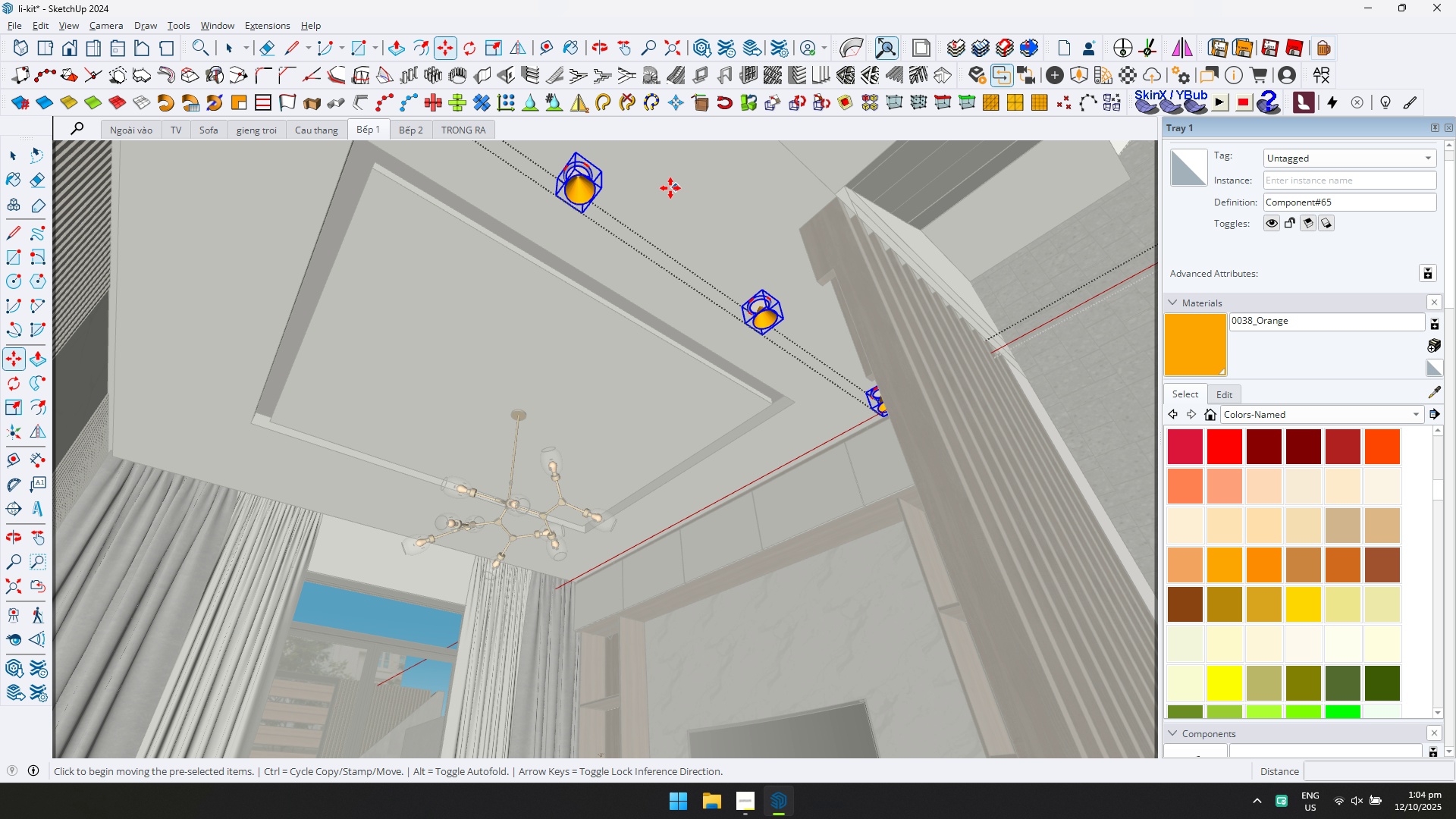 
key(Control+ControlLeft)
 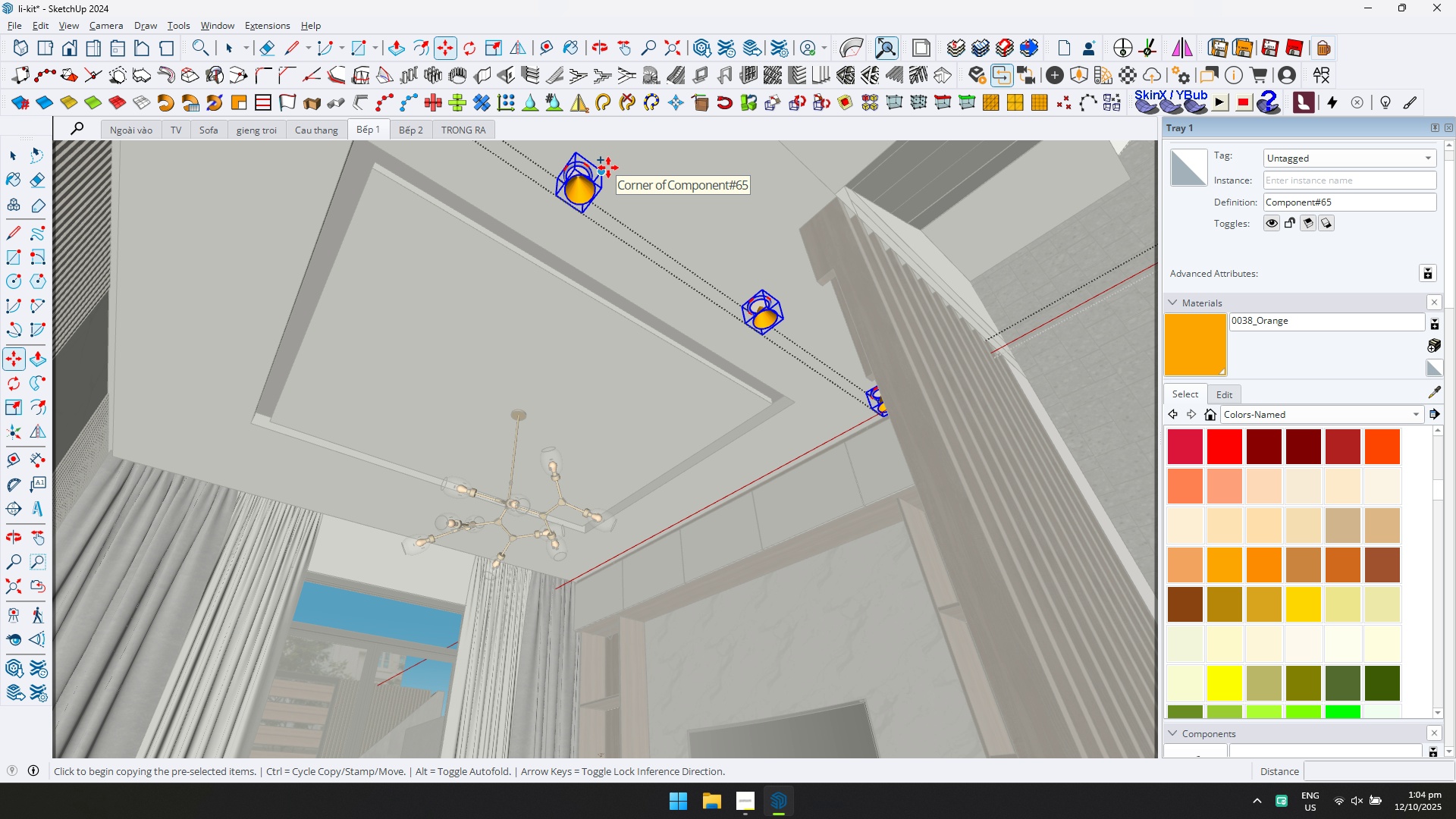 
left_click([608, 168])
 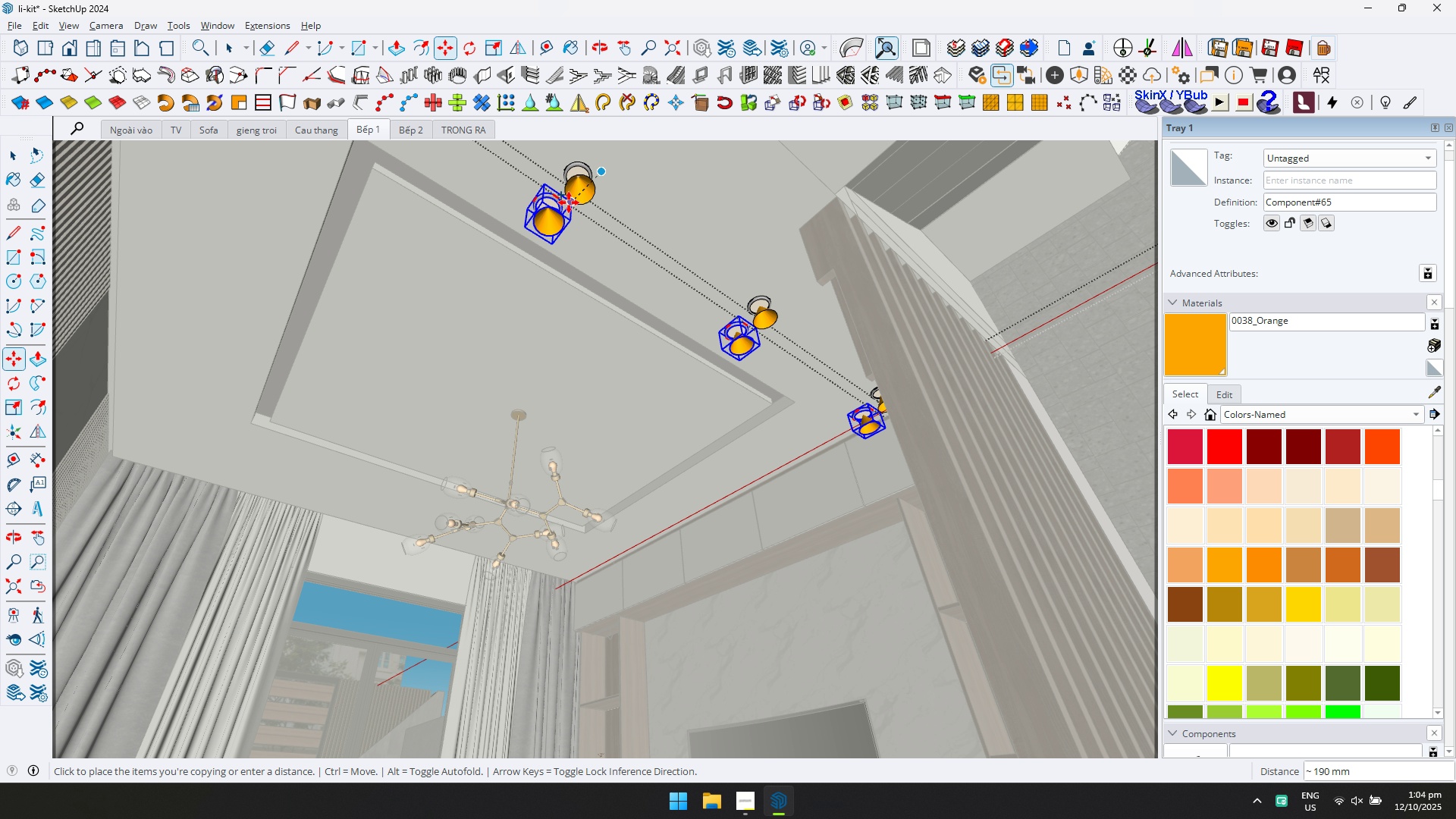 
key(ArrowLeft)
 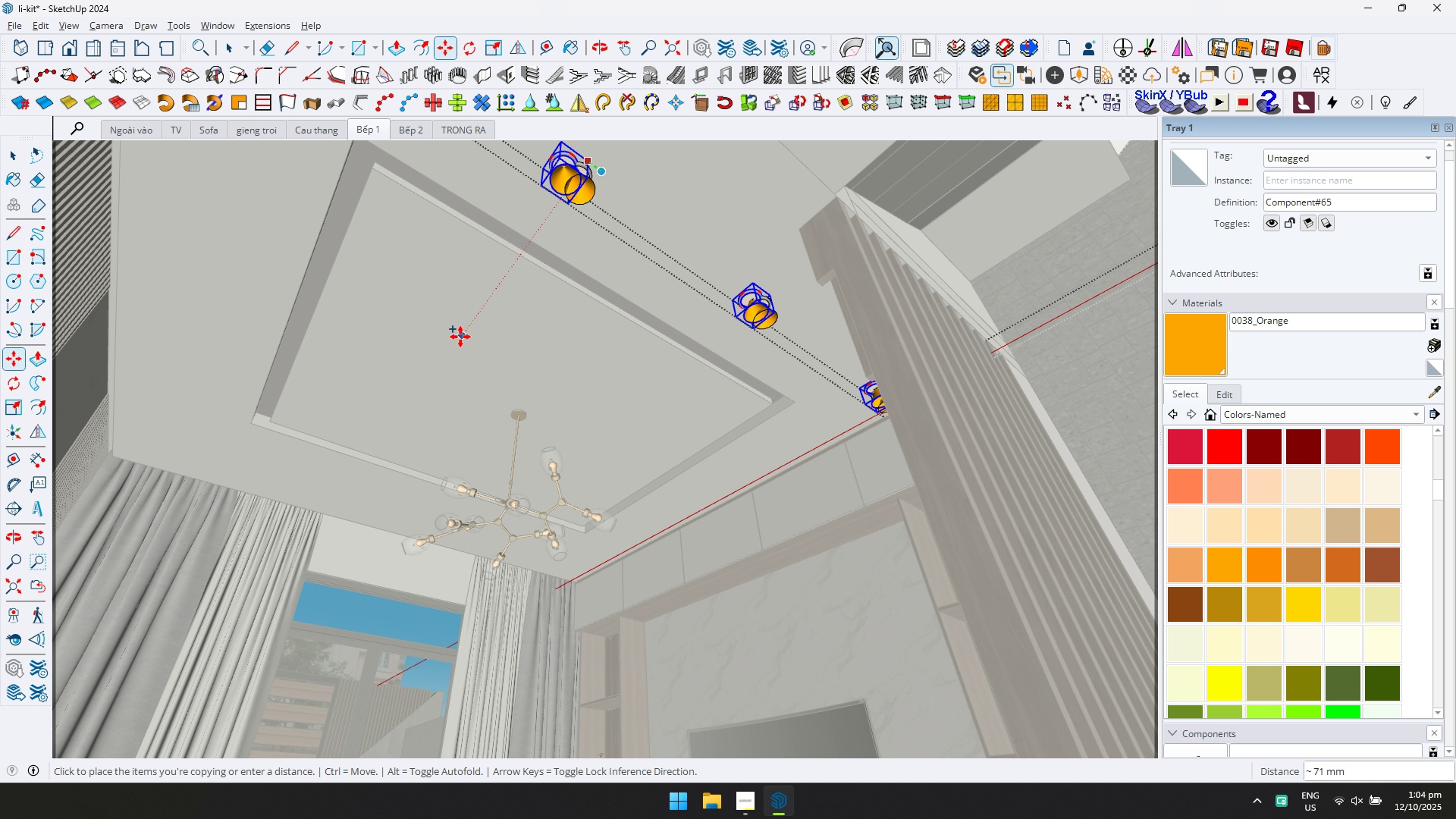 
key(ArrowRight)
 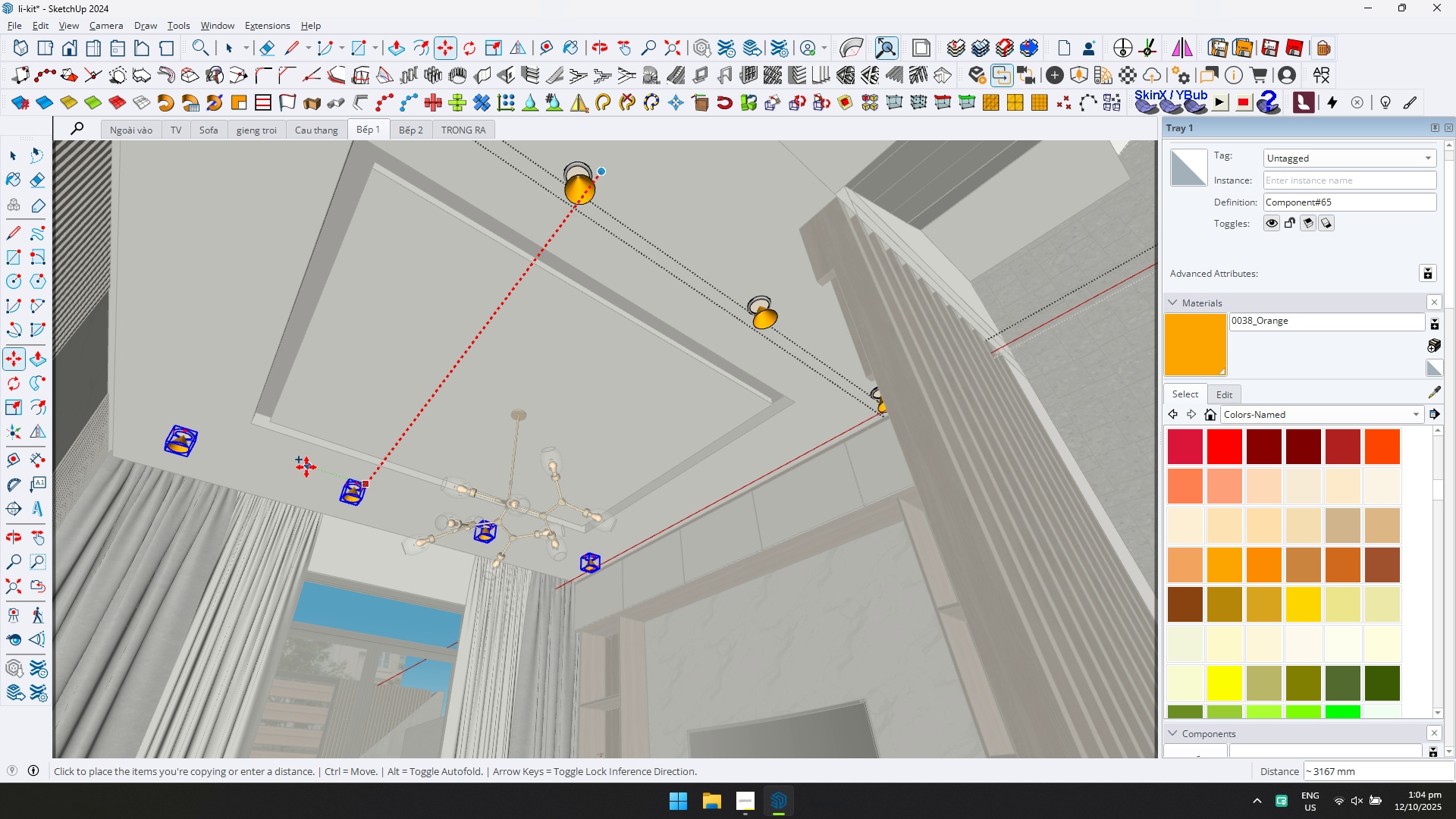 
scroll: coordinate [339, 287], scroll_direction: up, amount: 8.0
 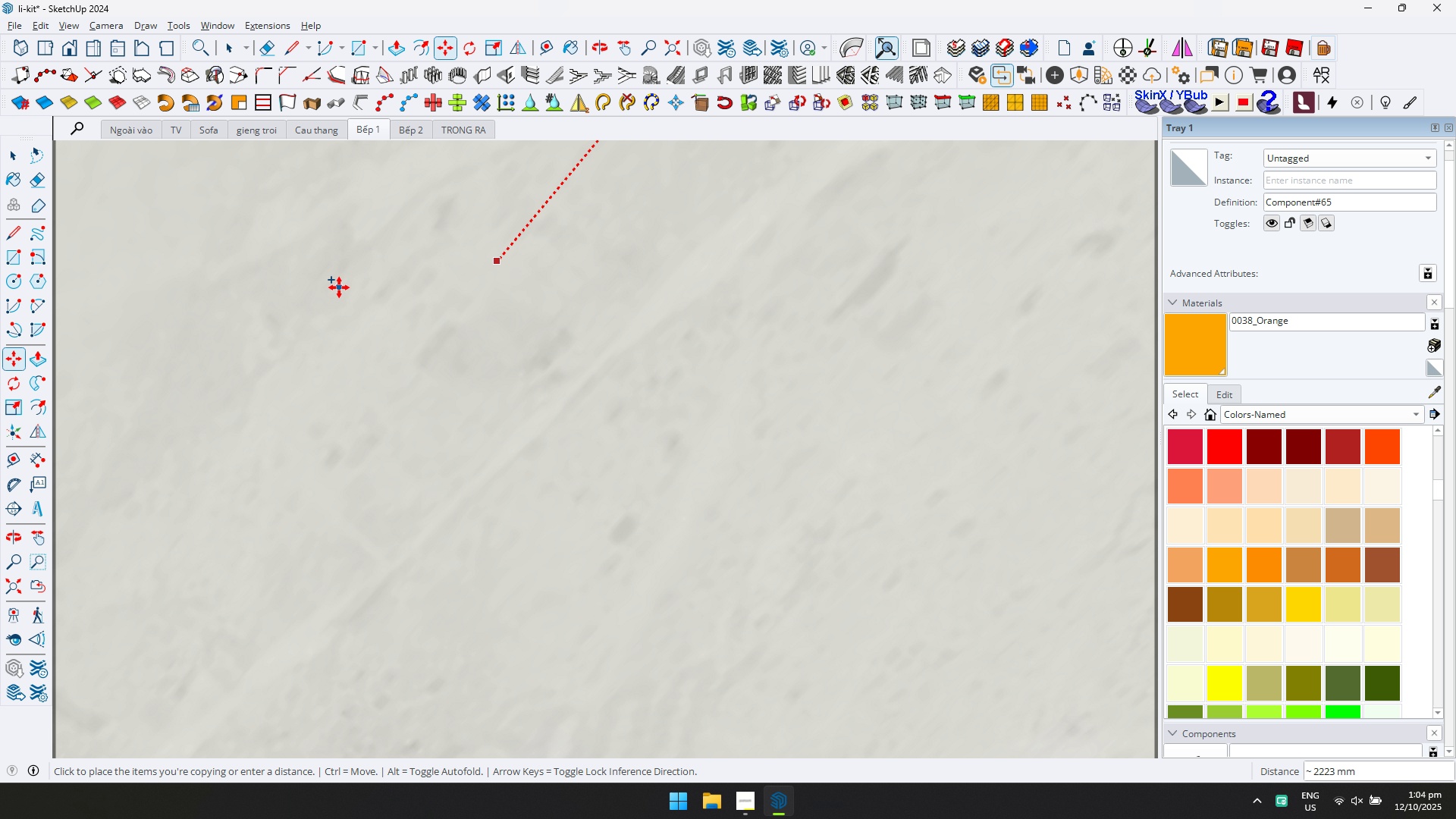 
type(DD)
 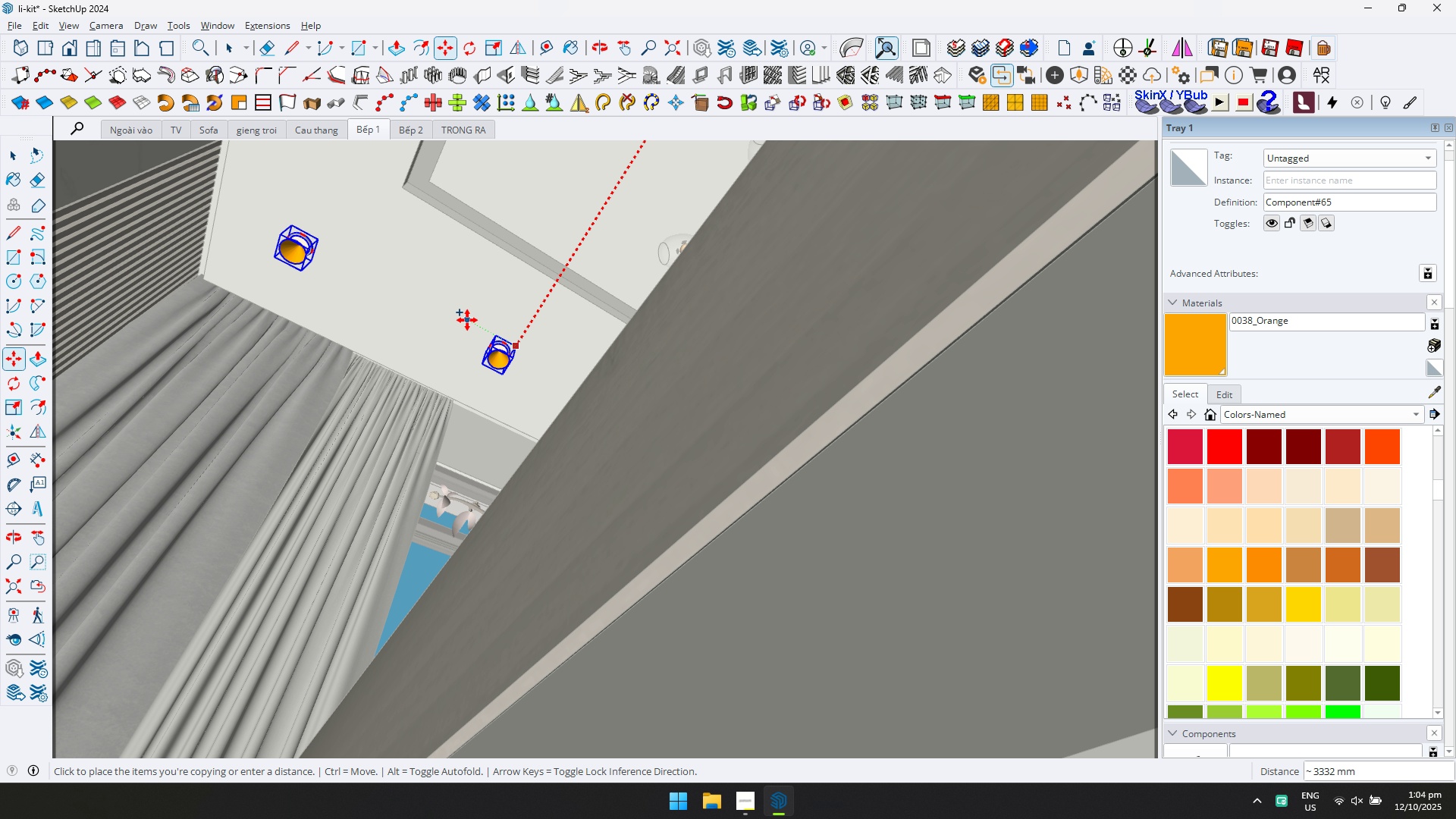 
scroll: coordinate [467, 325], scroll_direction: up, amount: 9.0
 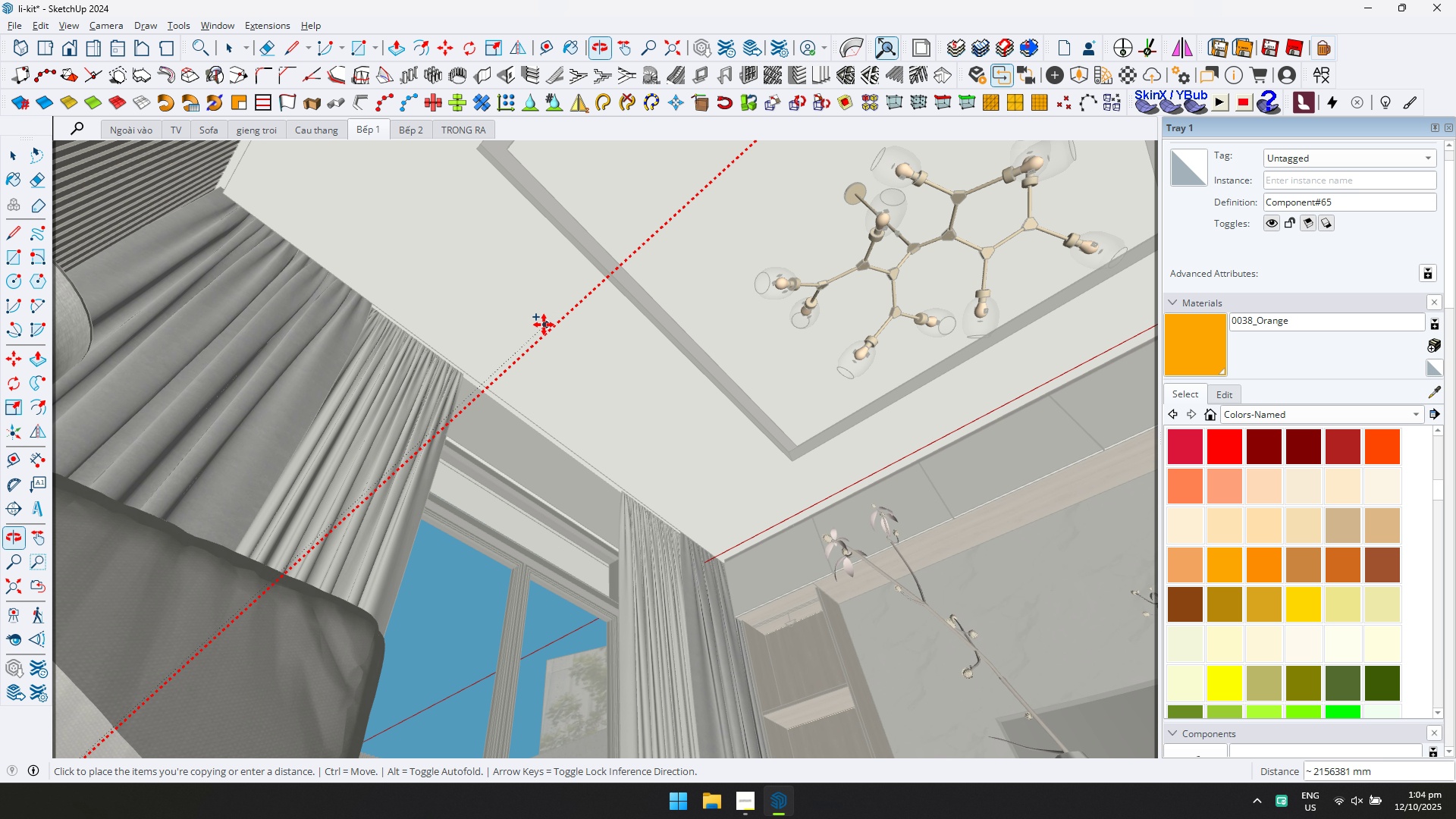 
hold_key(key=ShiftLeft, duration=0.59)
 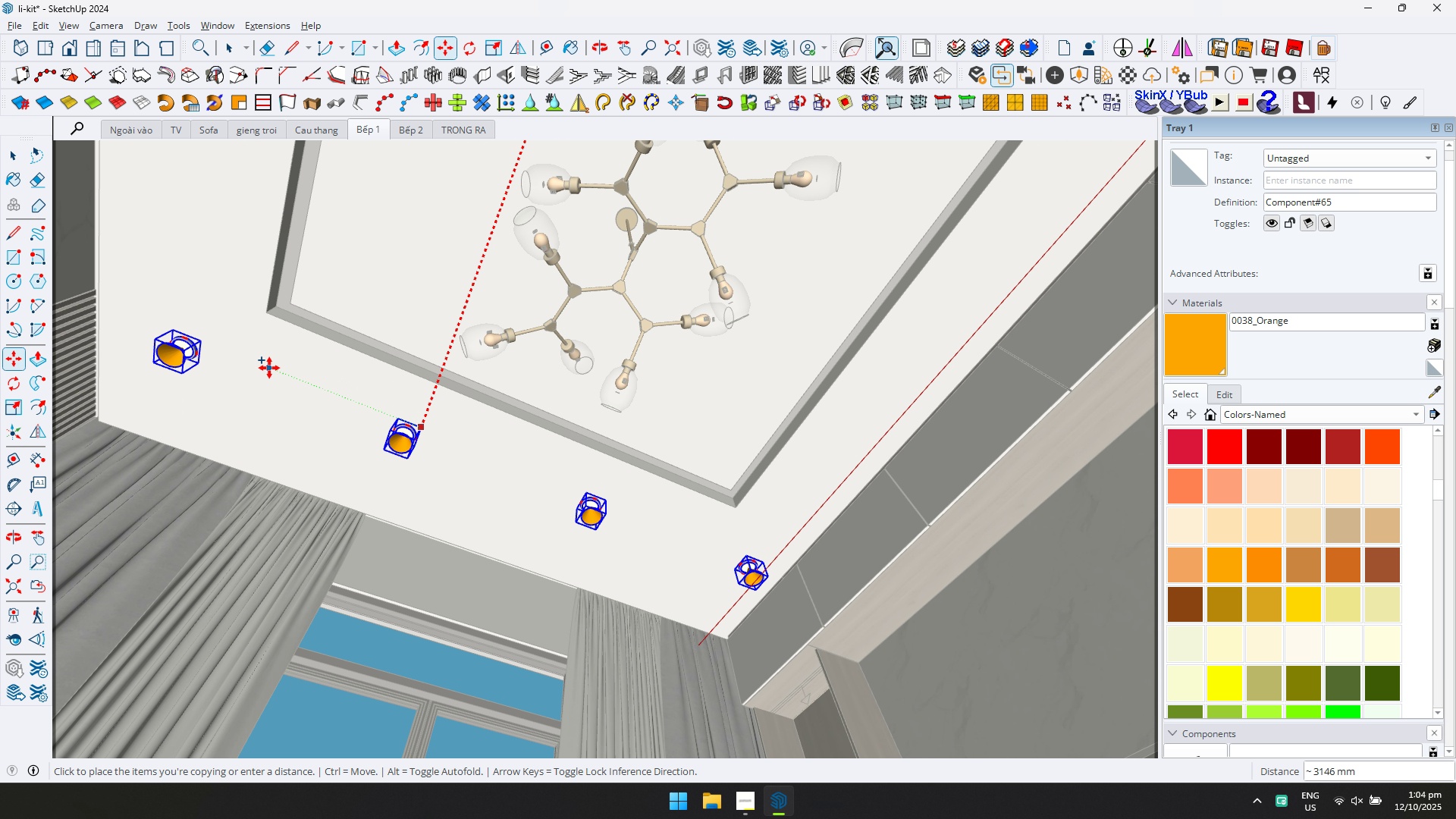 
left_click([253, 384])
 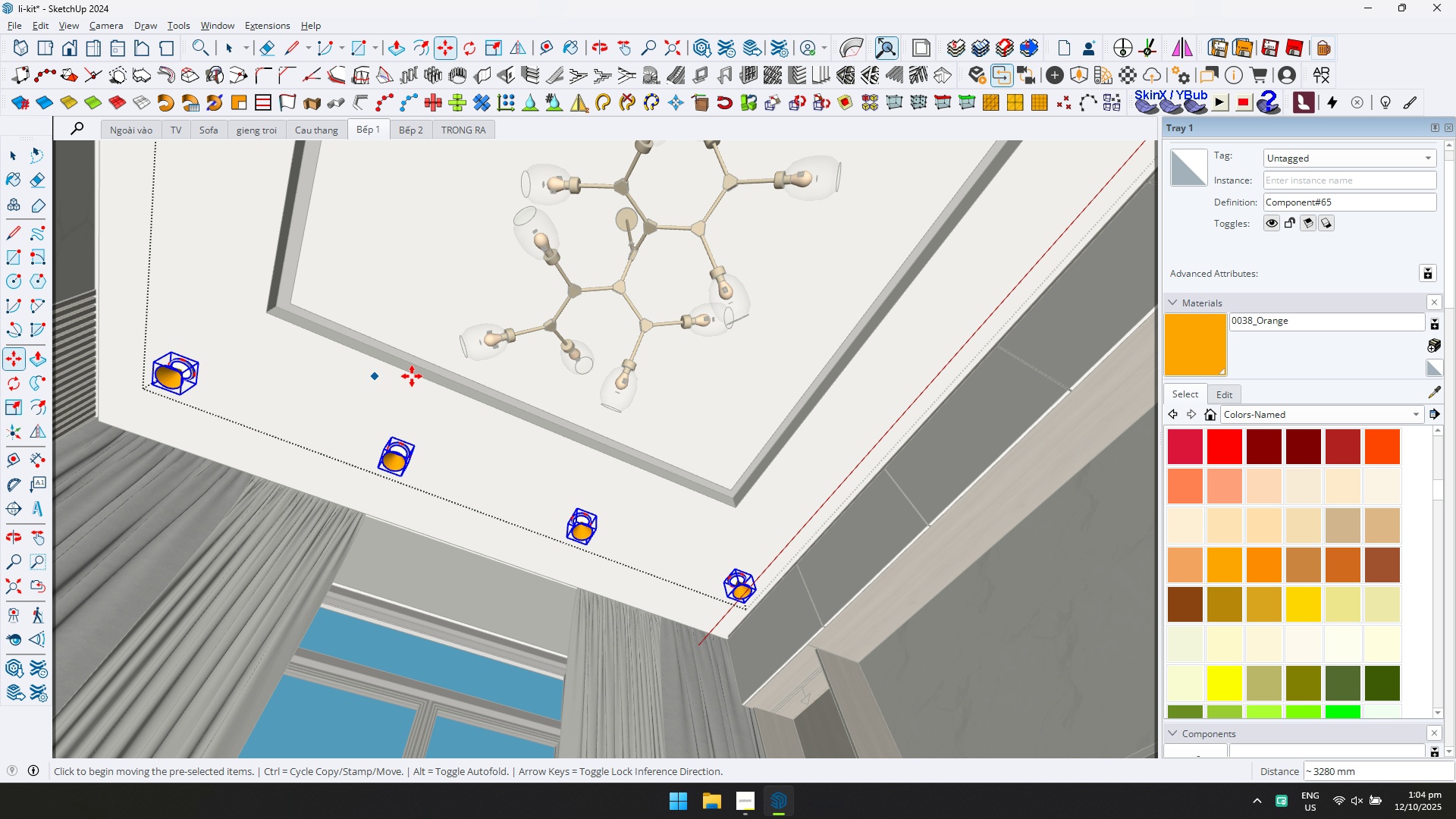 
scroll: coordinate [426, 378], scroll_direction: down, amount: 3.0
 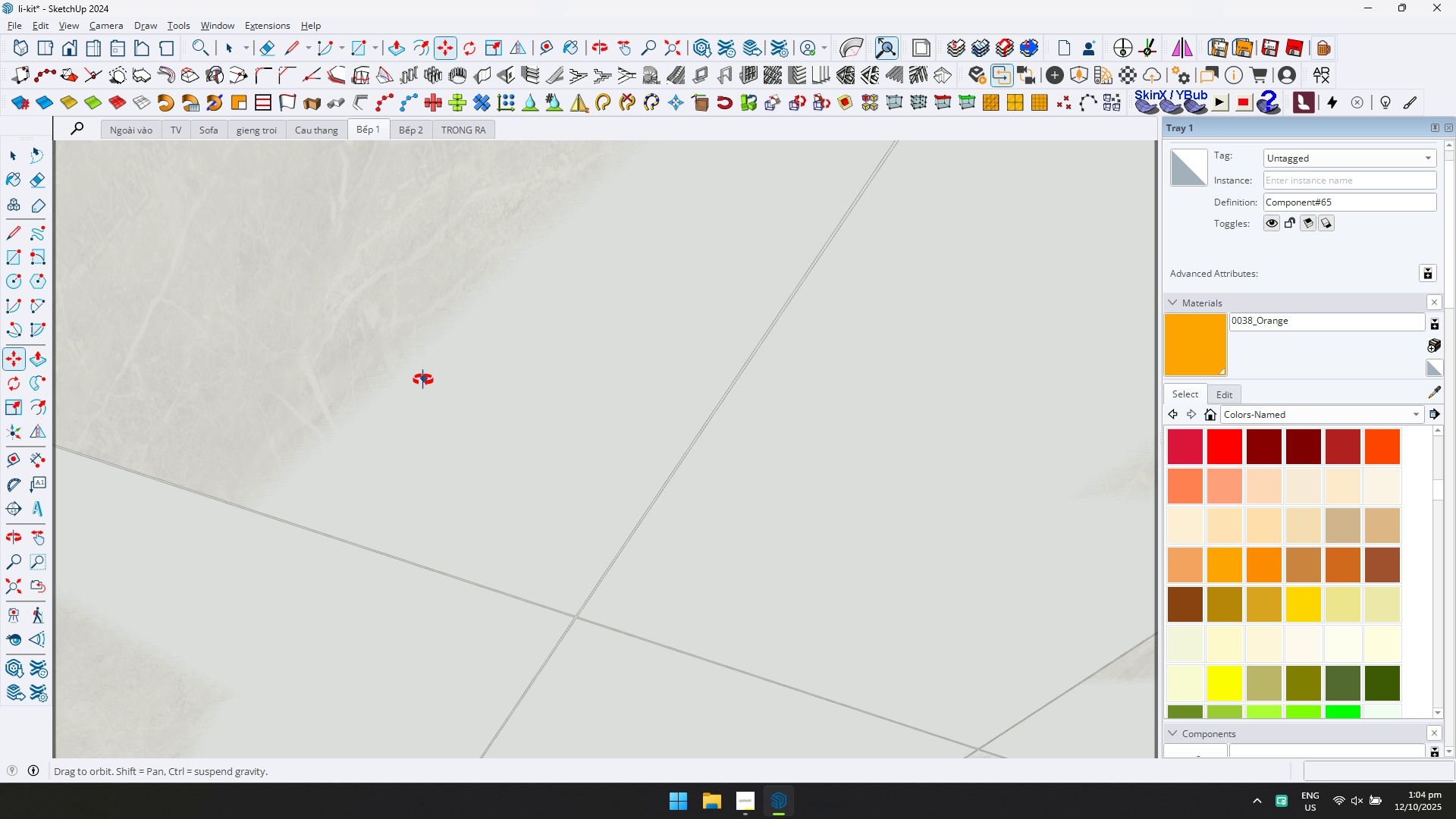 
key(Shift+ShiftLeft)
 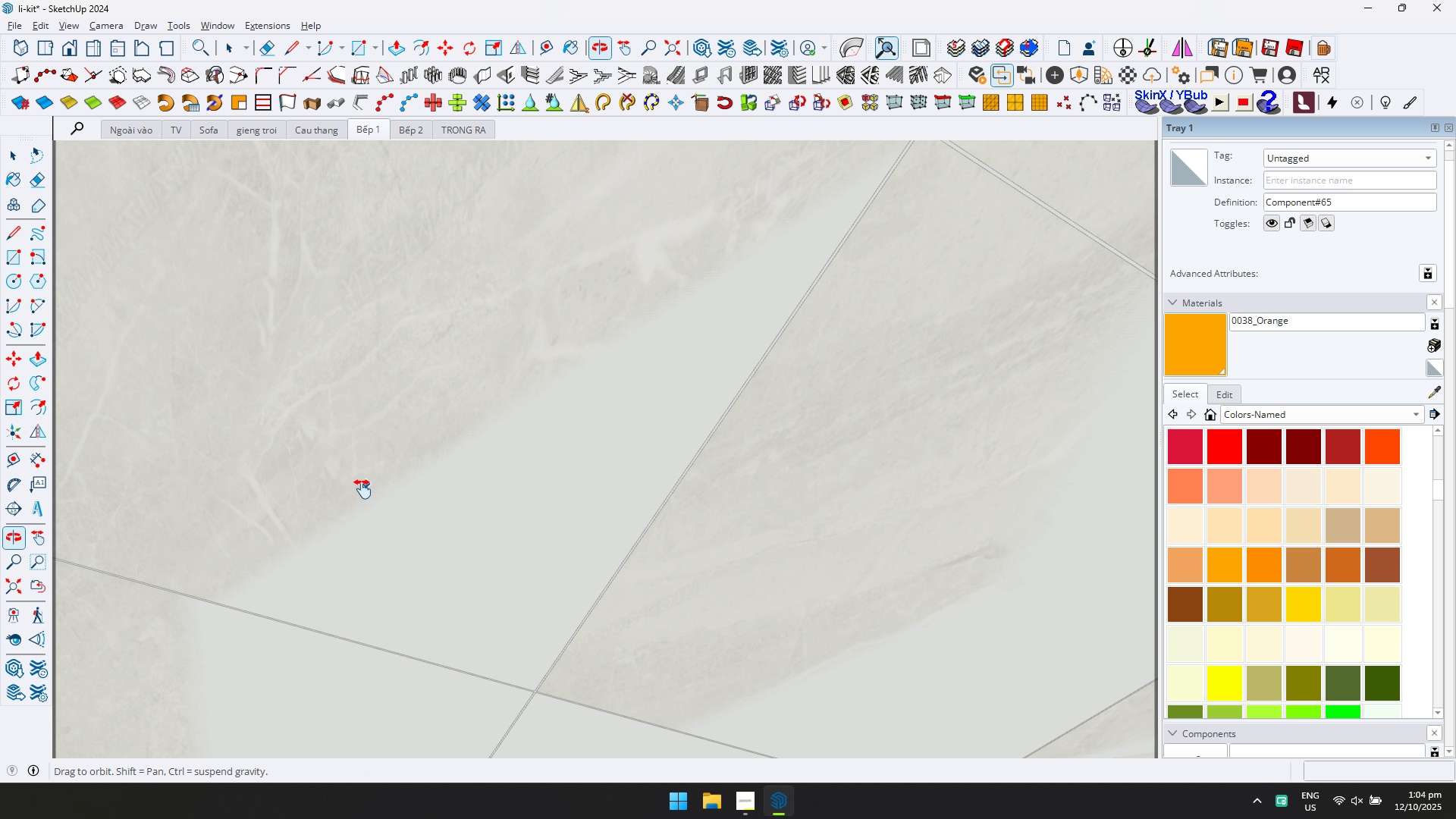 
scroll: coordinate [382, 447], scroll_direction: up, amount: 6.0
 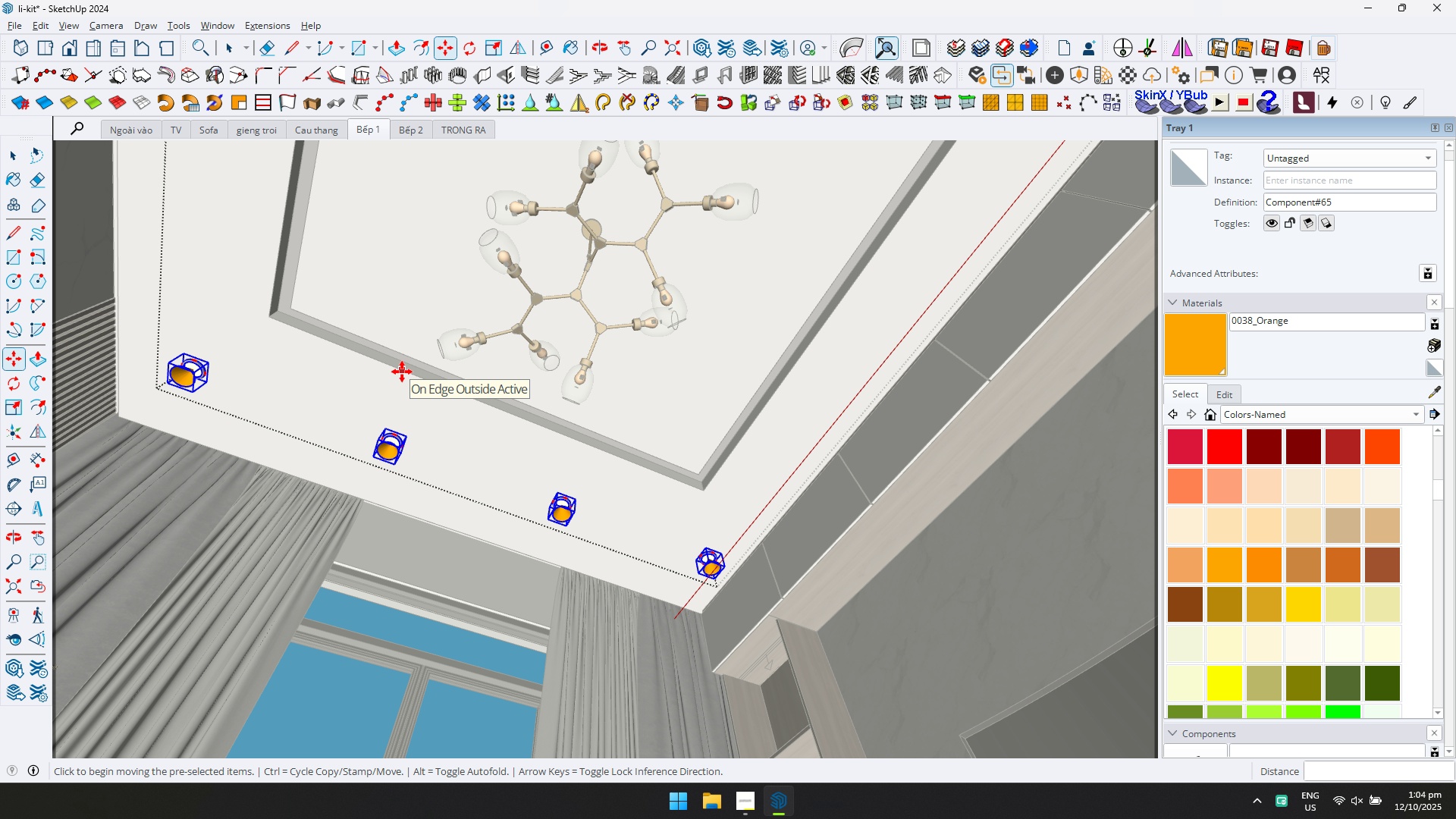 
key(Slash)
 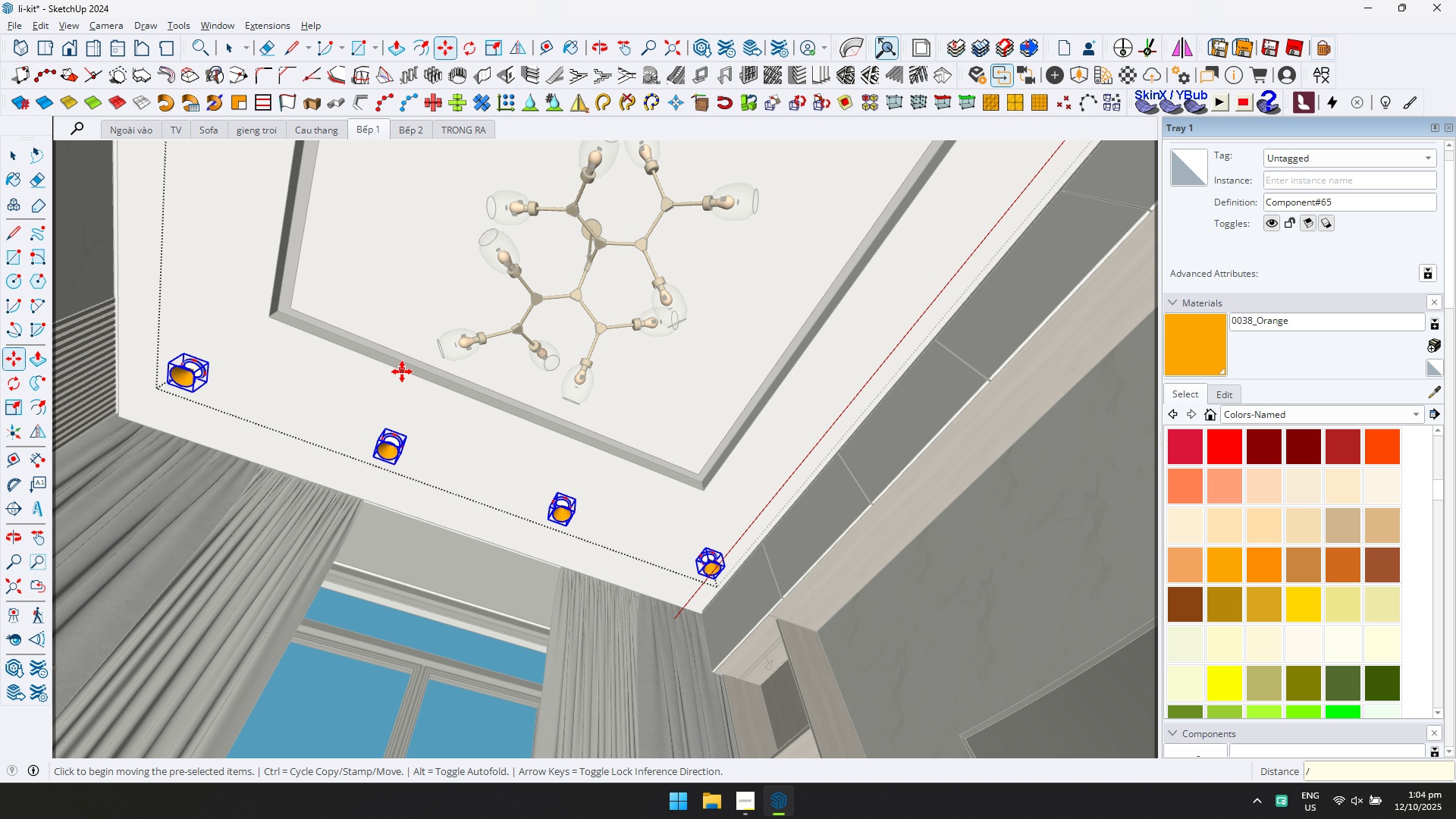 
key(ArrowUp)
 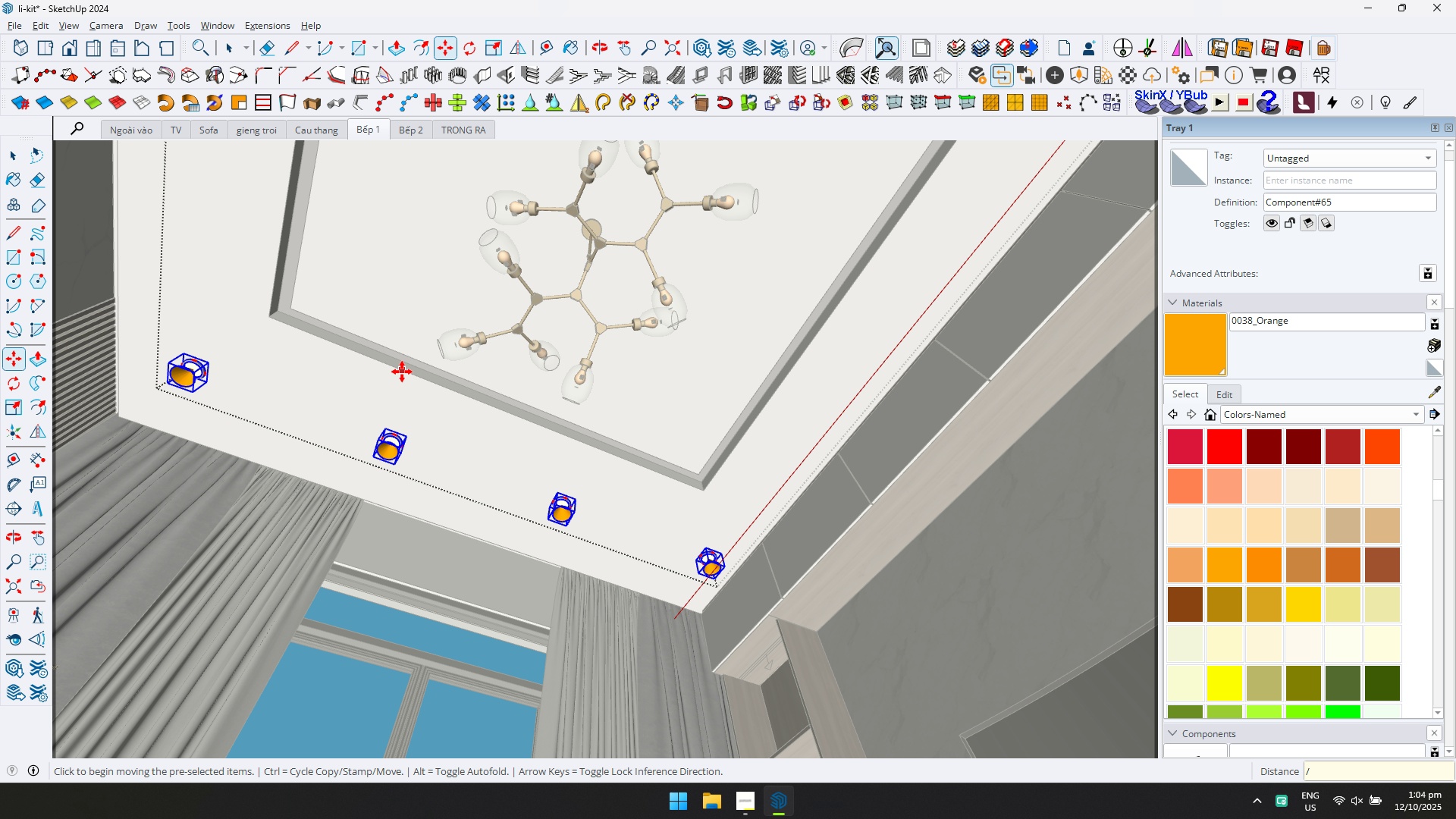 
key(3)
 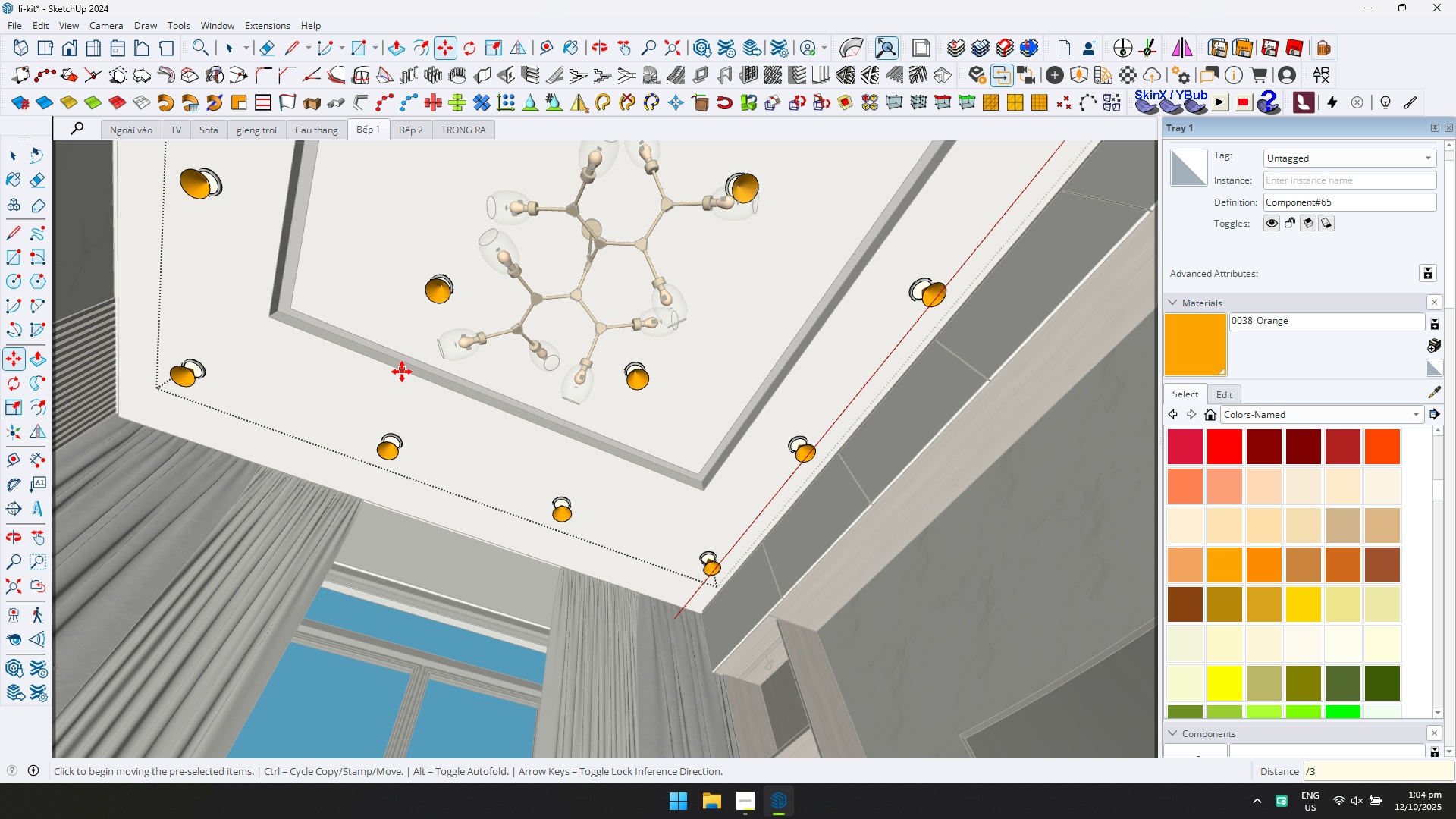 
key(Enter)
 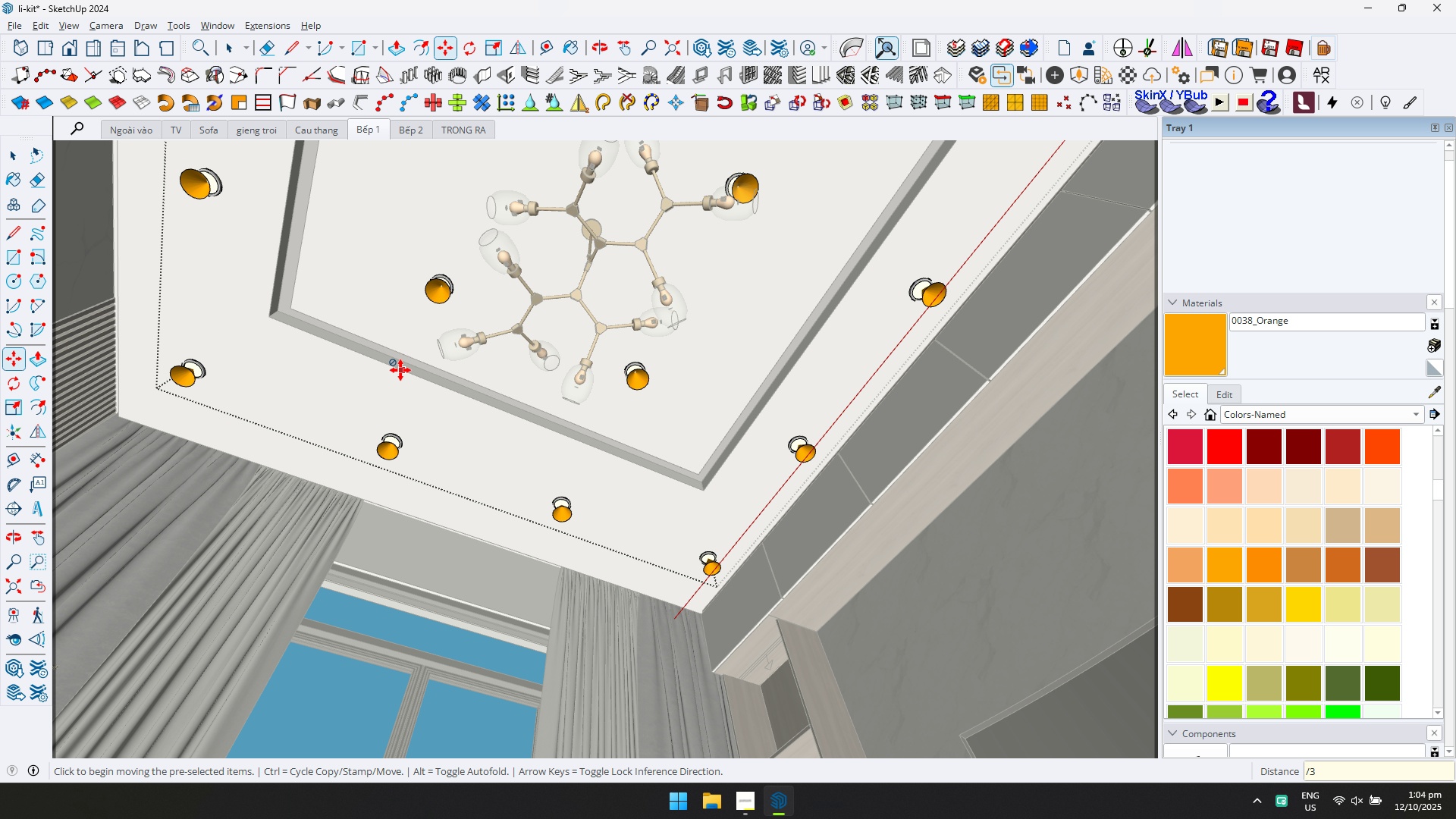 
scroll: coordinate [391, 494], scroll_direction: up, amount: 3.0
 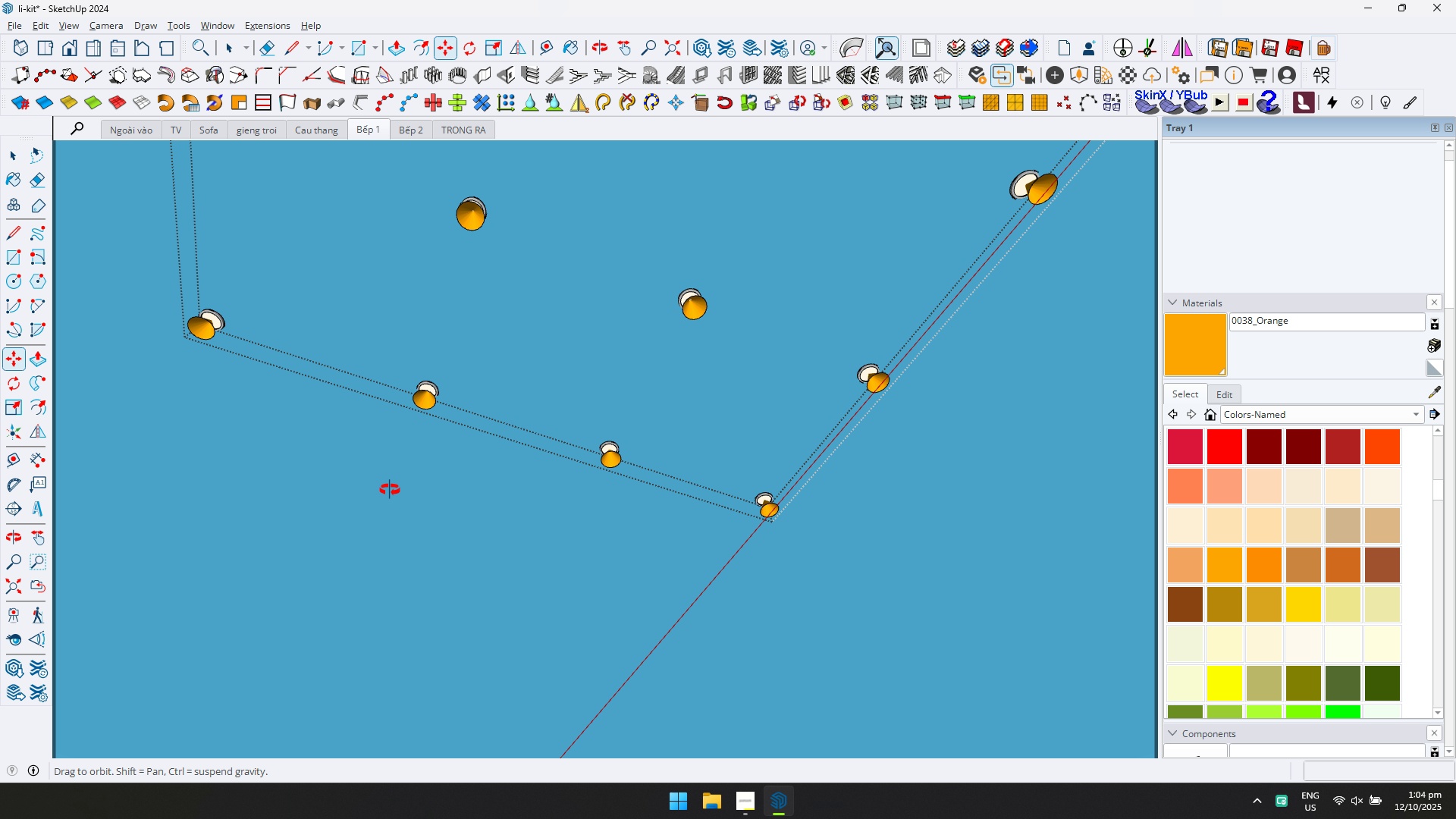 
hold_key(key=ShiftLeft, duration=0.4)
 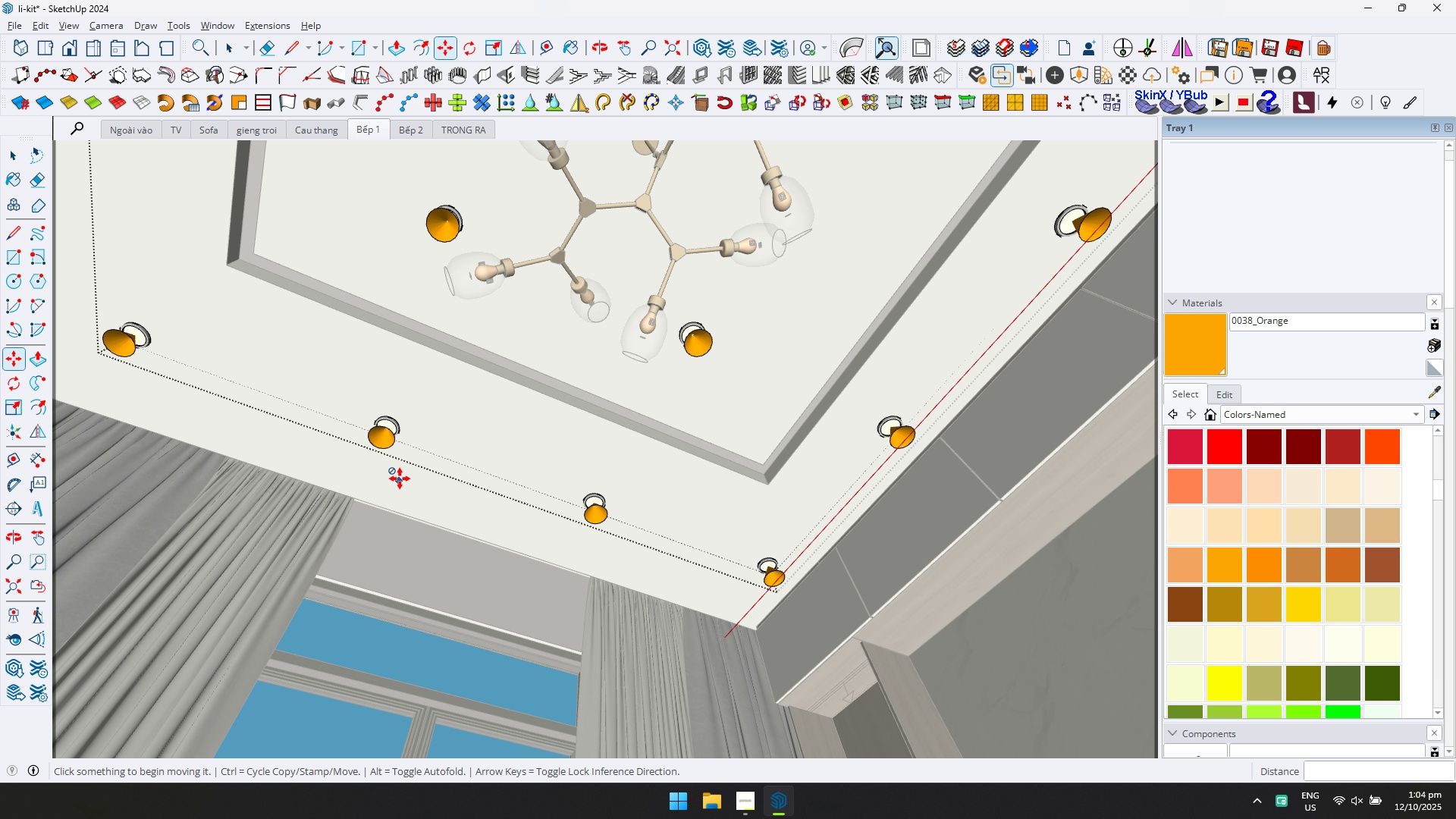 
key(D)
 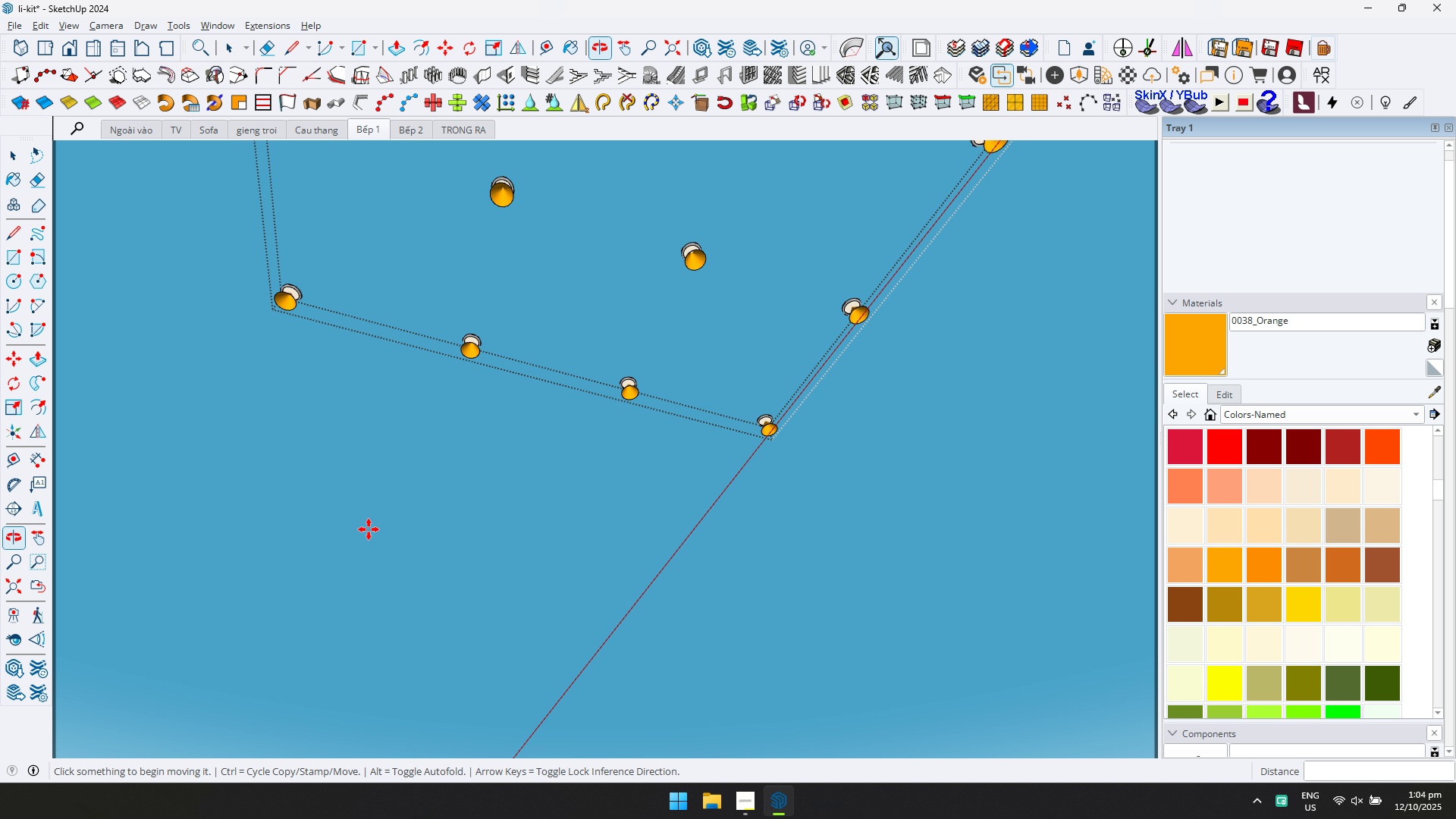 
scroll: coordinate [377, 472], scroll_direction: down, amount: 5.0
 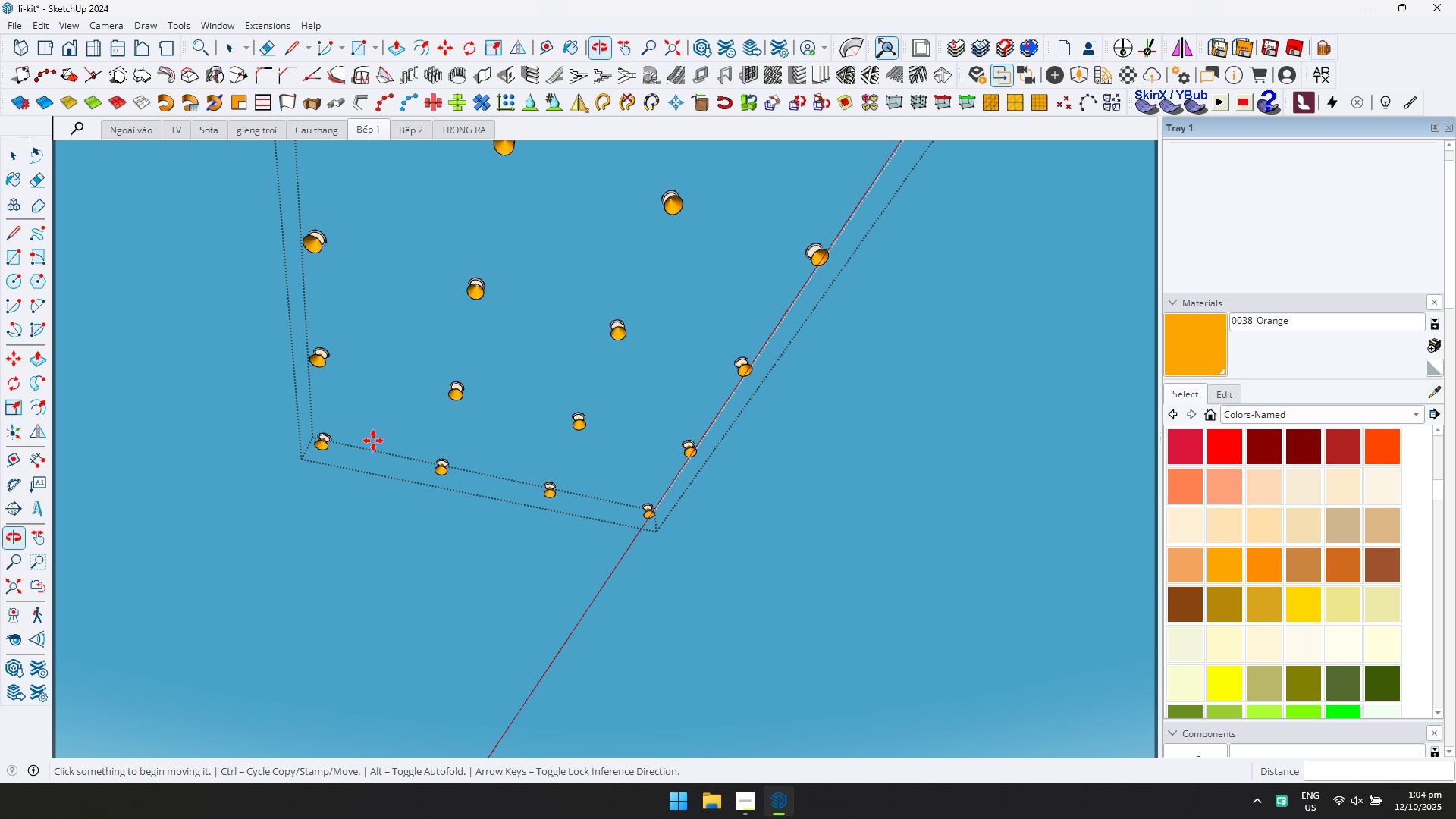 
hold_key(key=ShiftLeft, duration=0.46)
 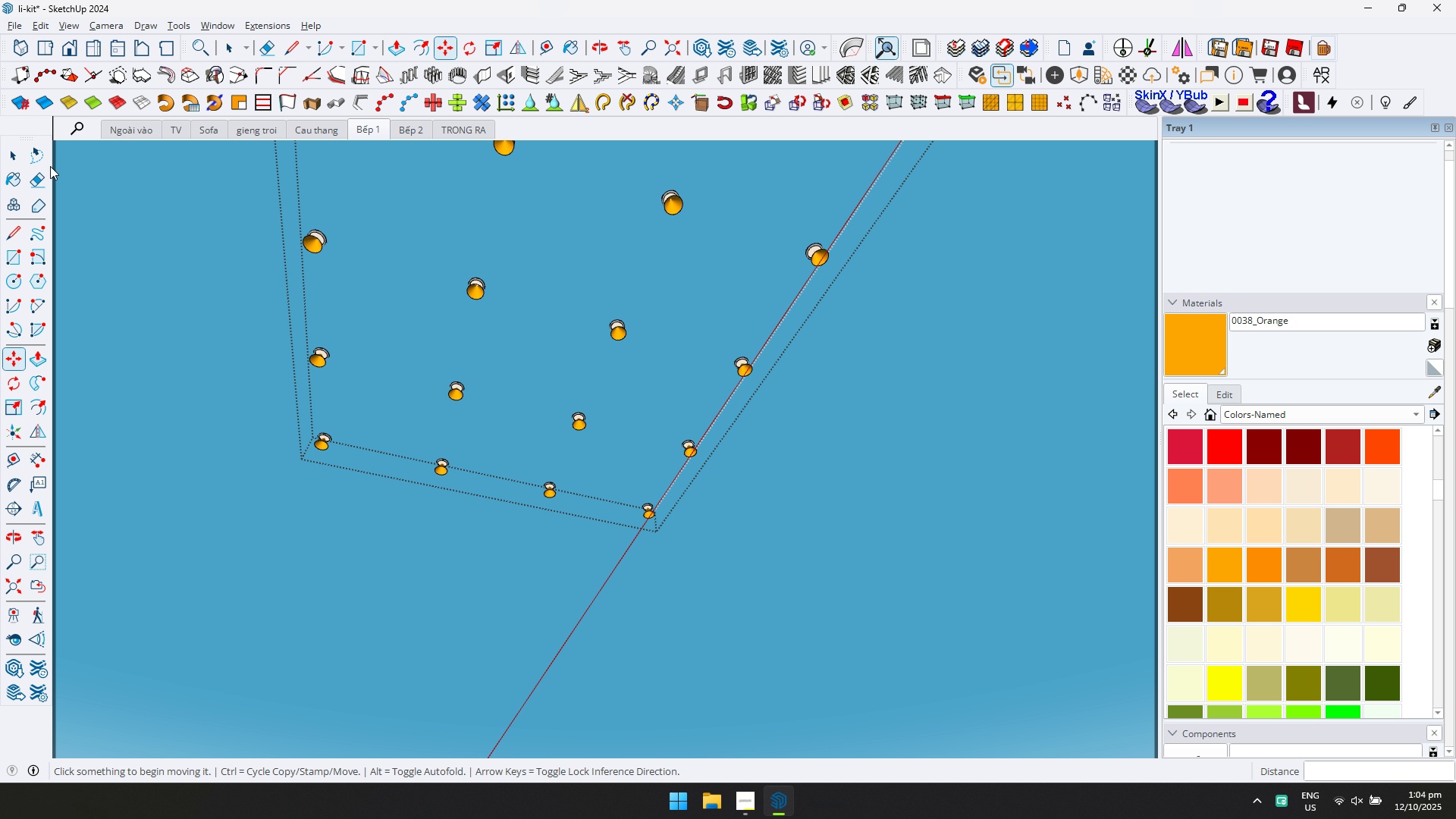 
left_click([11, 155])
 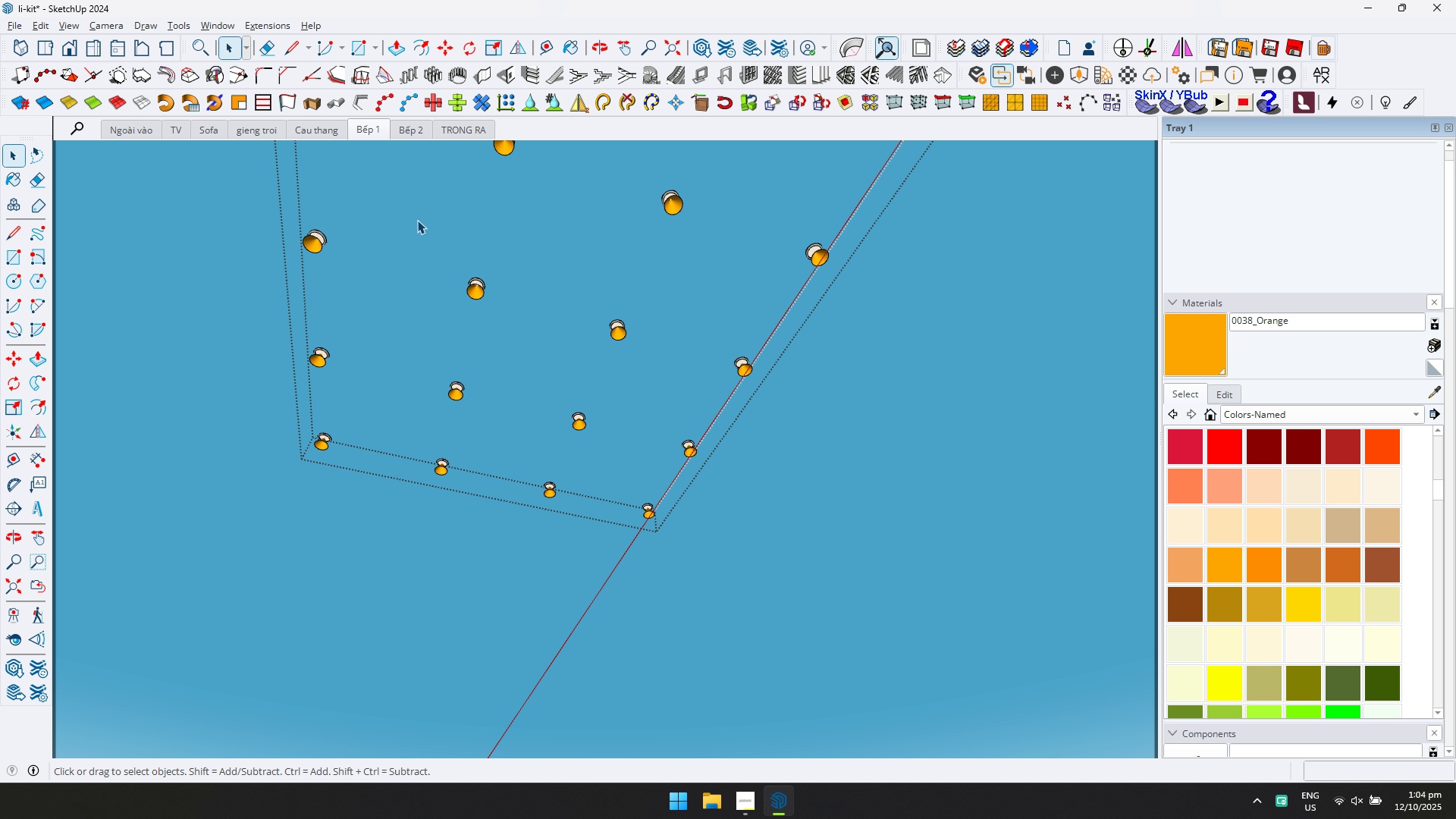 
scroll: coordinate [472, 228], scroll_direction: up, amount: 5.0
 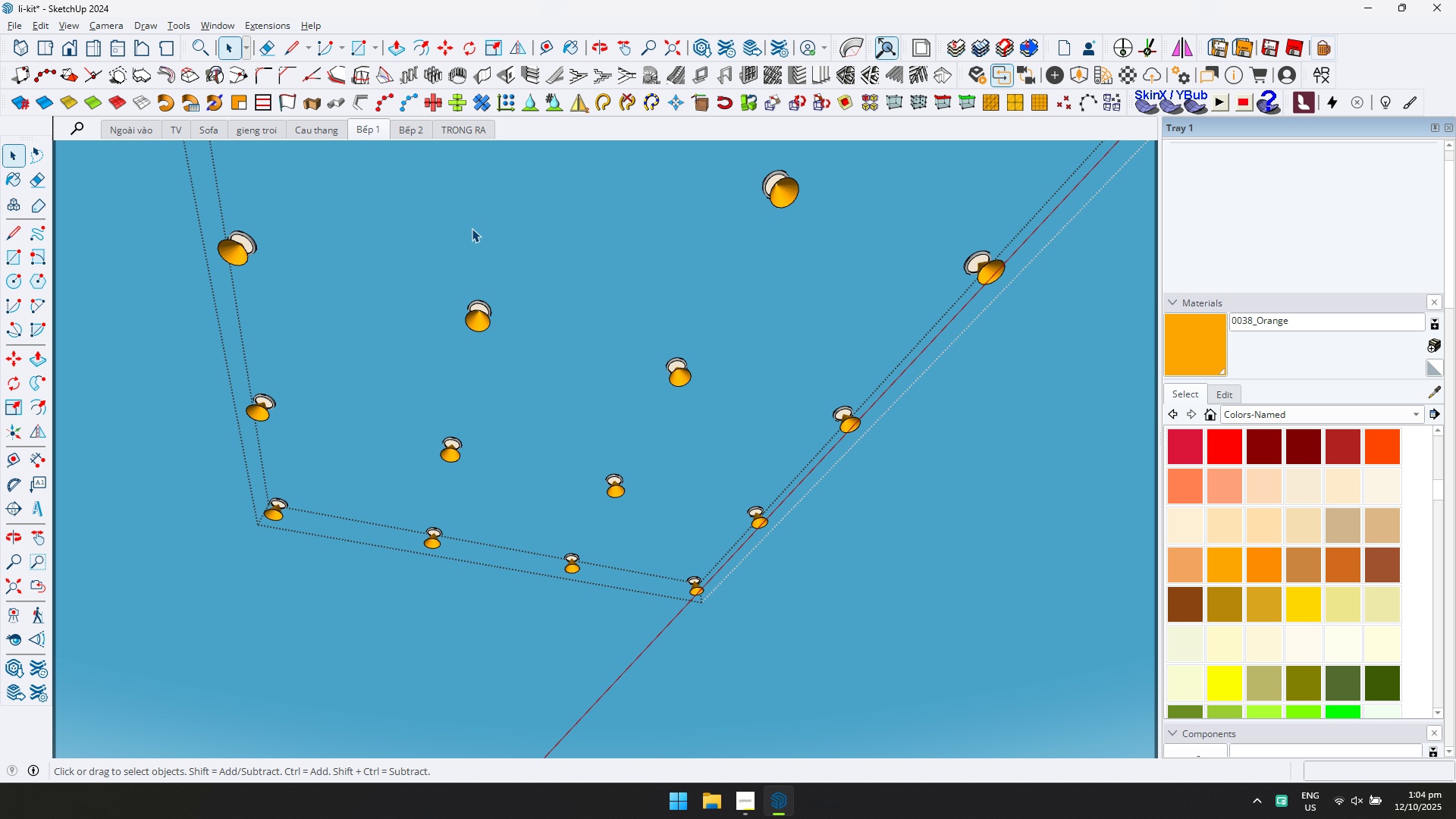 
key(D)
 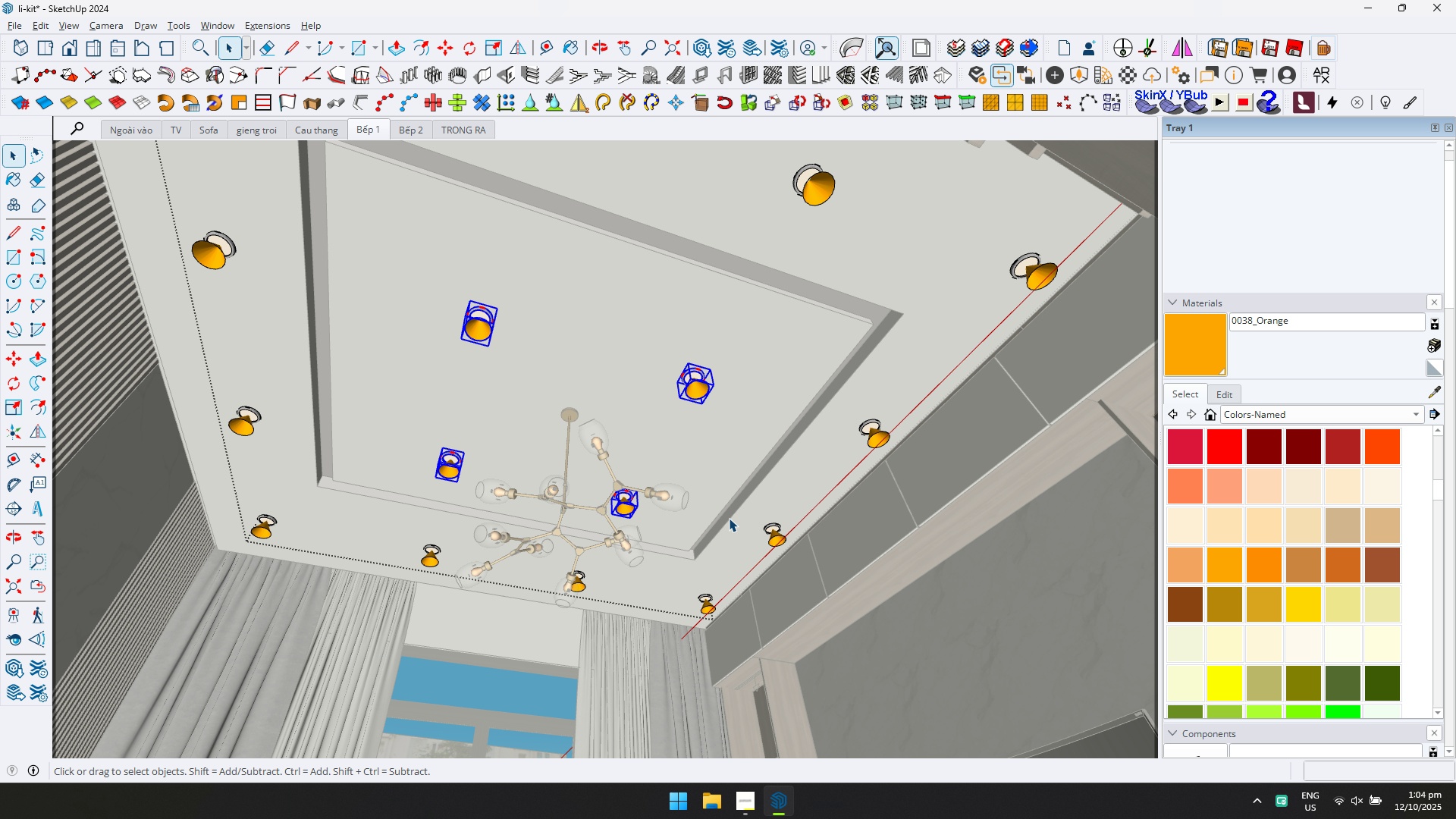 
key(Delete)
 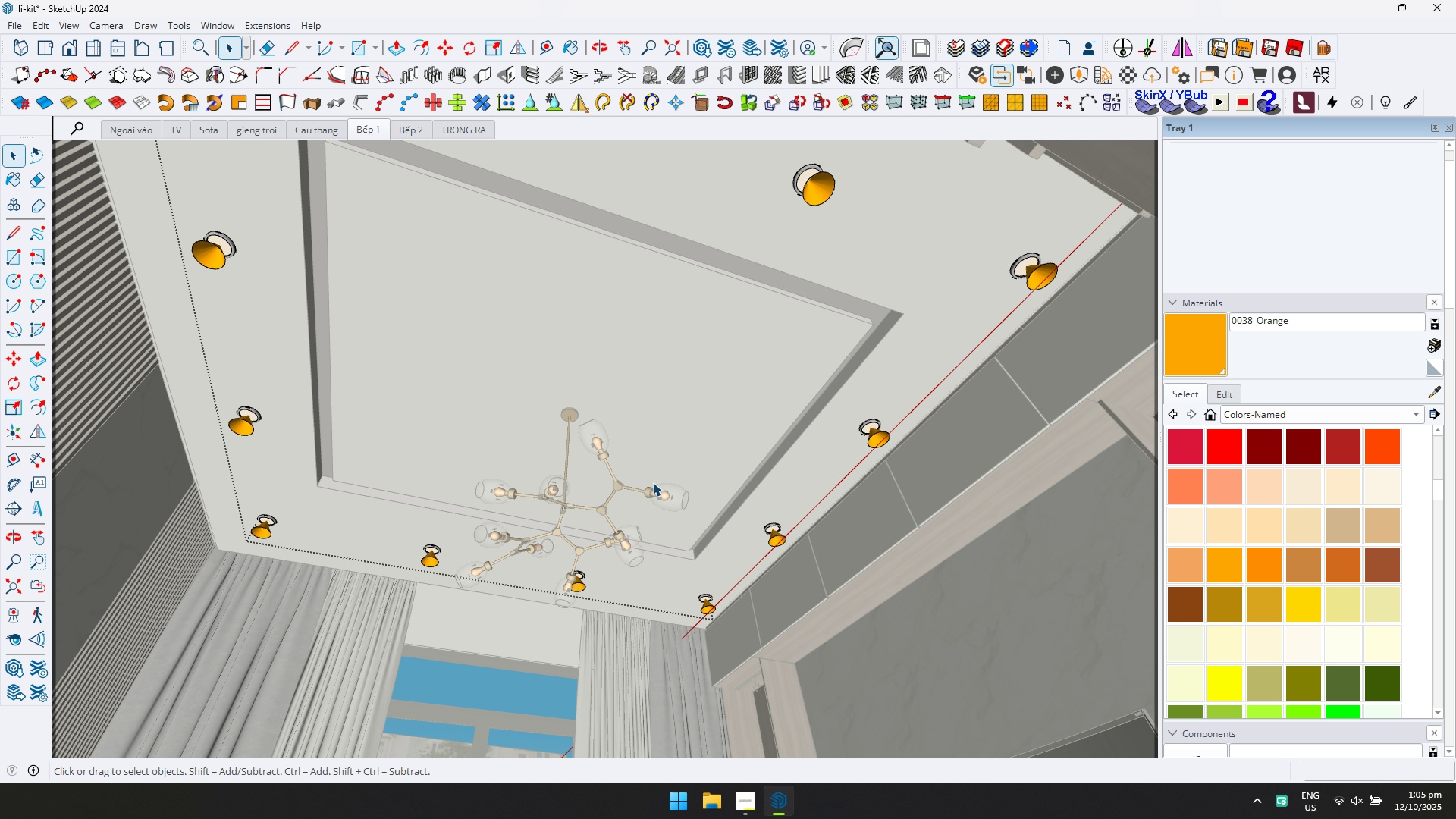 
scroll: coordinate [652, 464], scroll_direction: down, amount: 2.0
 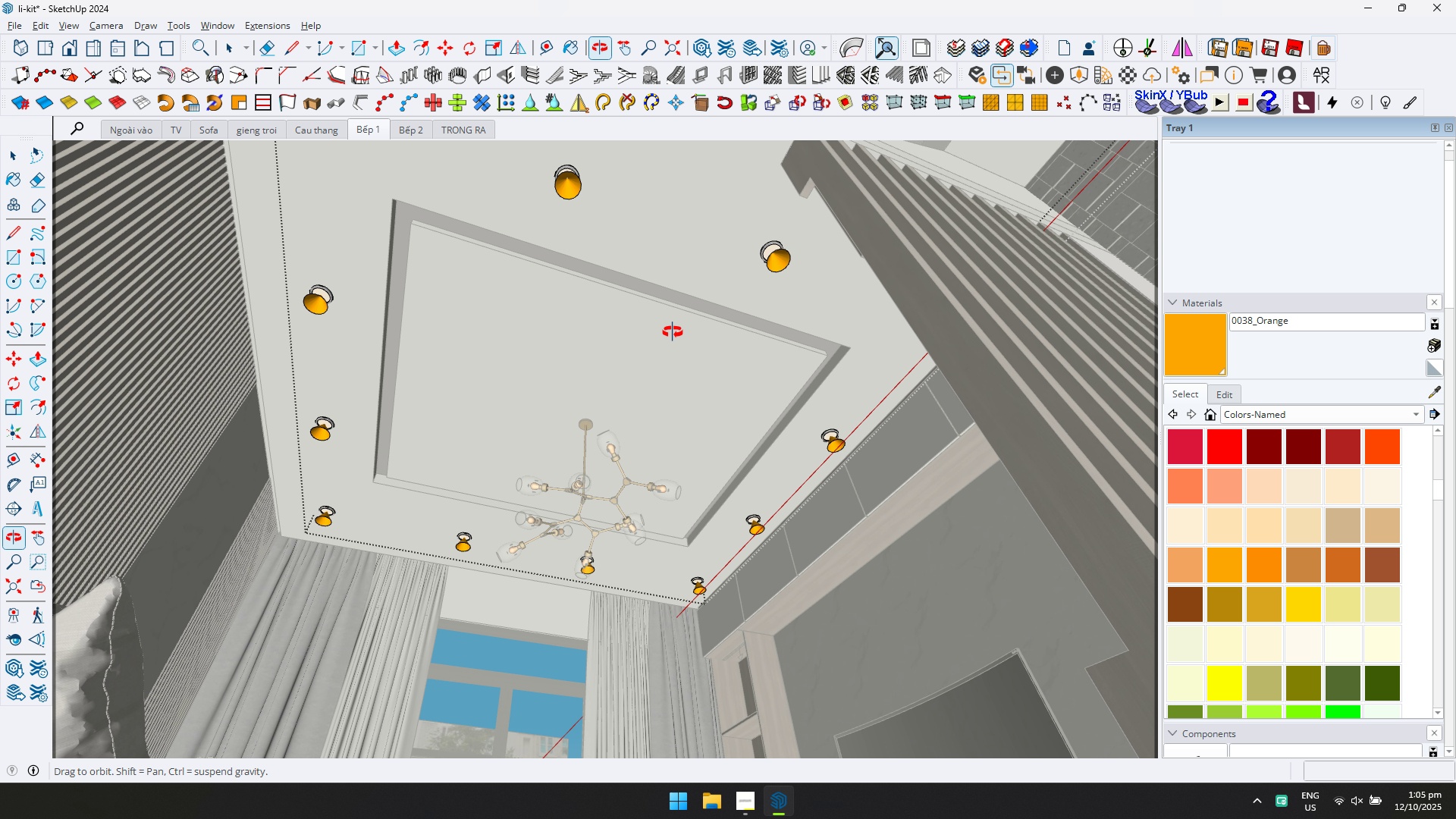 
key(Escape)
 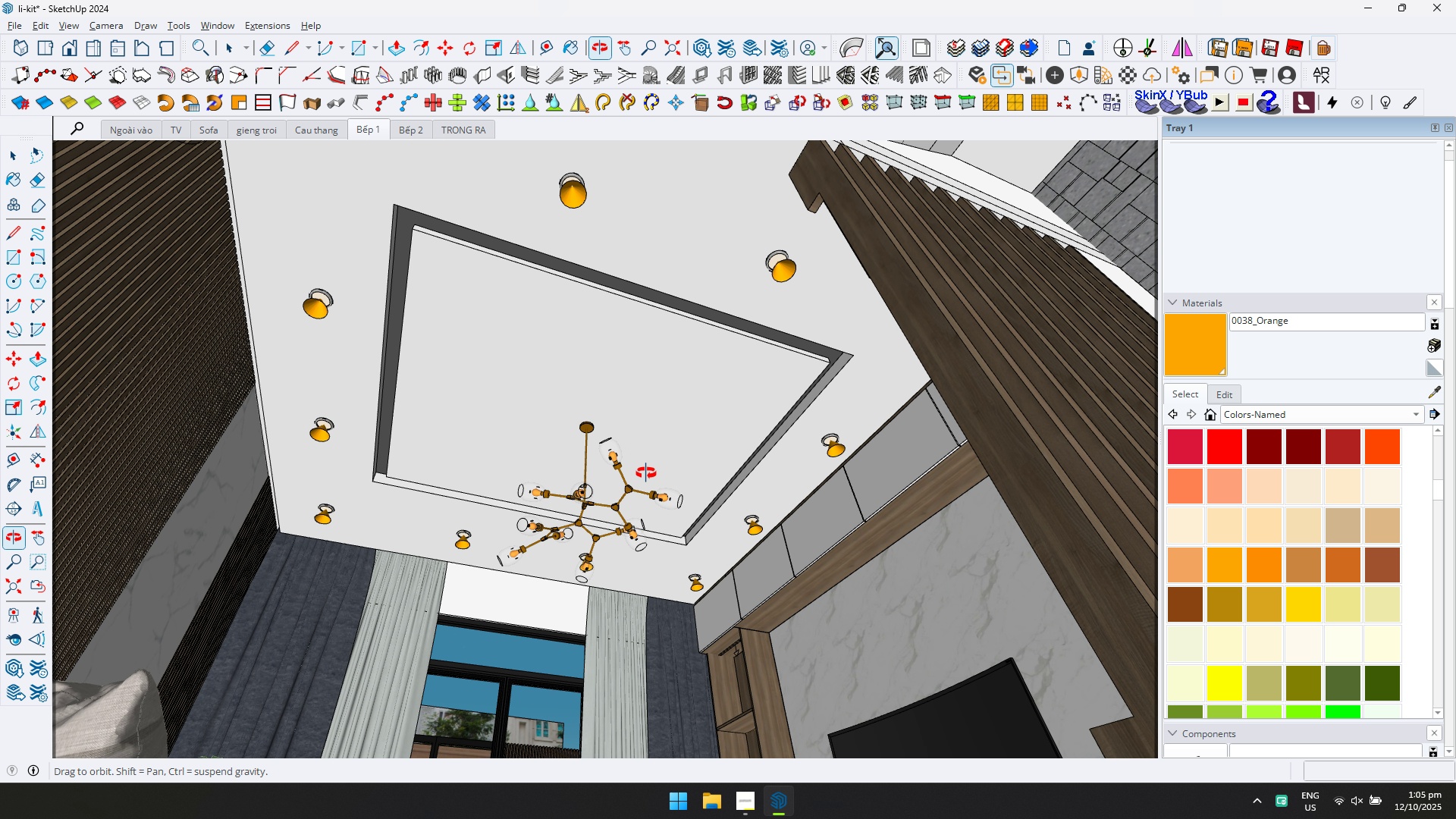 
hold_key(key=ShiftLeft, duration=0.34)
 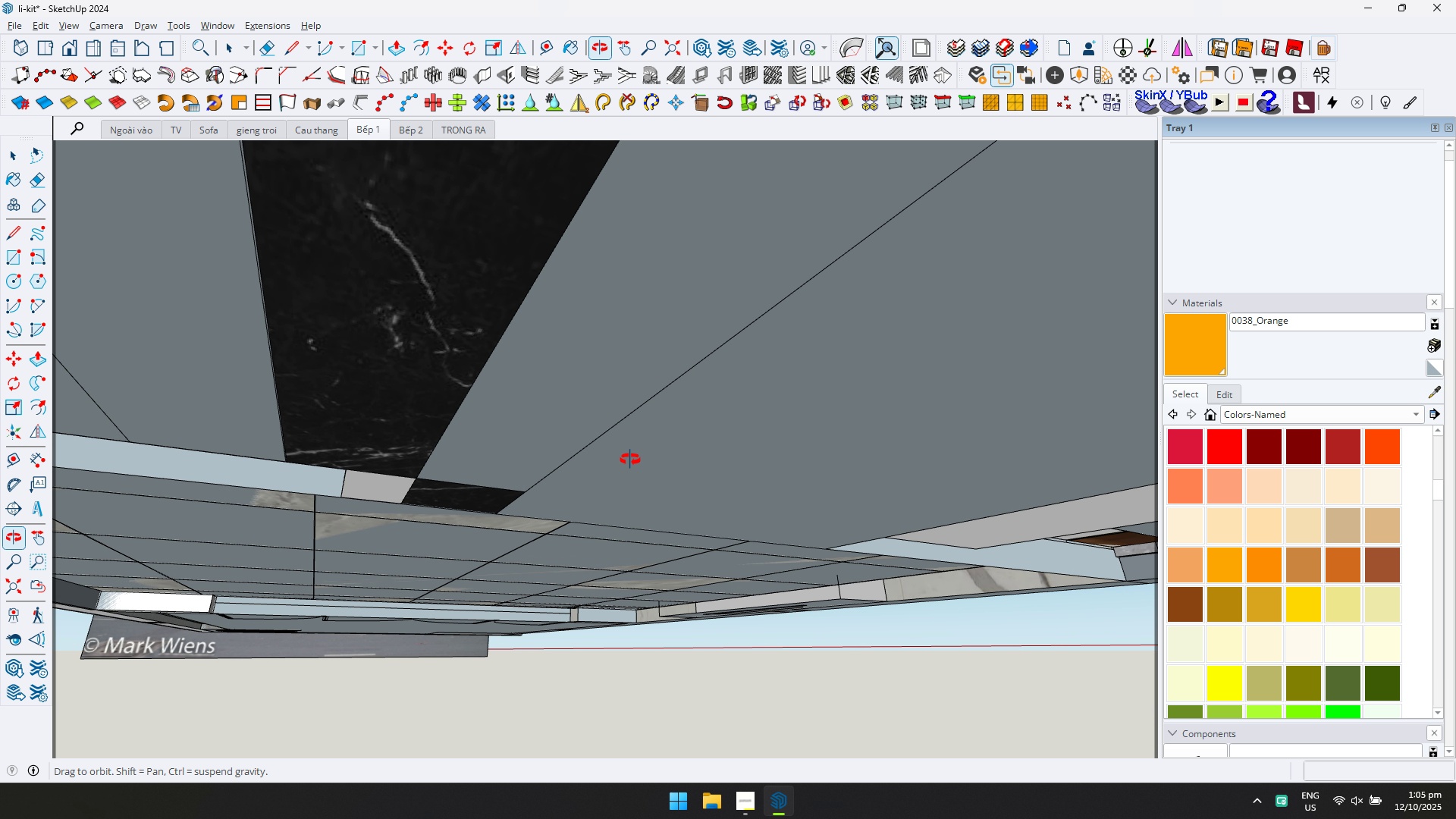 
hold_key(key=ShiftLeft, duration=0.48)
 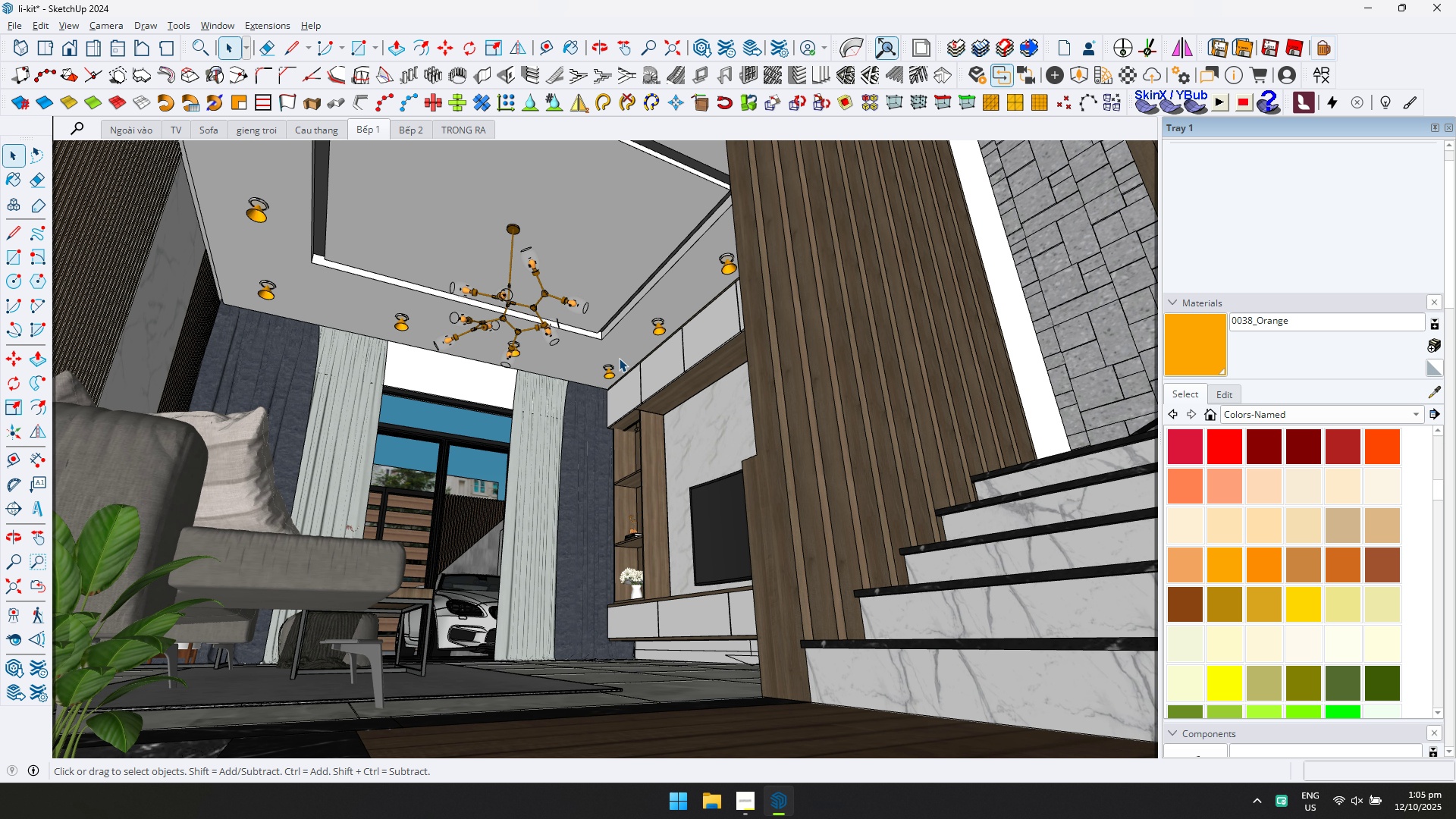 
scroll: coordinate [607, 357], scroll_direction: up, amount: 6.0
 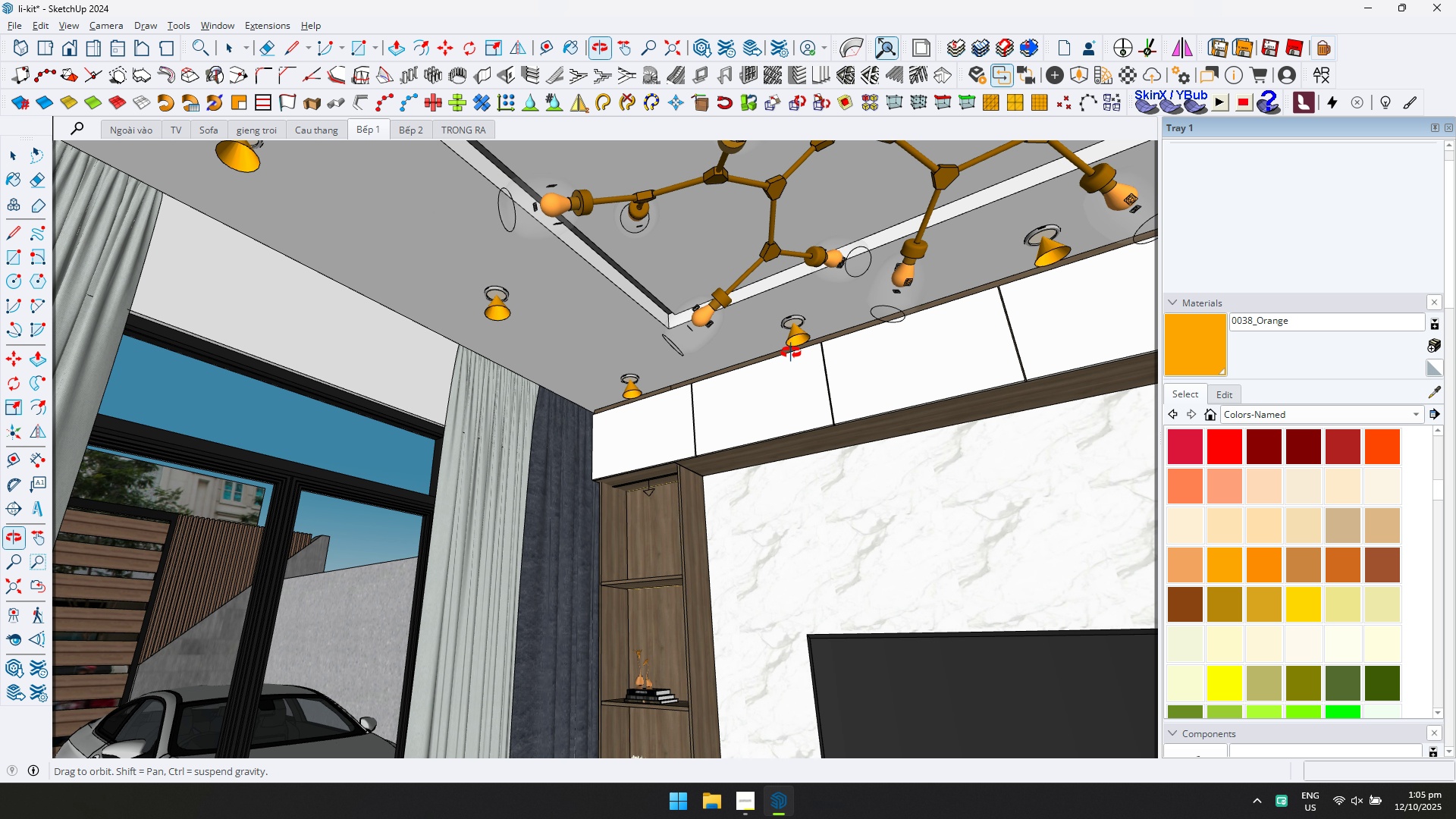 
hold_key(key=ShiftLeft, duration=0.54)
 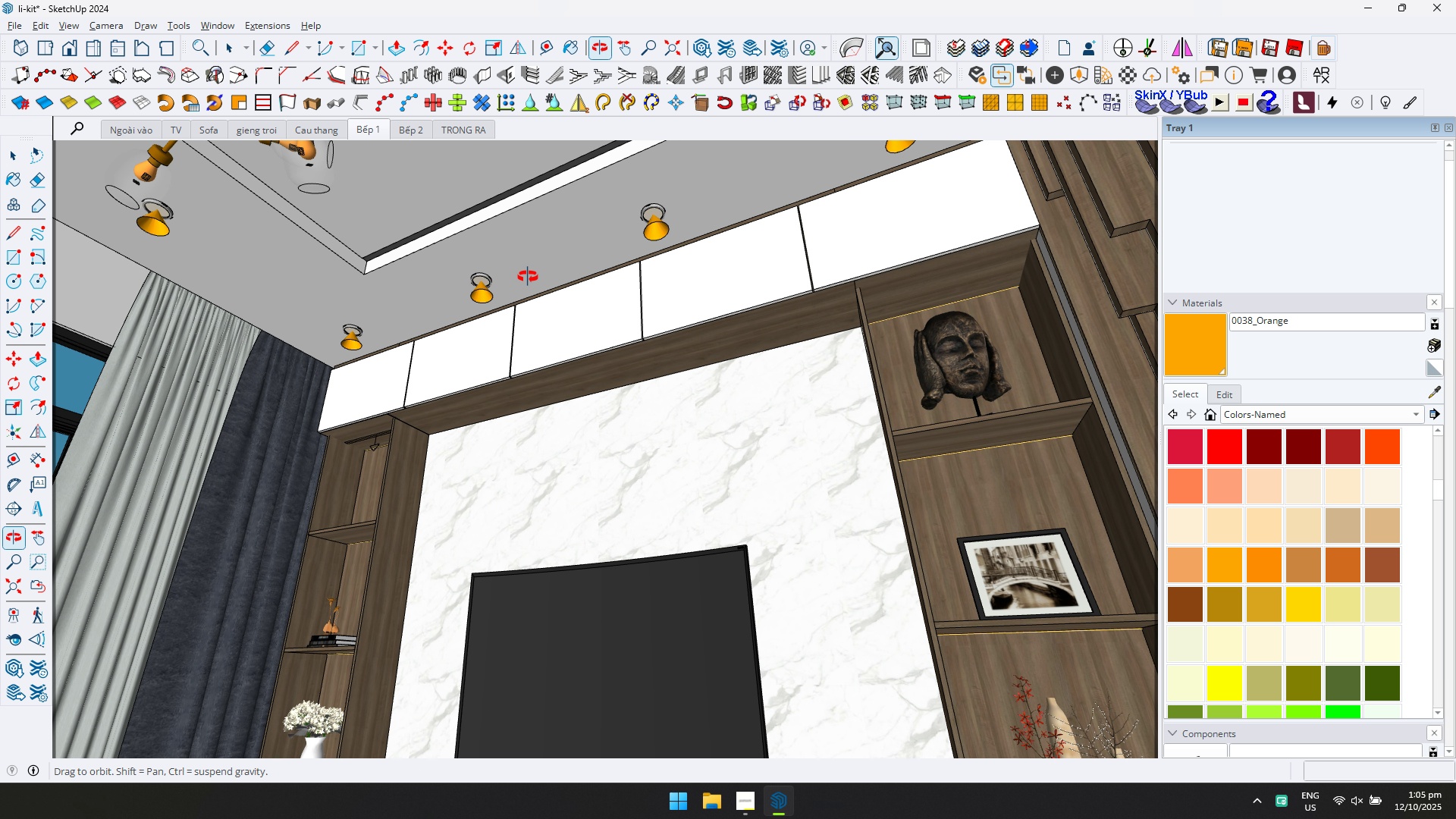 
scroll: coordinate [461, 280], scroll_direction: up, amount: 13.0
 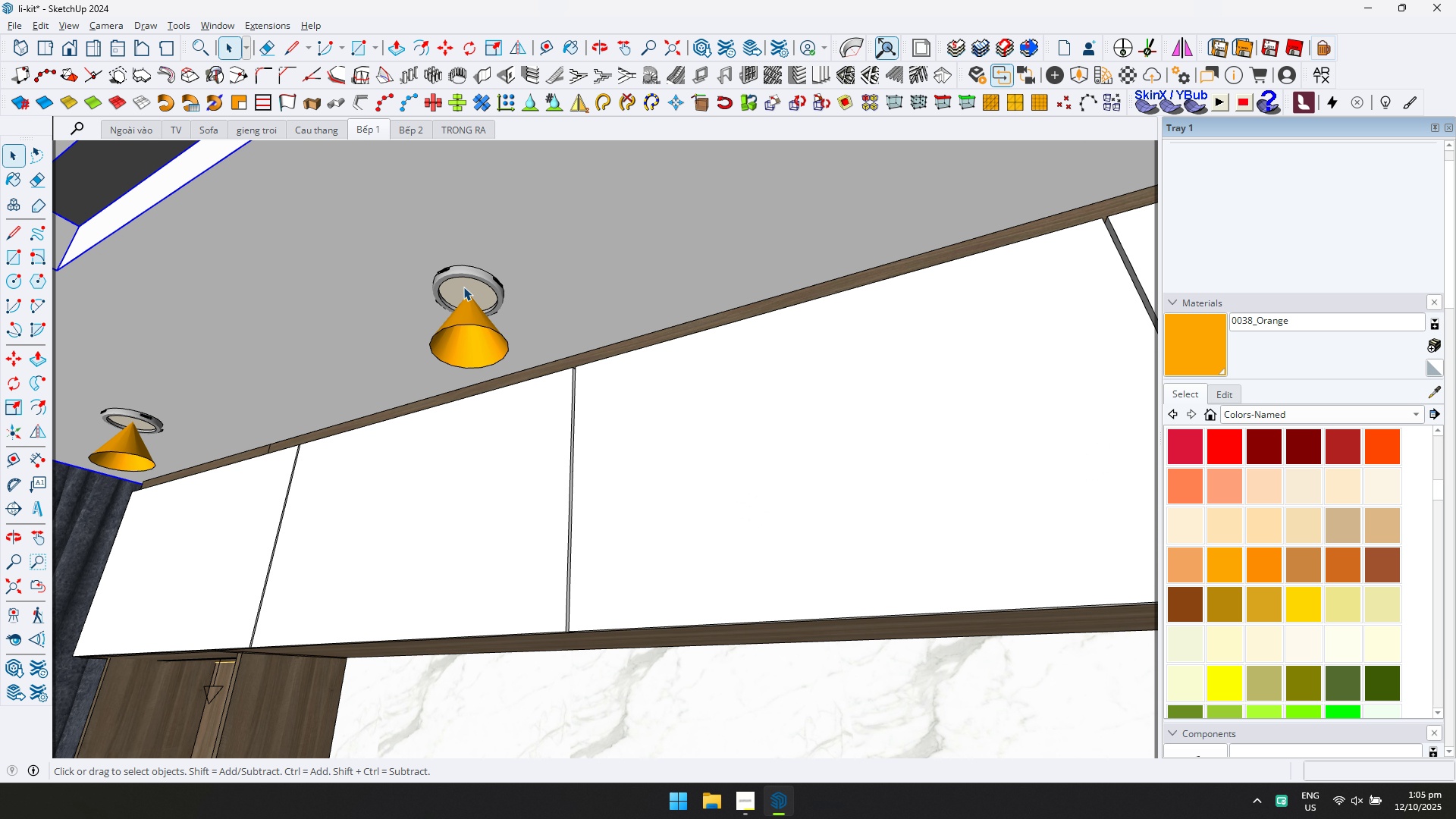 
double_click([463, 287])
 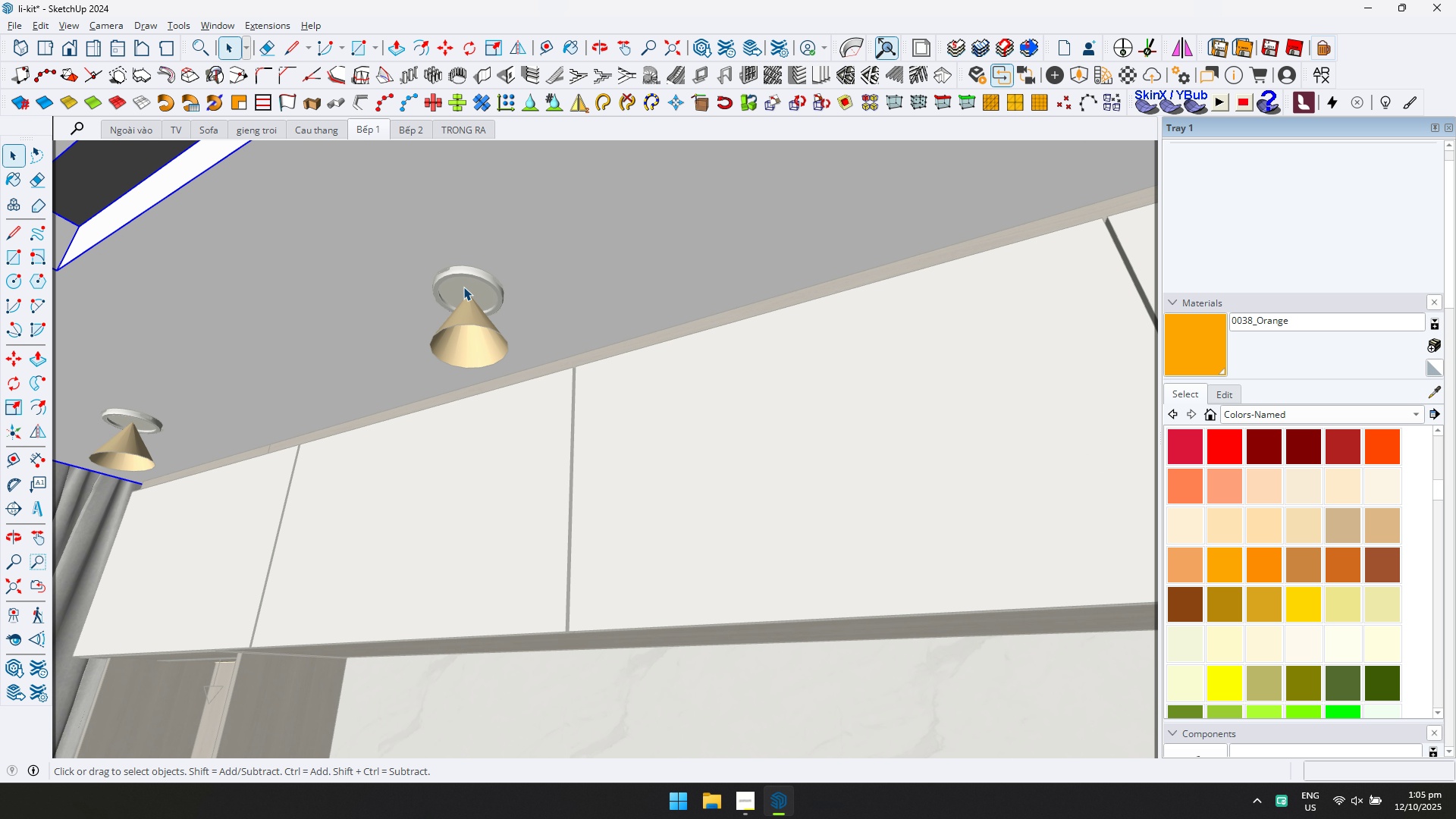 
triple_click([463, 287])
 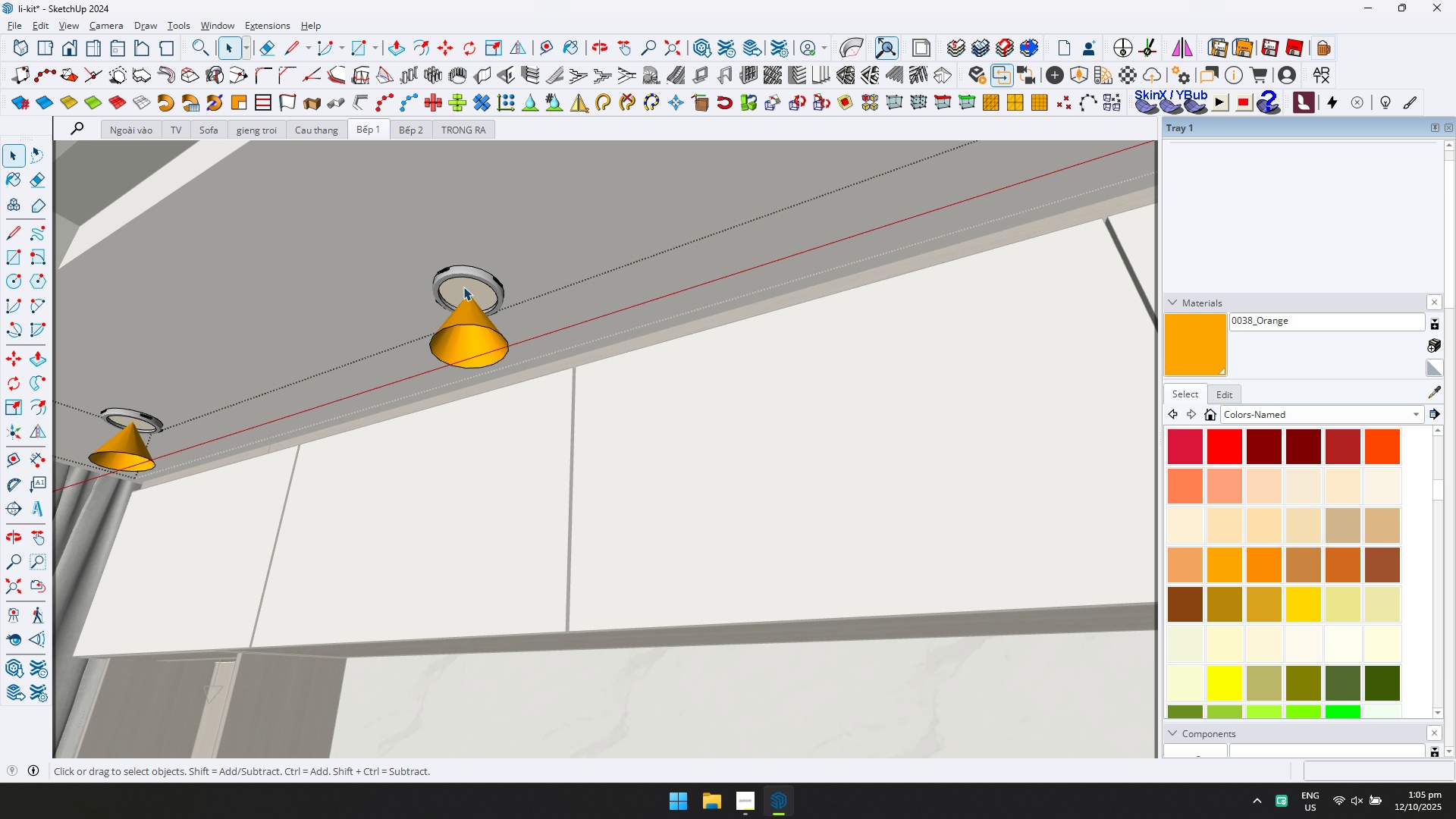 
triple_click([463, 287])
 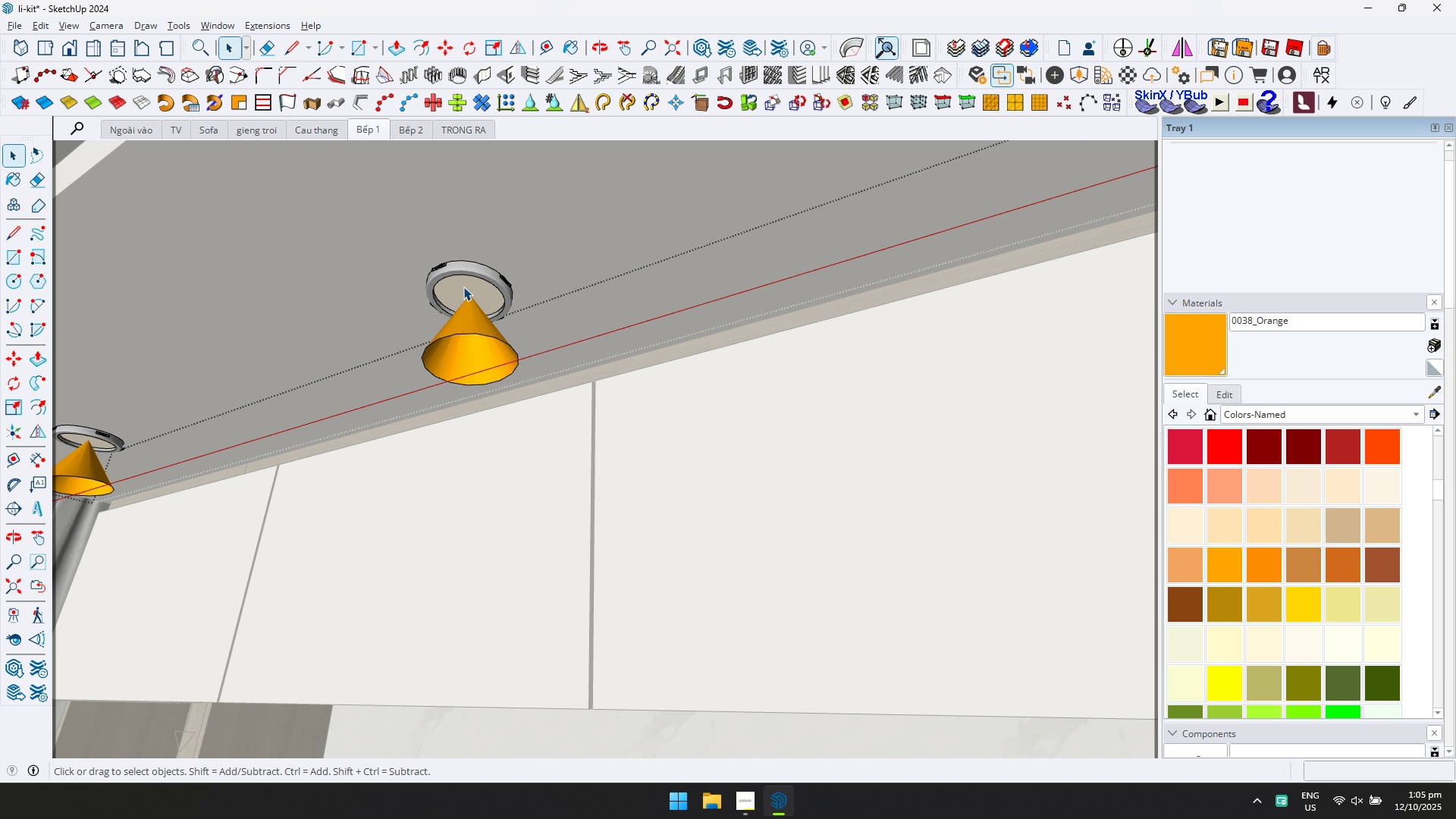 
scroll: coordinate [463, 287], scroll_direction: up, amount: 4.0
 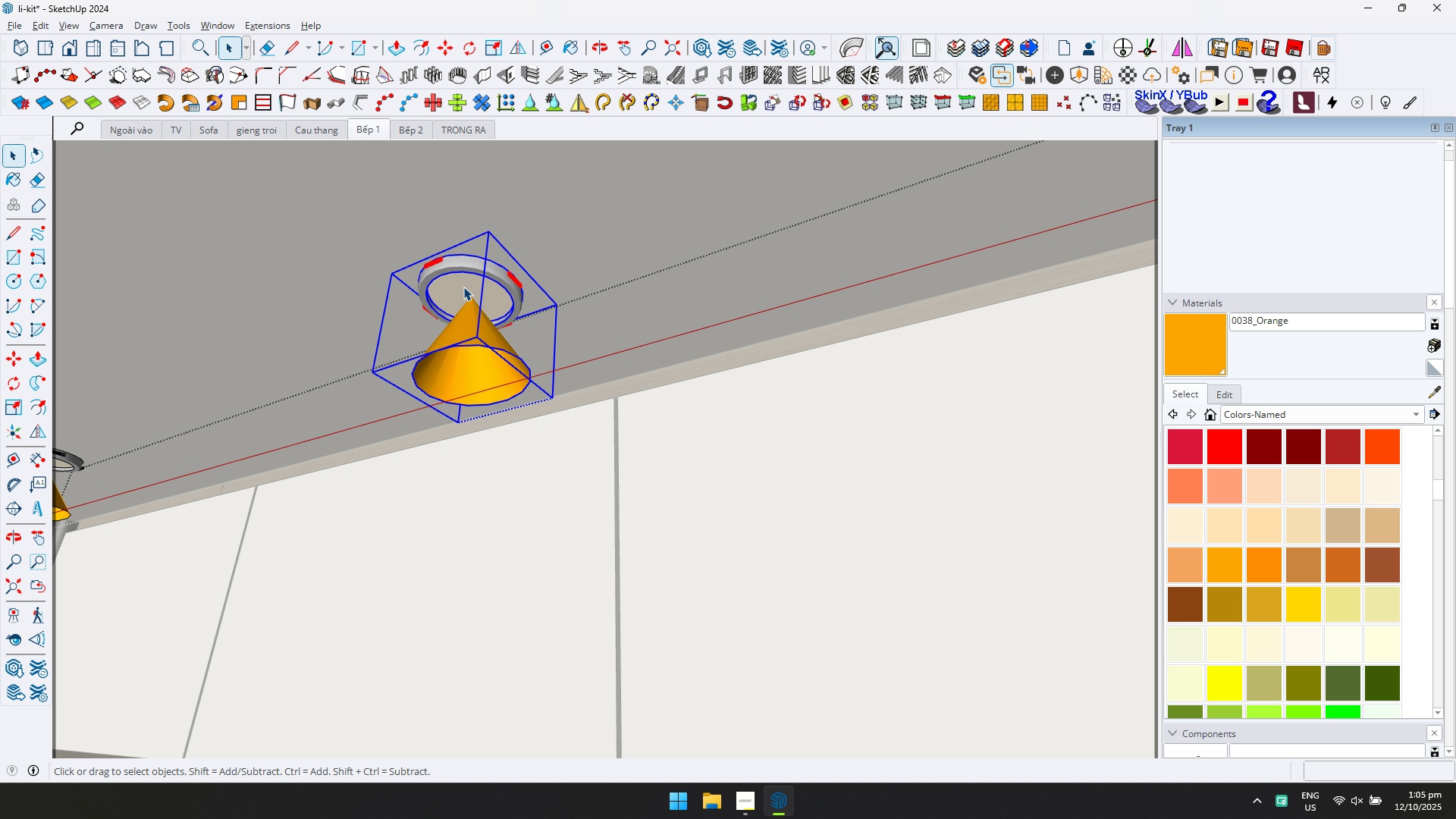 
double_click([463, 287])
 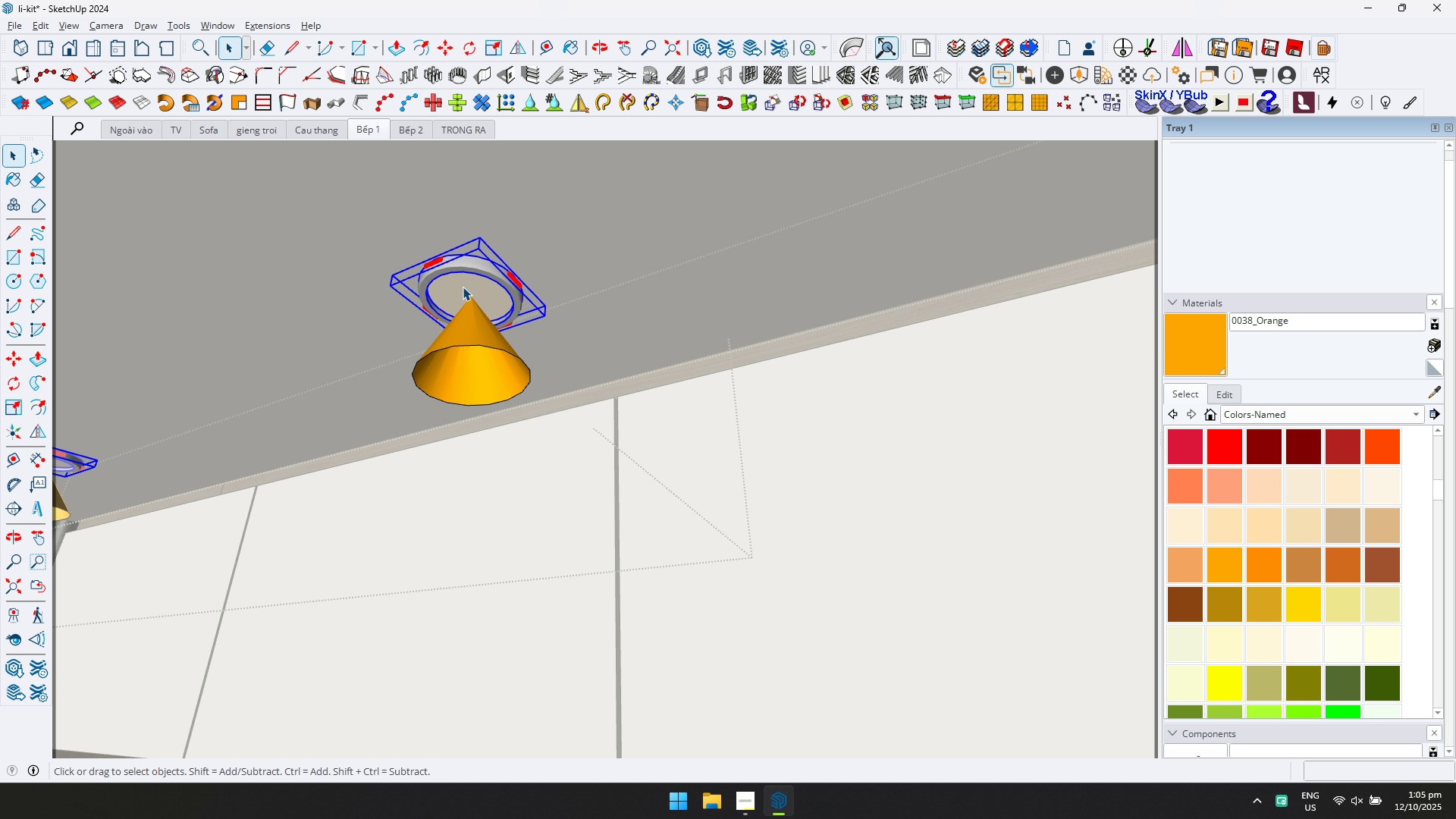 
triple_click([463, 287])
 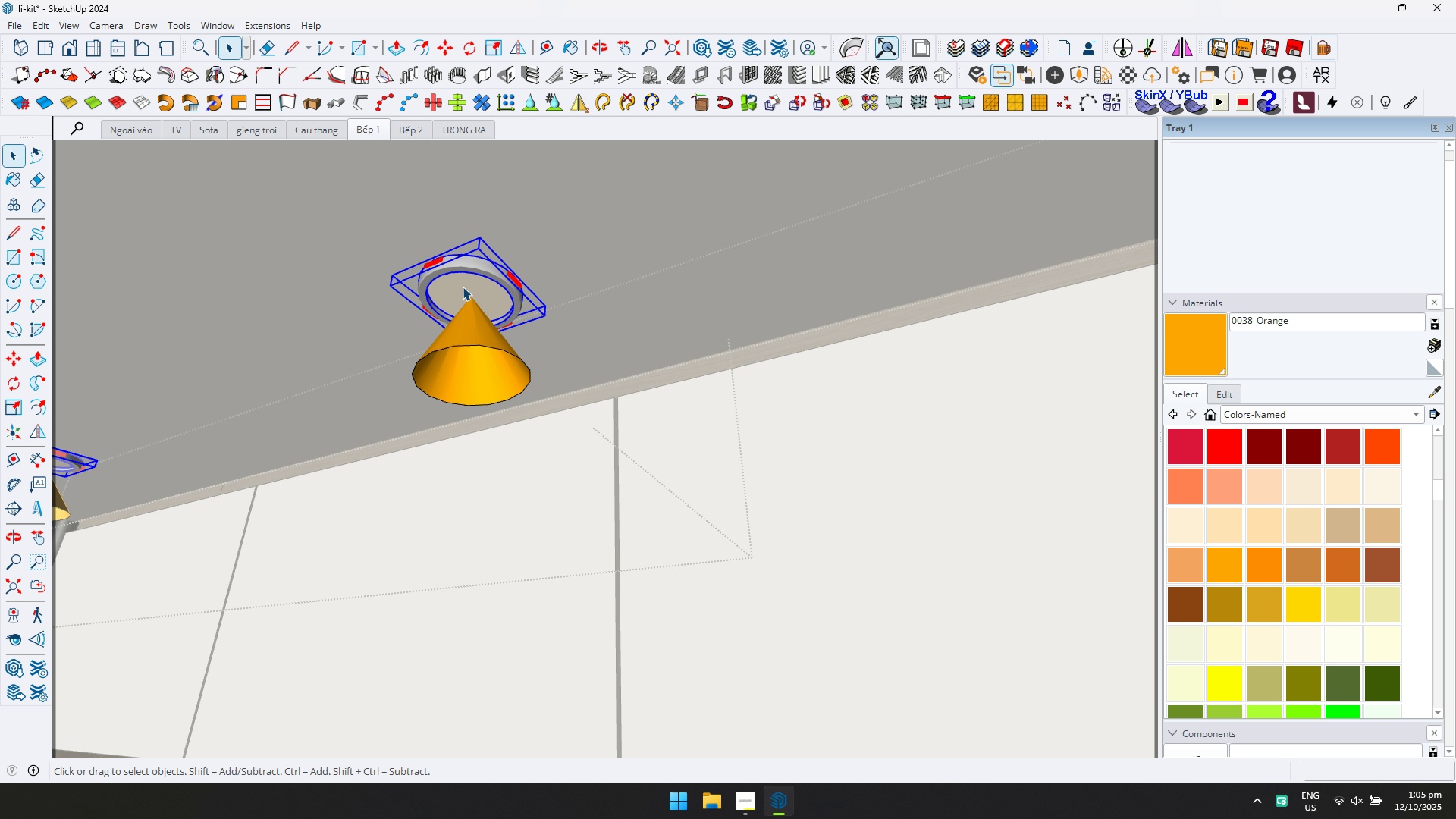 
triple_click([463, 287])
 